 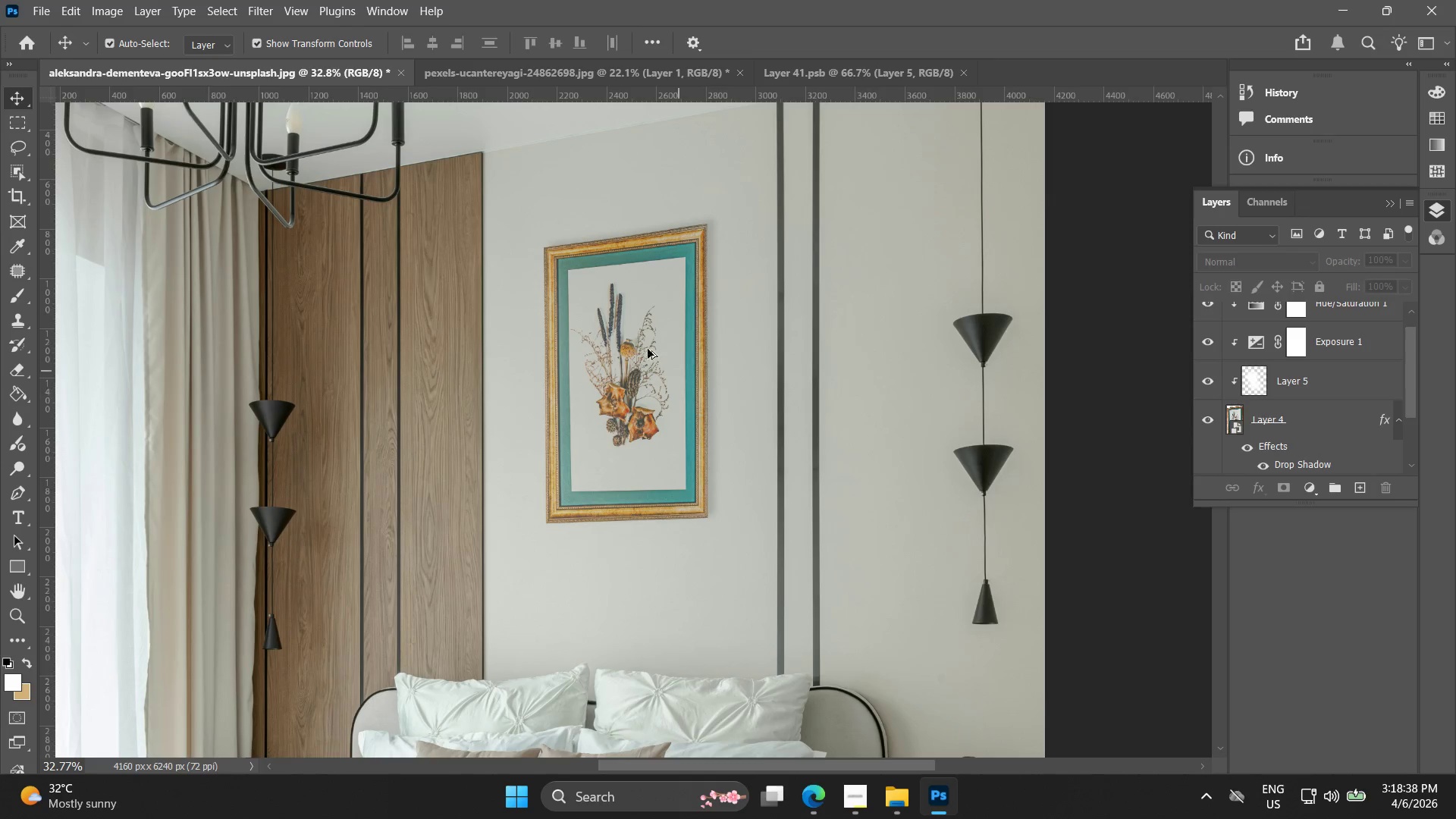 
left_click([642, 341])
 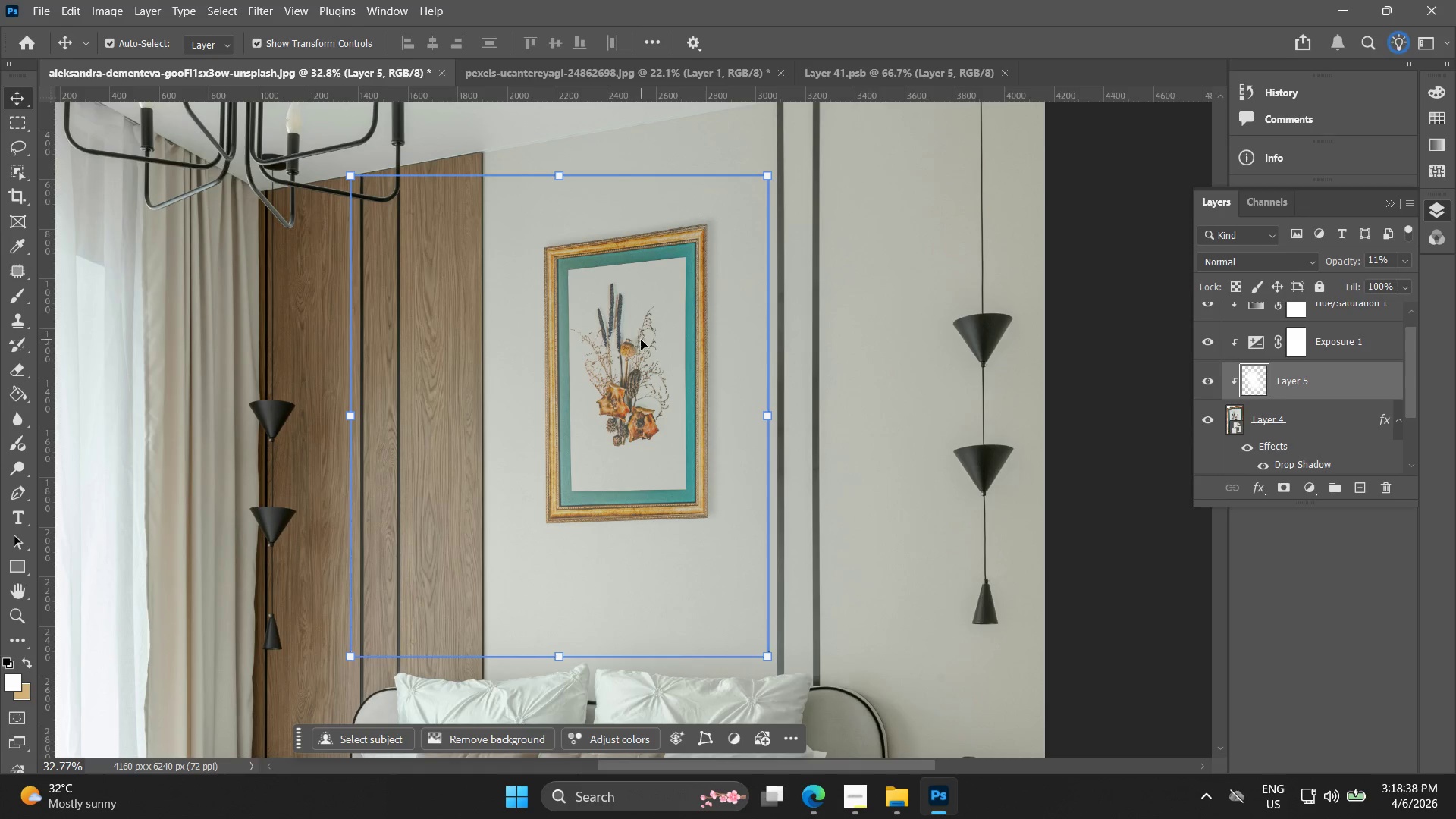 
scroll: coordinate [717, 393], scroll_direction: up, amount: 8.0
 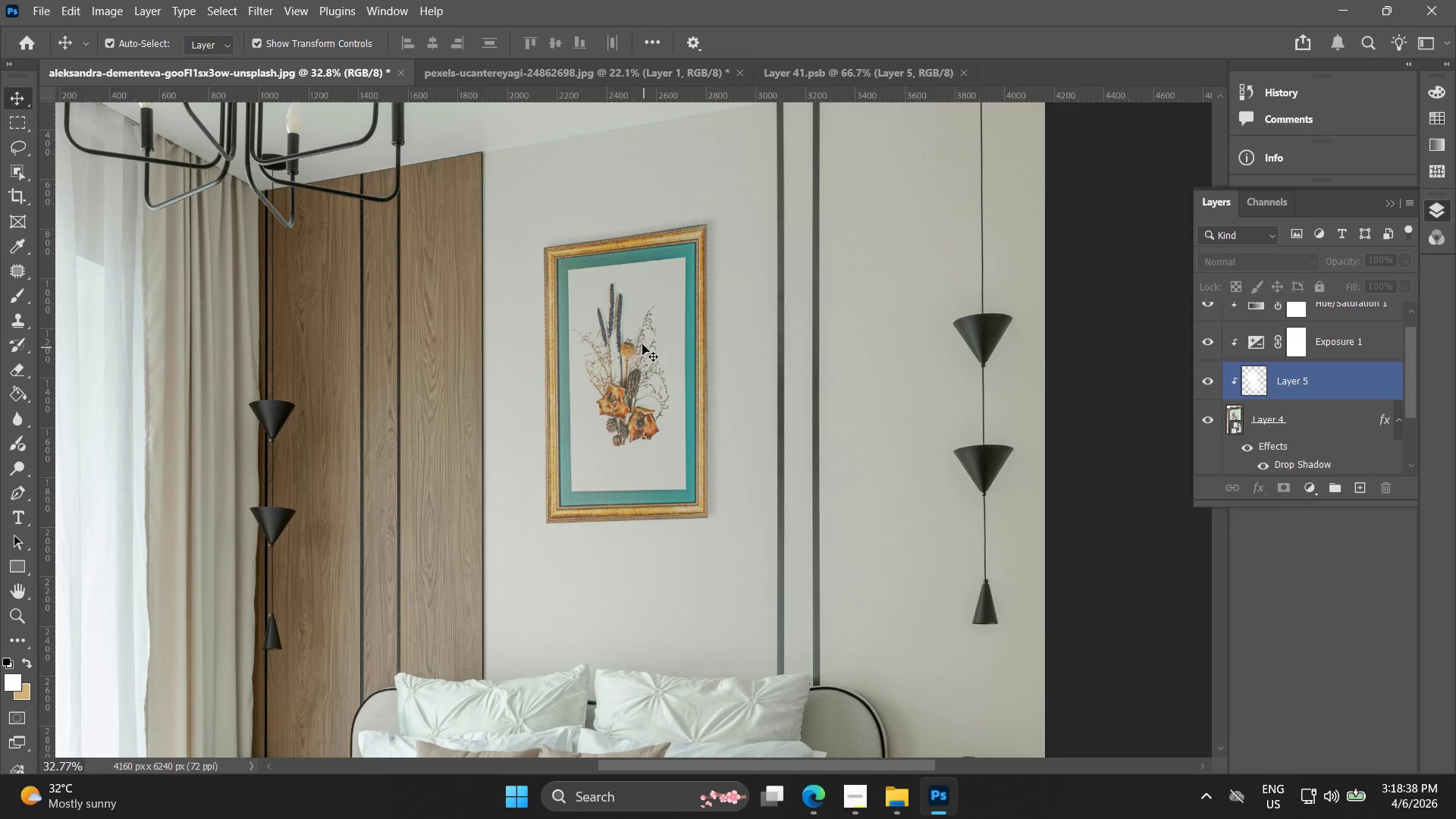 
key(Alt+AltLeft)
 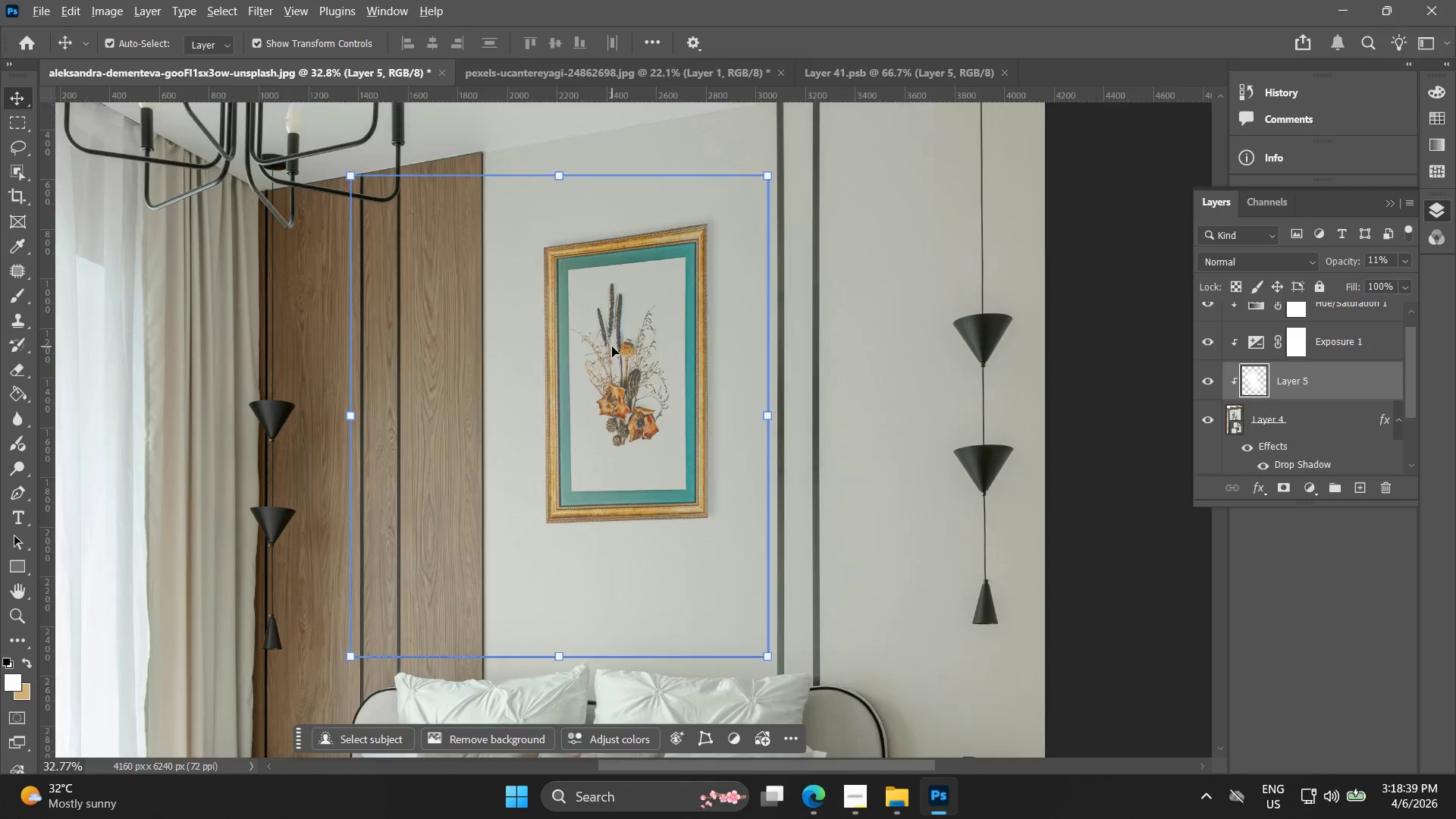 
key(Alt+AltLeft)
 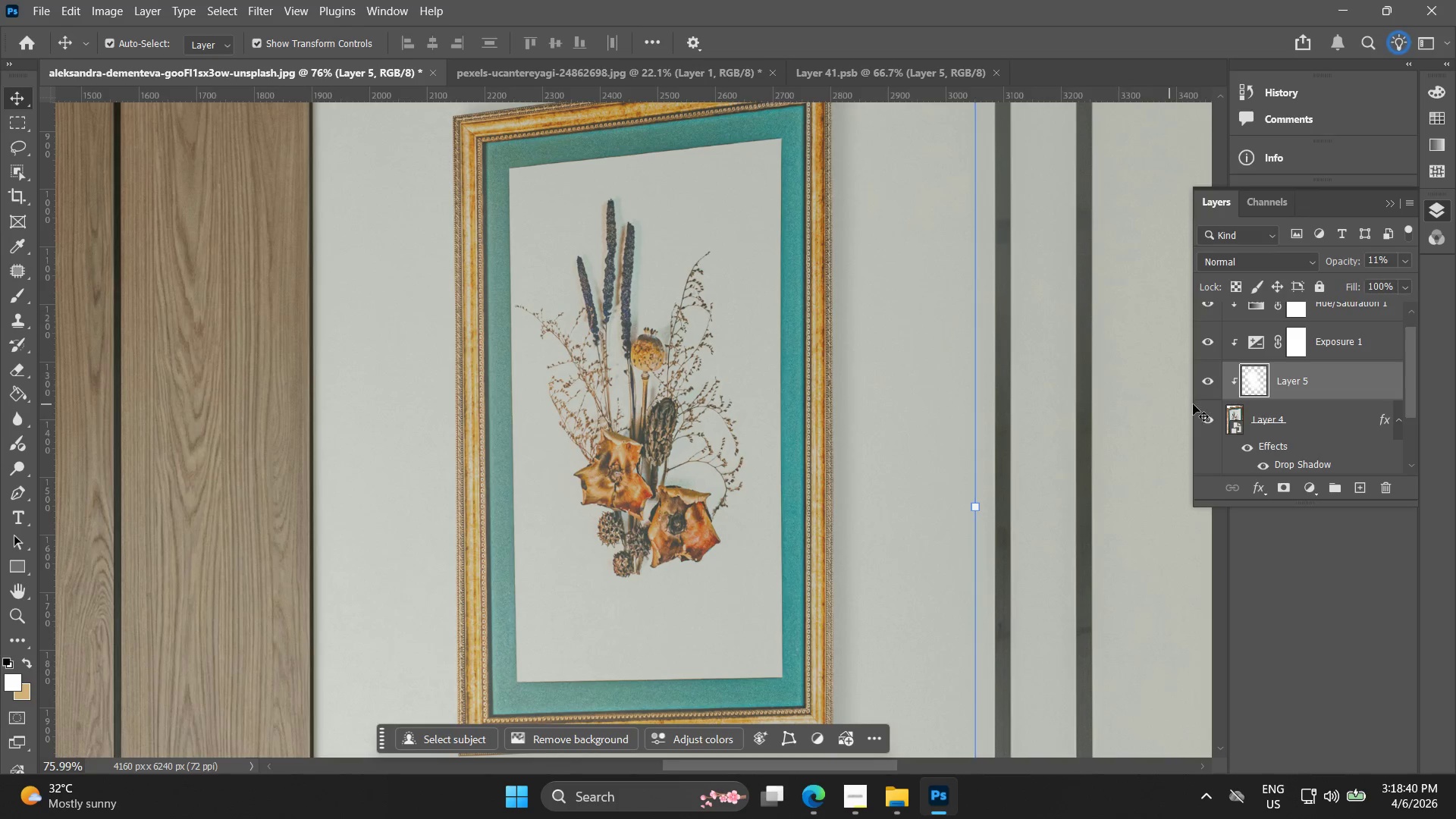 
scroll: coordinate [613, 348], scroll_direction: up, amount: 9.0
 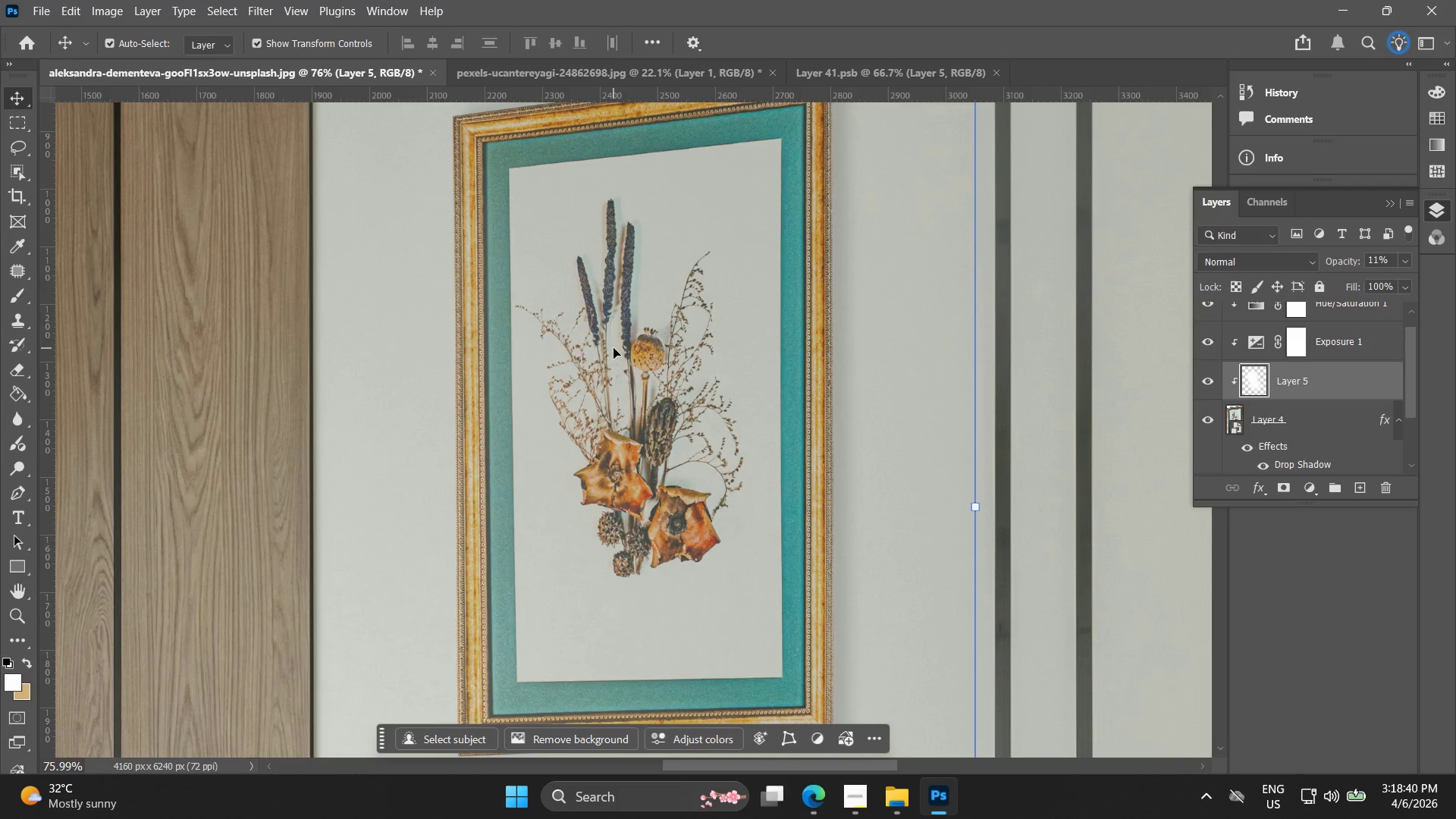 
left_click([1292, 419])
 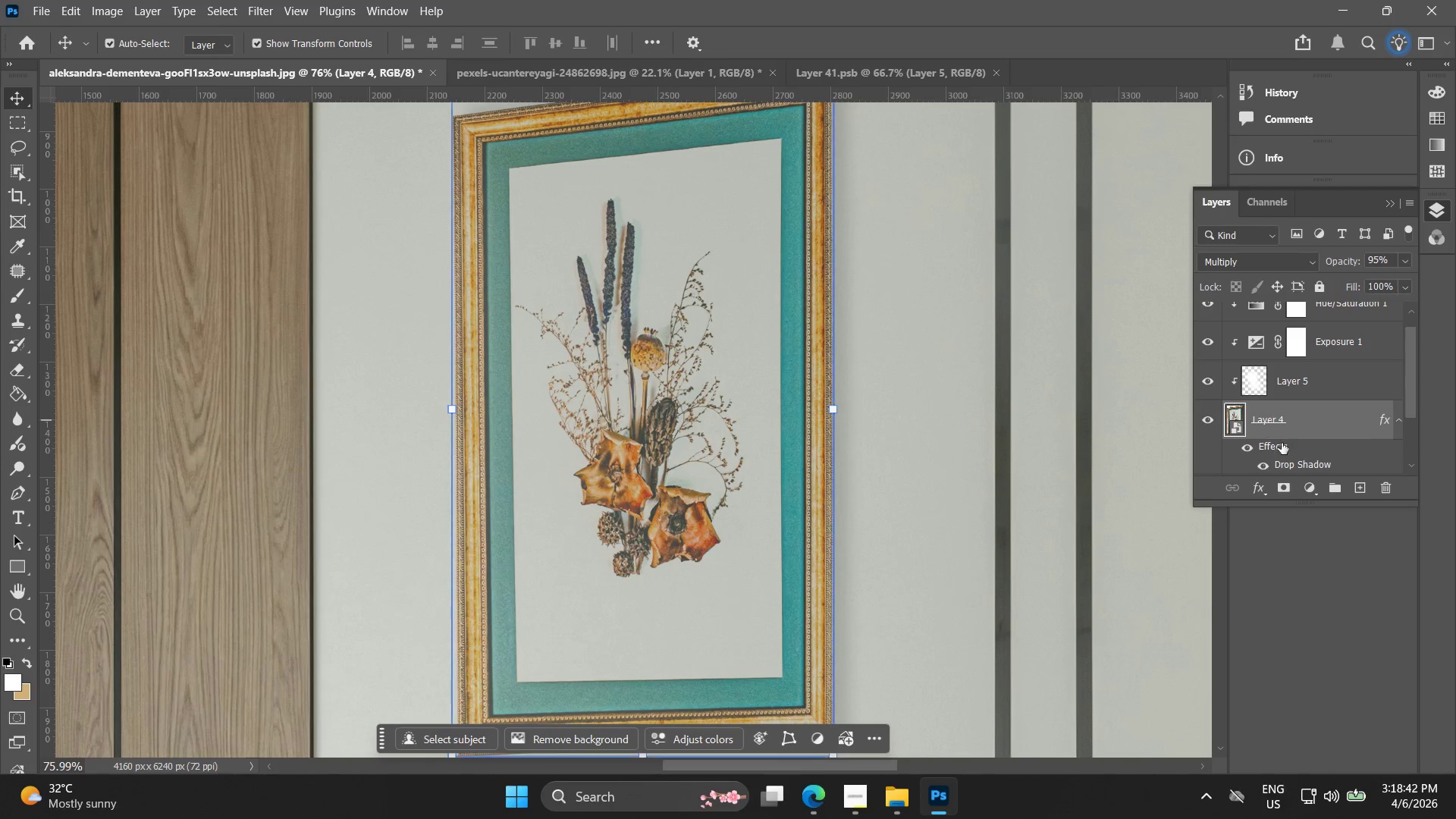 
left_click([1315, 484])
 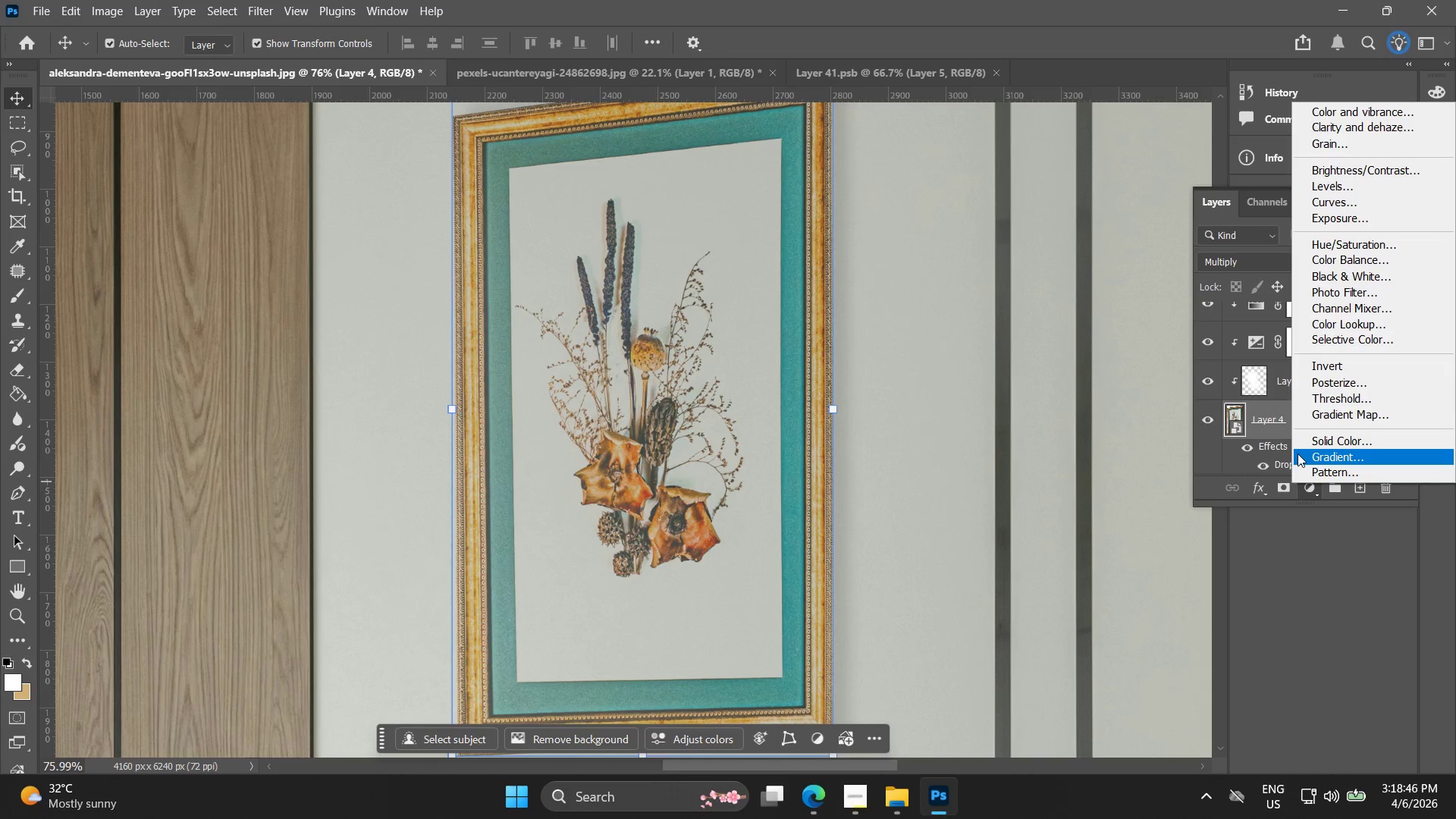 
left_click([1351, 377])
 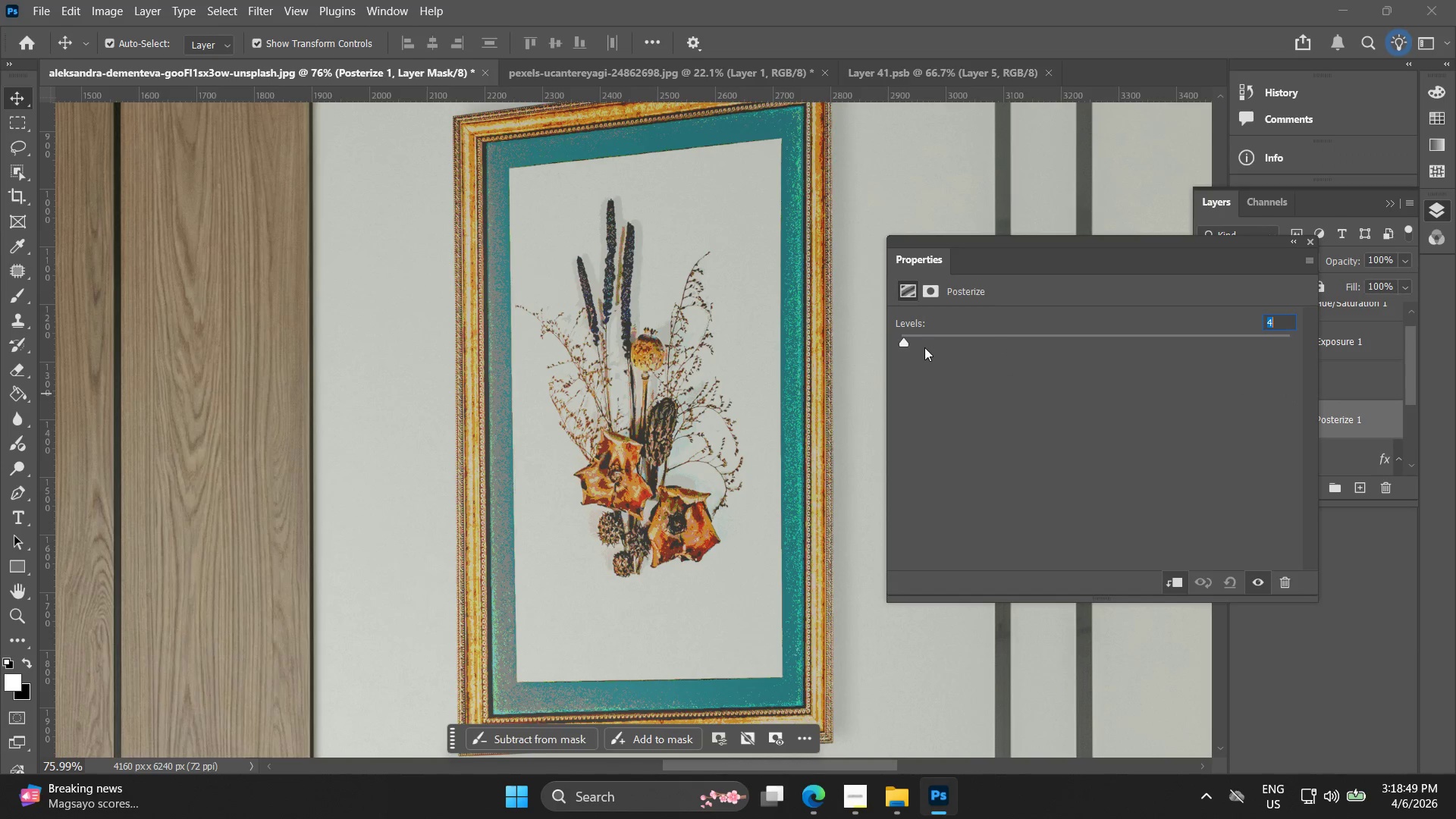 
left_click_drag(start_coordinate=[902, 337], to_coordinate=[944, 337])
 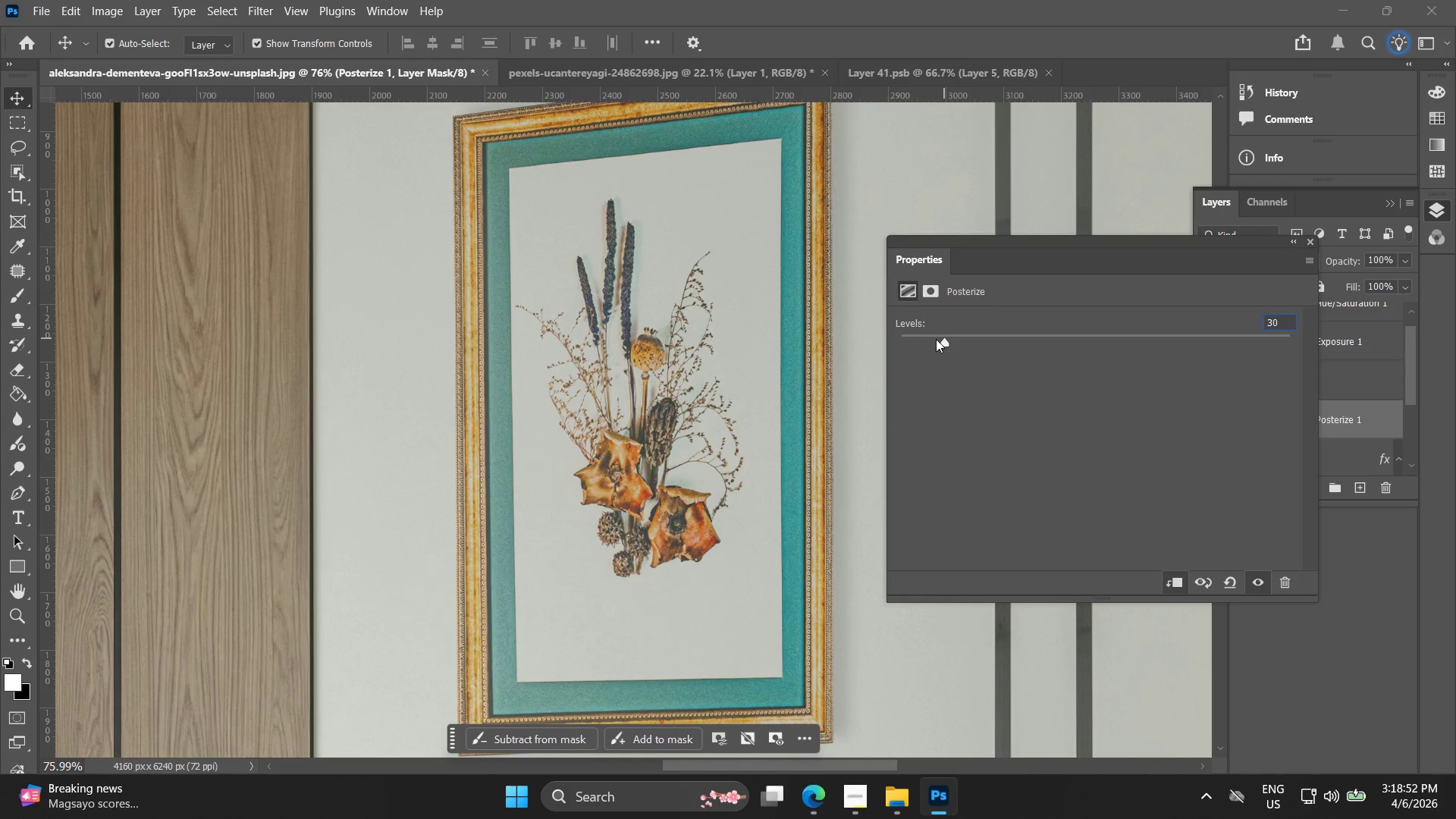 
left_click_drag(start_coordinate=[942, 340], to_coordinate=[912, 343])
 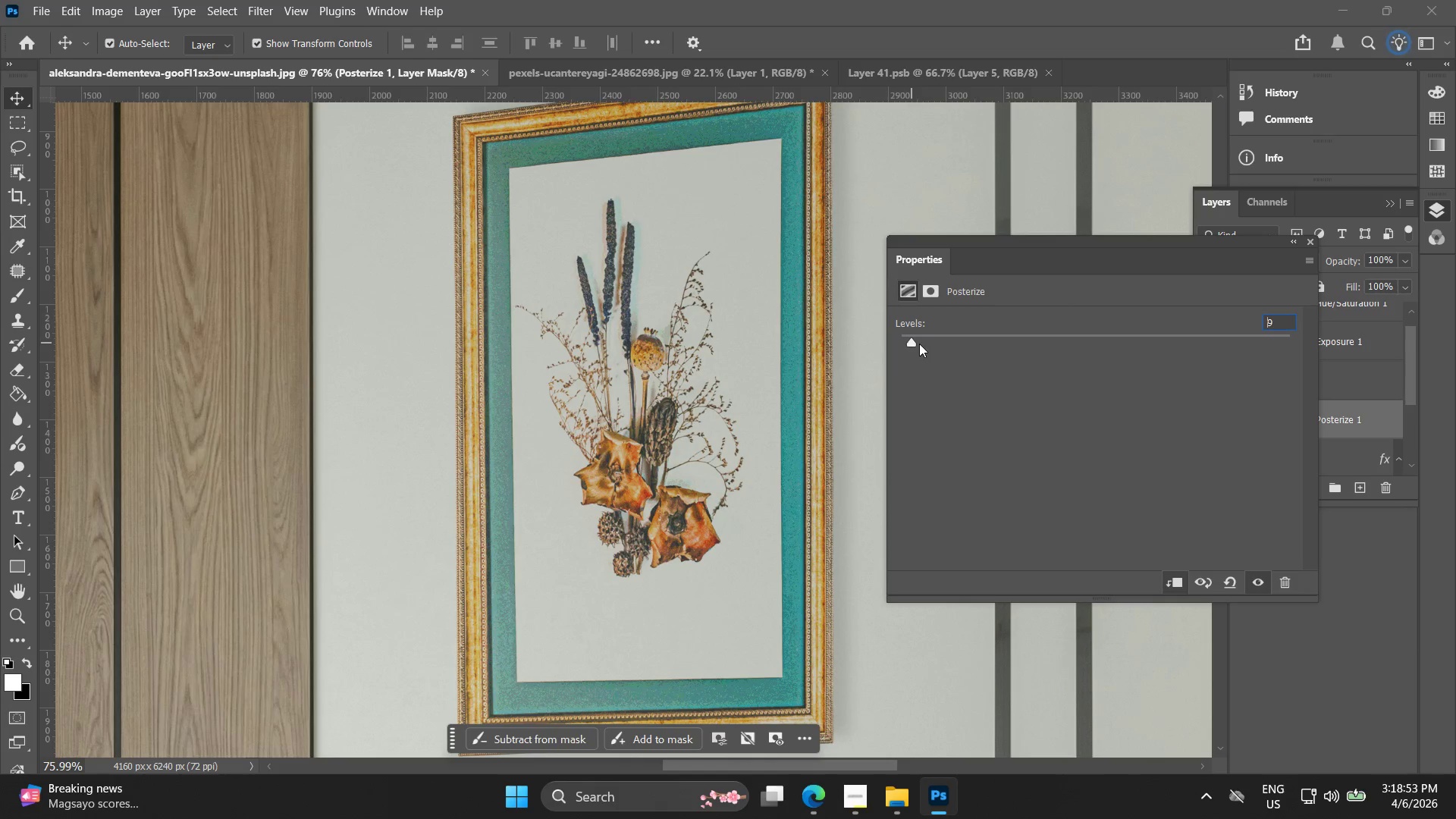 
left_click_drag(start_coordinate=[920, 344], to_coordinate=[937, 346])
 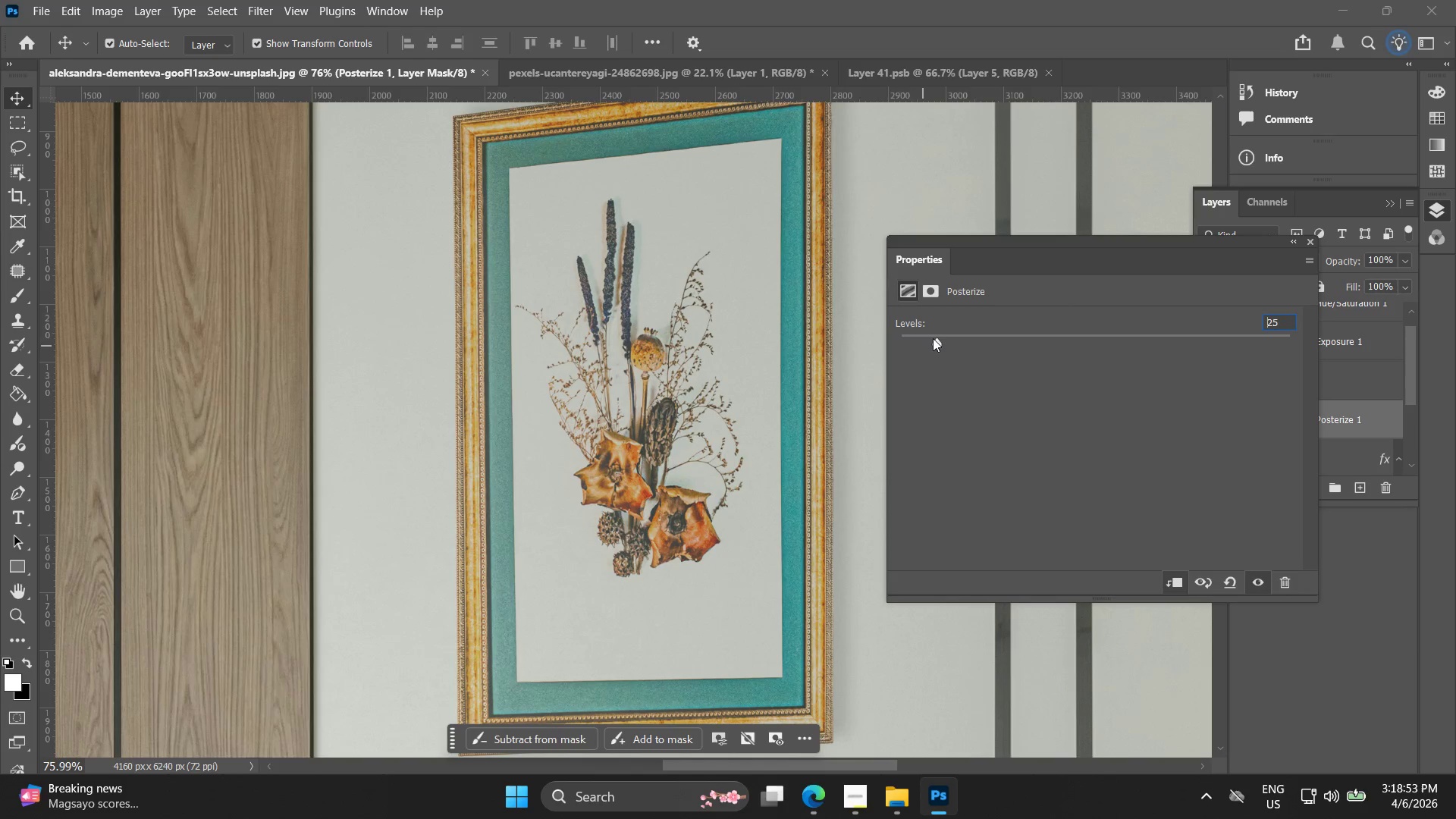 
left_click_drag(start_coordinate=[935, 338], to_coordinate=[968, 341])
 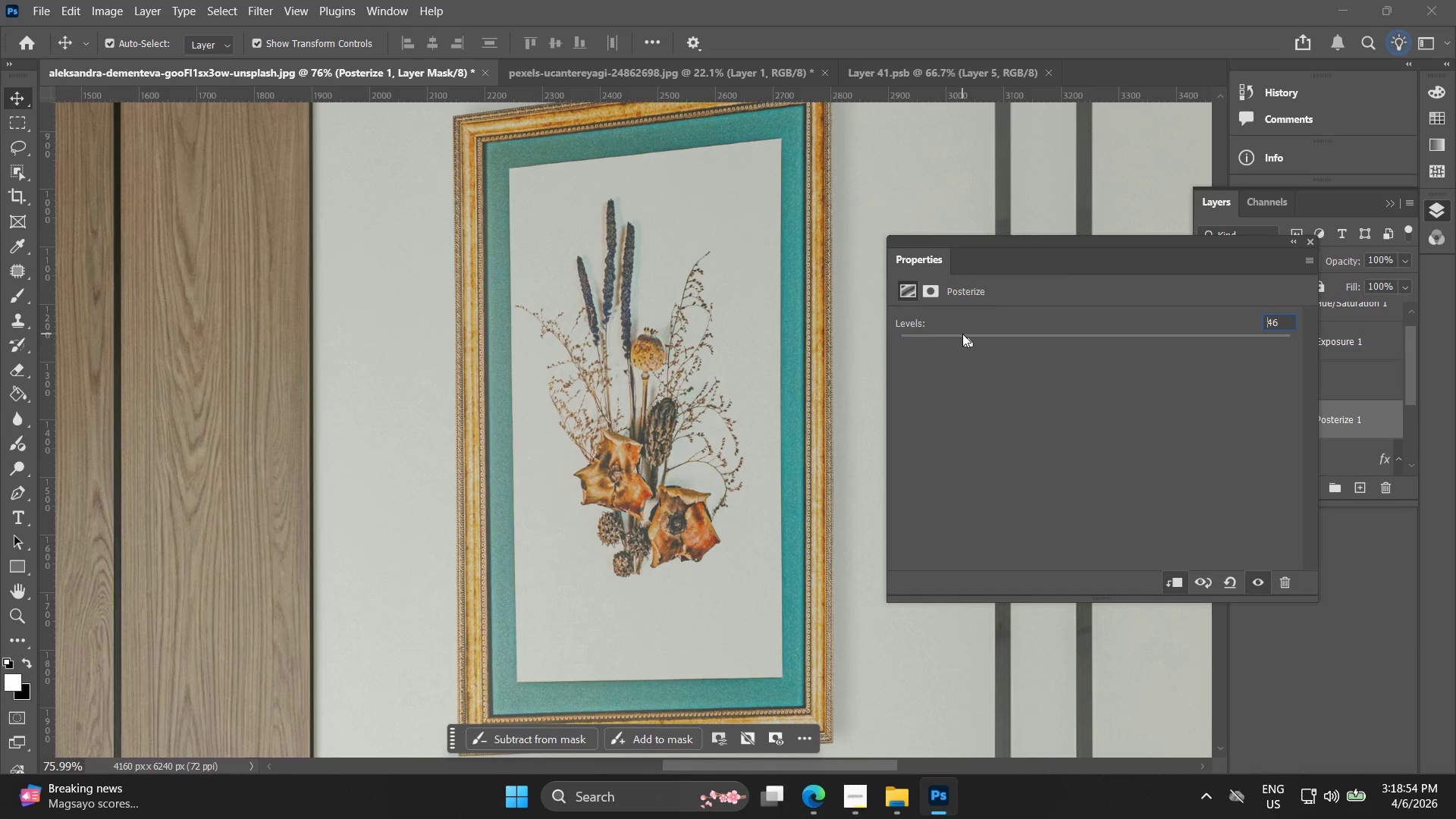 
left_click_drag(start_coordinate=[963, 334], to_coordinate=[999, 331])
 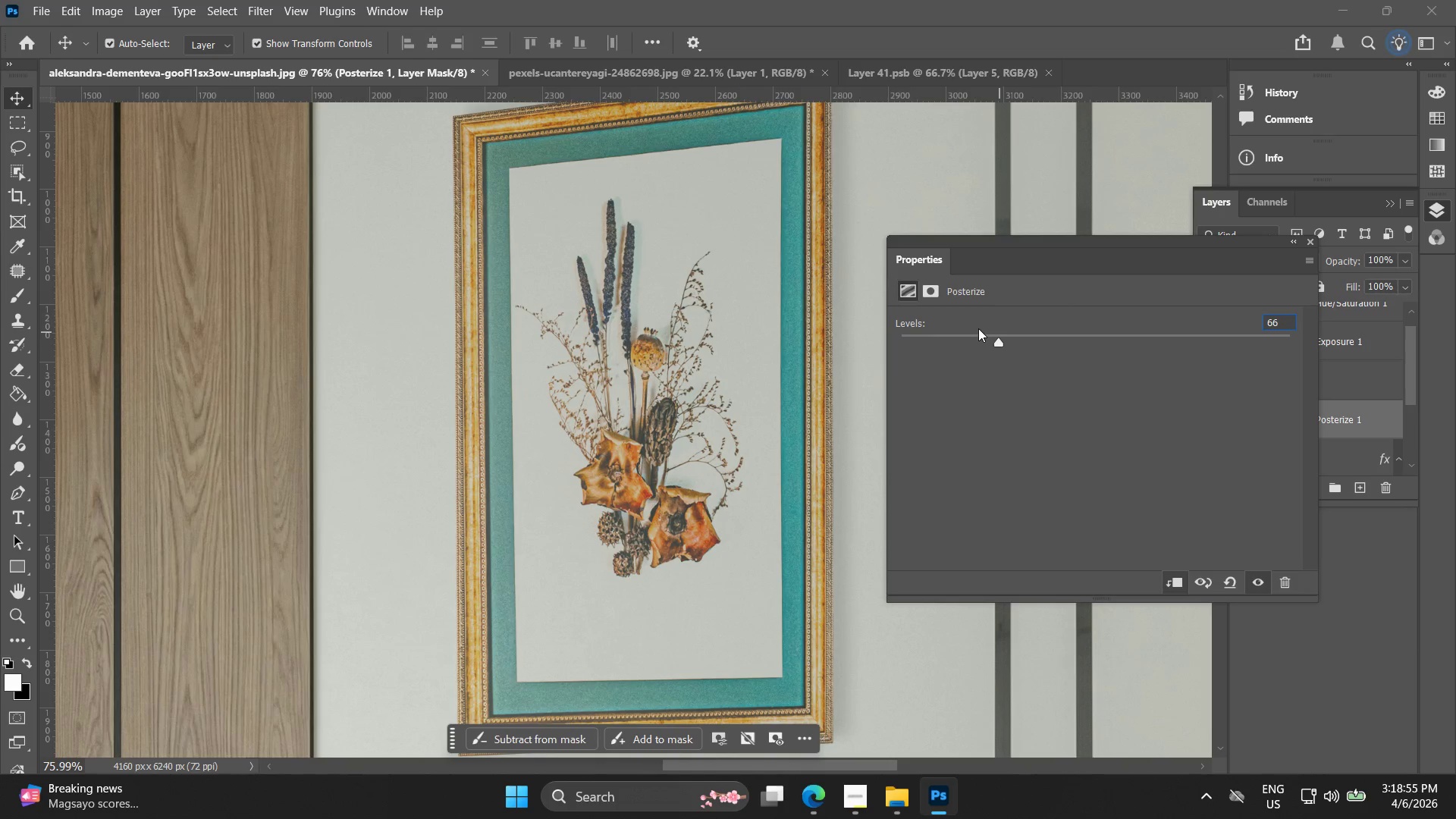 
left_click_drag(start_coordinate=[970, 331], to_coordinate=[984, 334])
 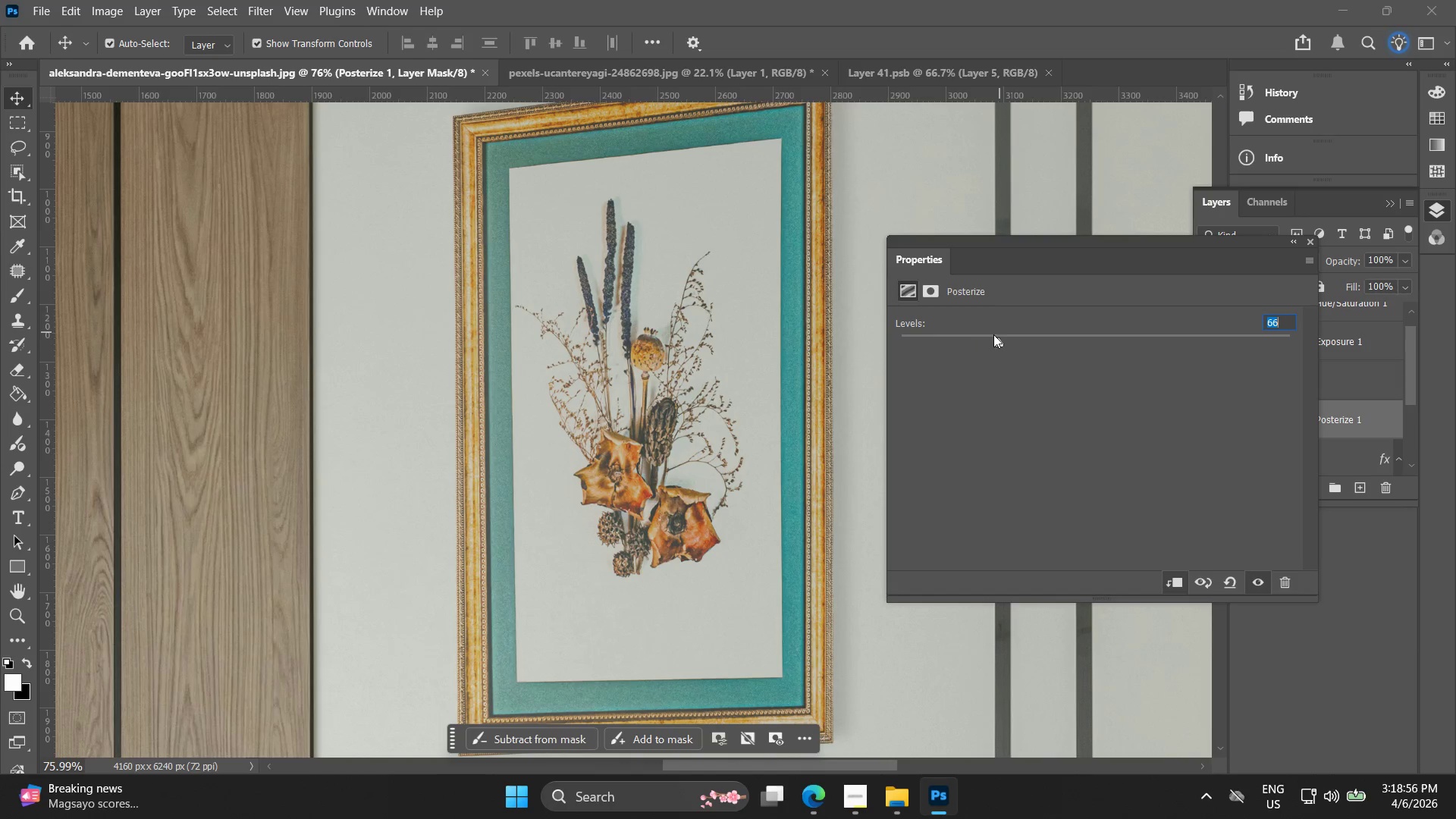 
left_click_drag(start_coordinate=[999, 338], to_coordinate=[1017, 340])
 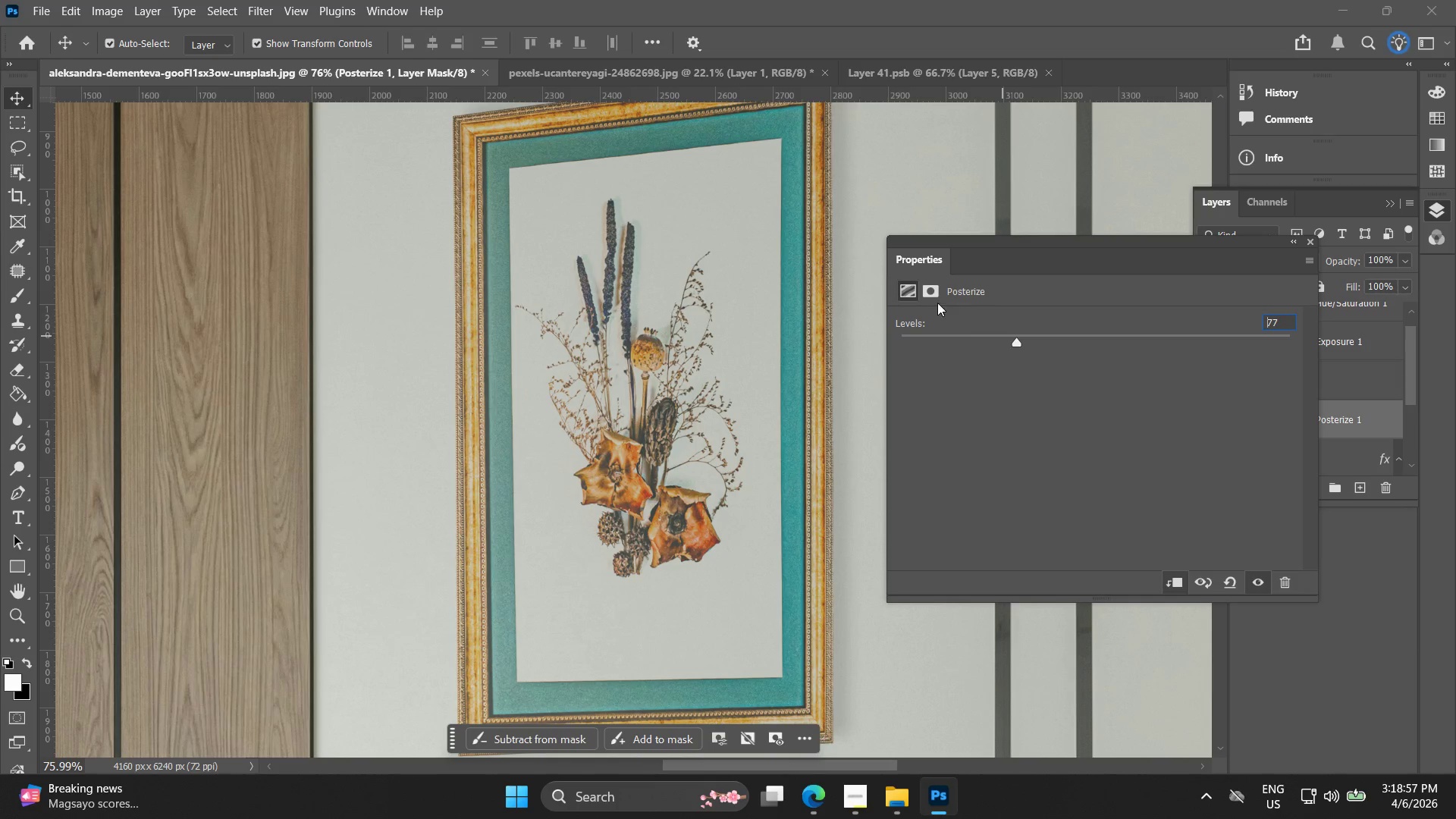 
left_click([929, 294])
 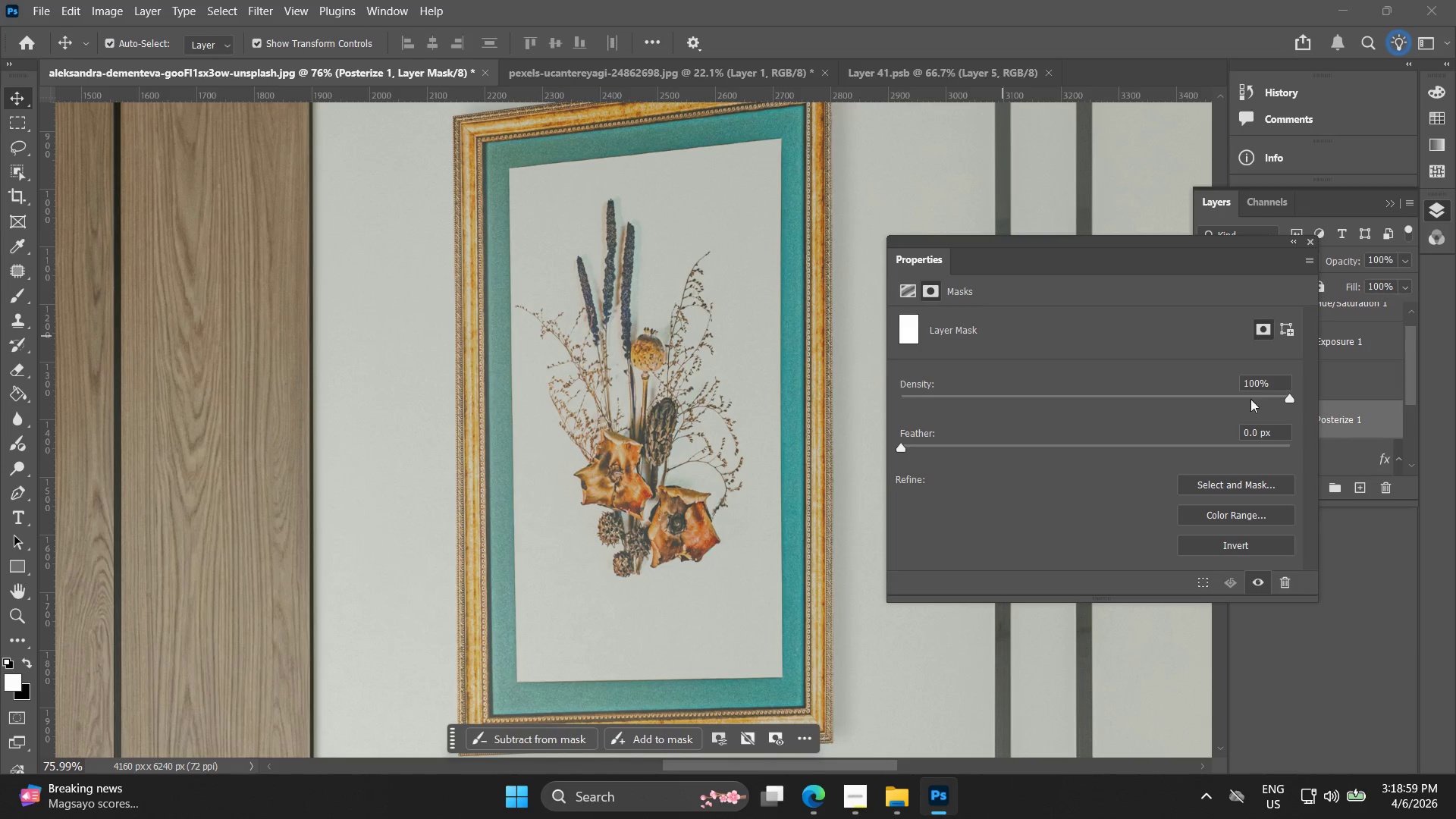 
left_click_drag(start_coordinate=[1281, 397], to_coordinate=[1203, 403])
 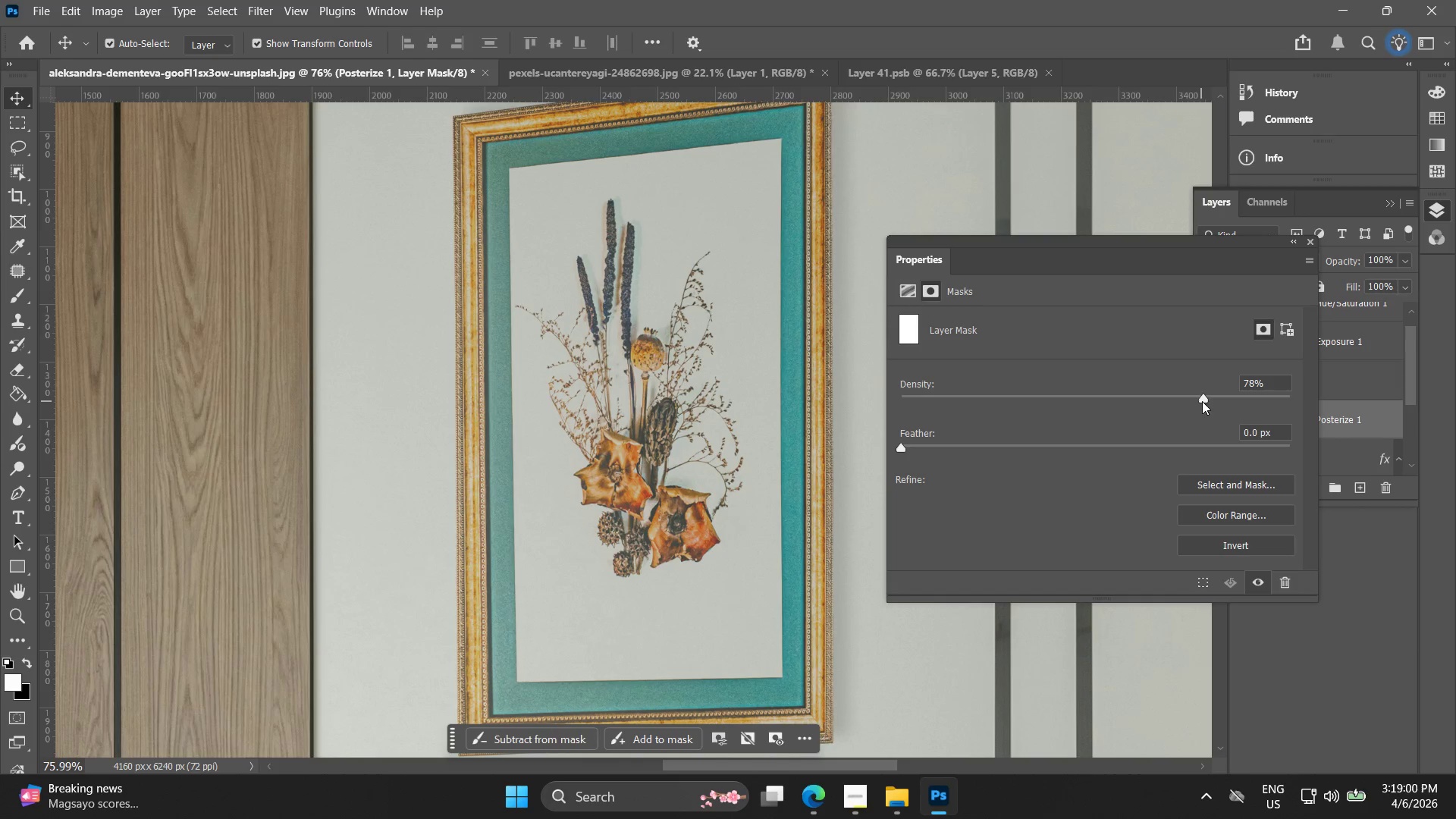 
left_click_drag(start_coordinate=[1201, 404], to_coordinate=[1161, 408])
 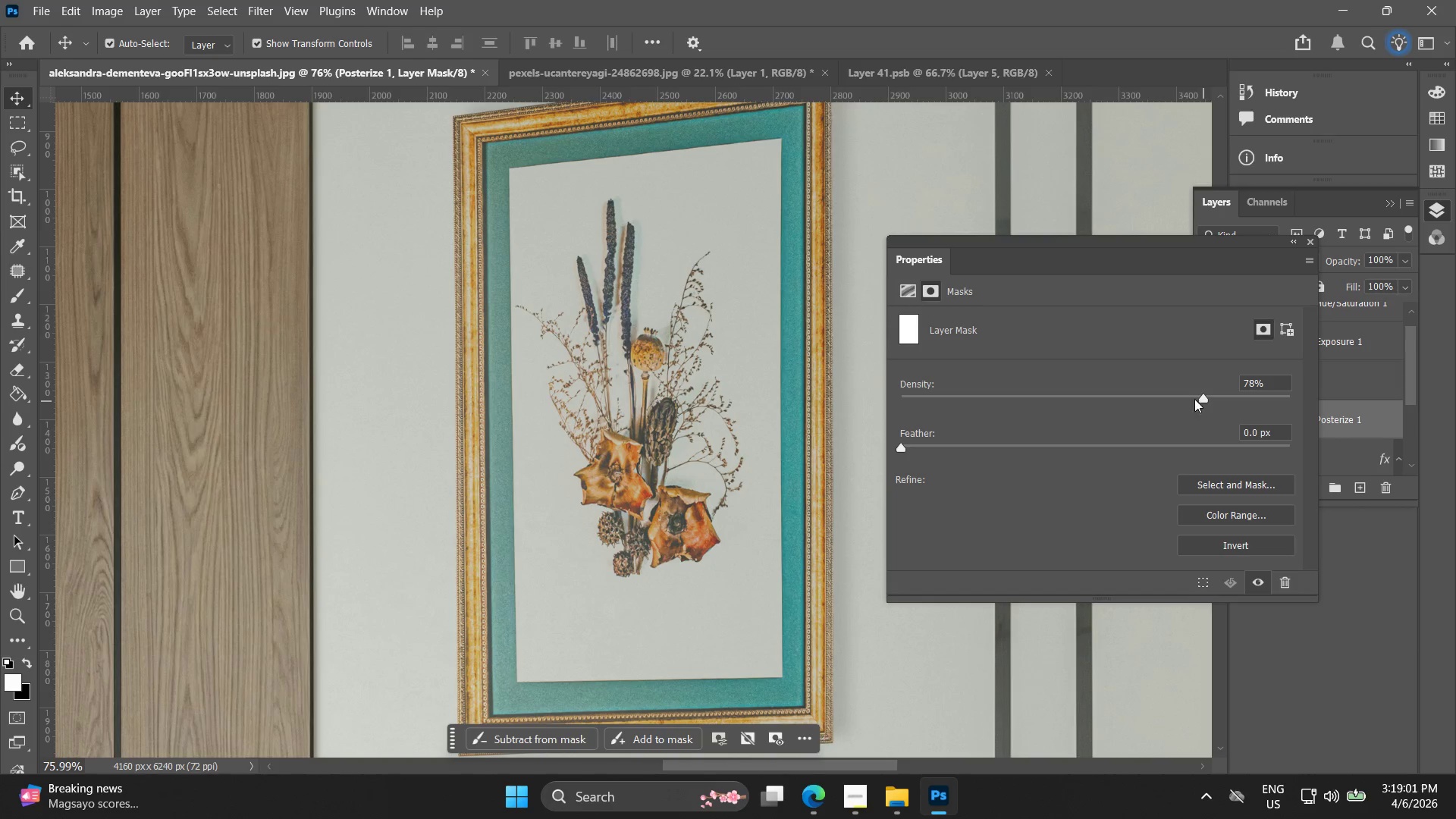 
left_click_drag(start_coordinate=[1202, 394], to_coordinate=[1177, 394])
 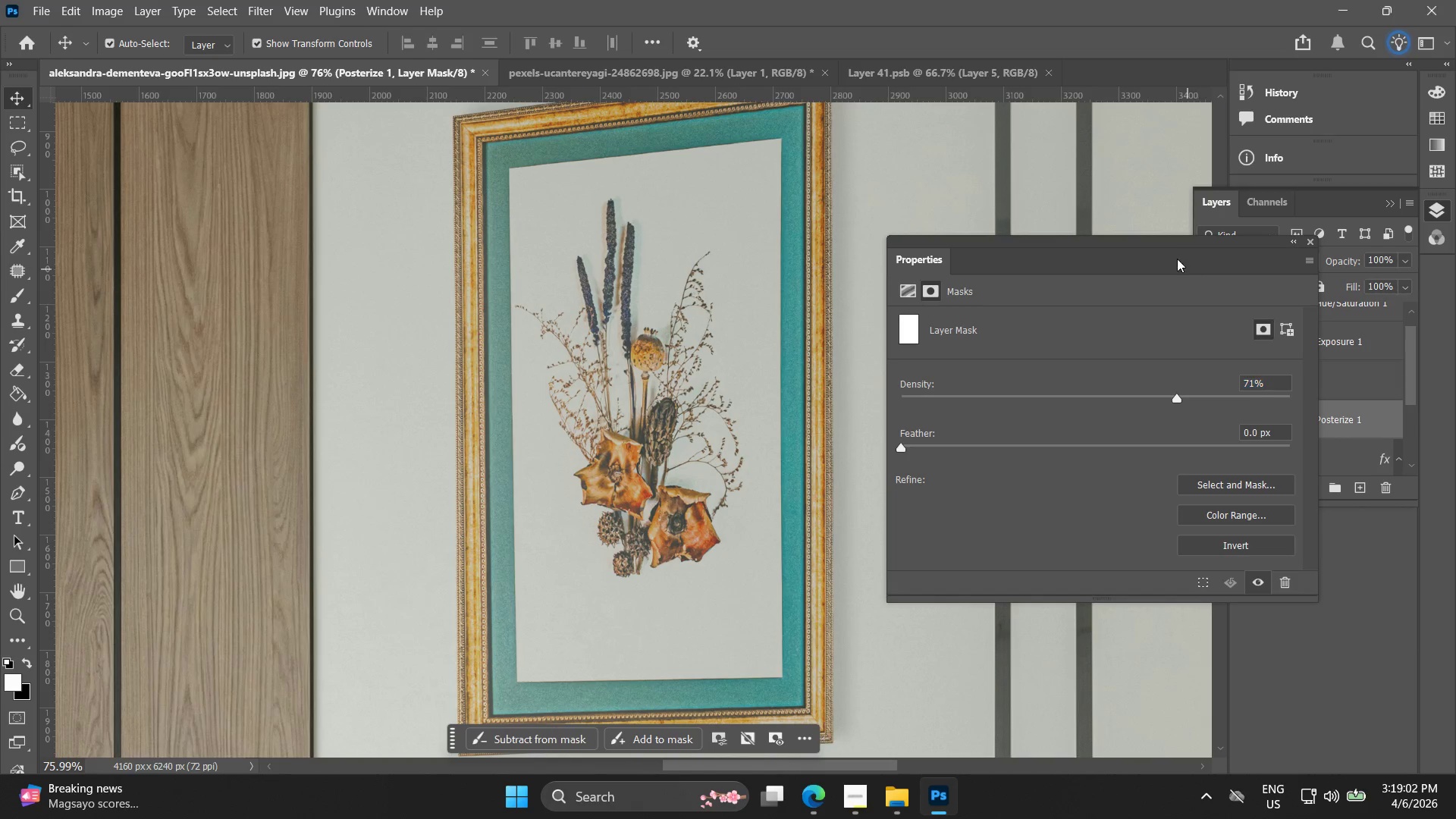 
left_click_drag(start_coordinate=[1175, 249], to_coordinate=[897, 243])
 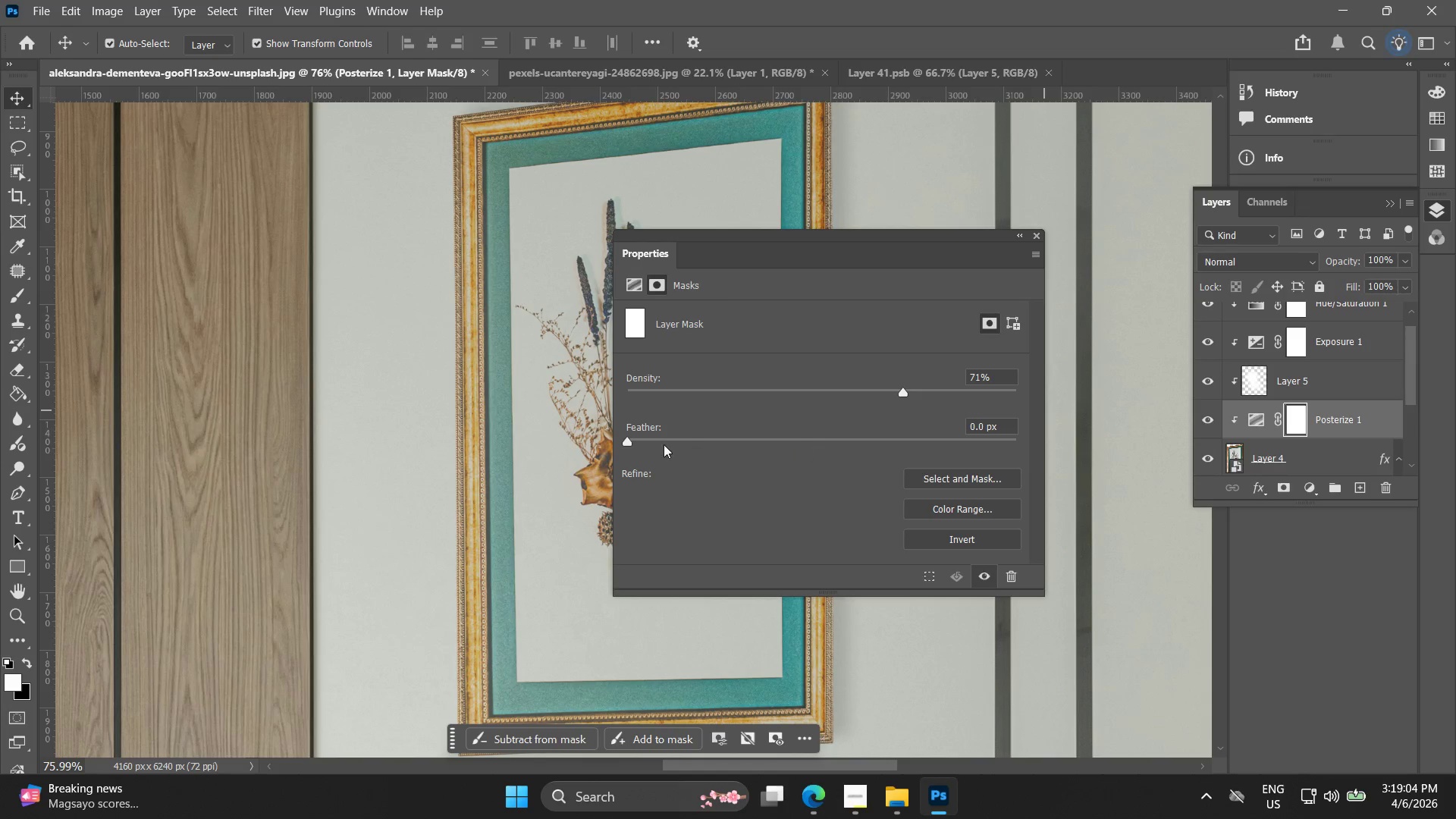 
left_click_drag(start_coordinate=[626, 440], to_coordinate=[666, 439])
 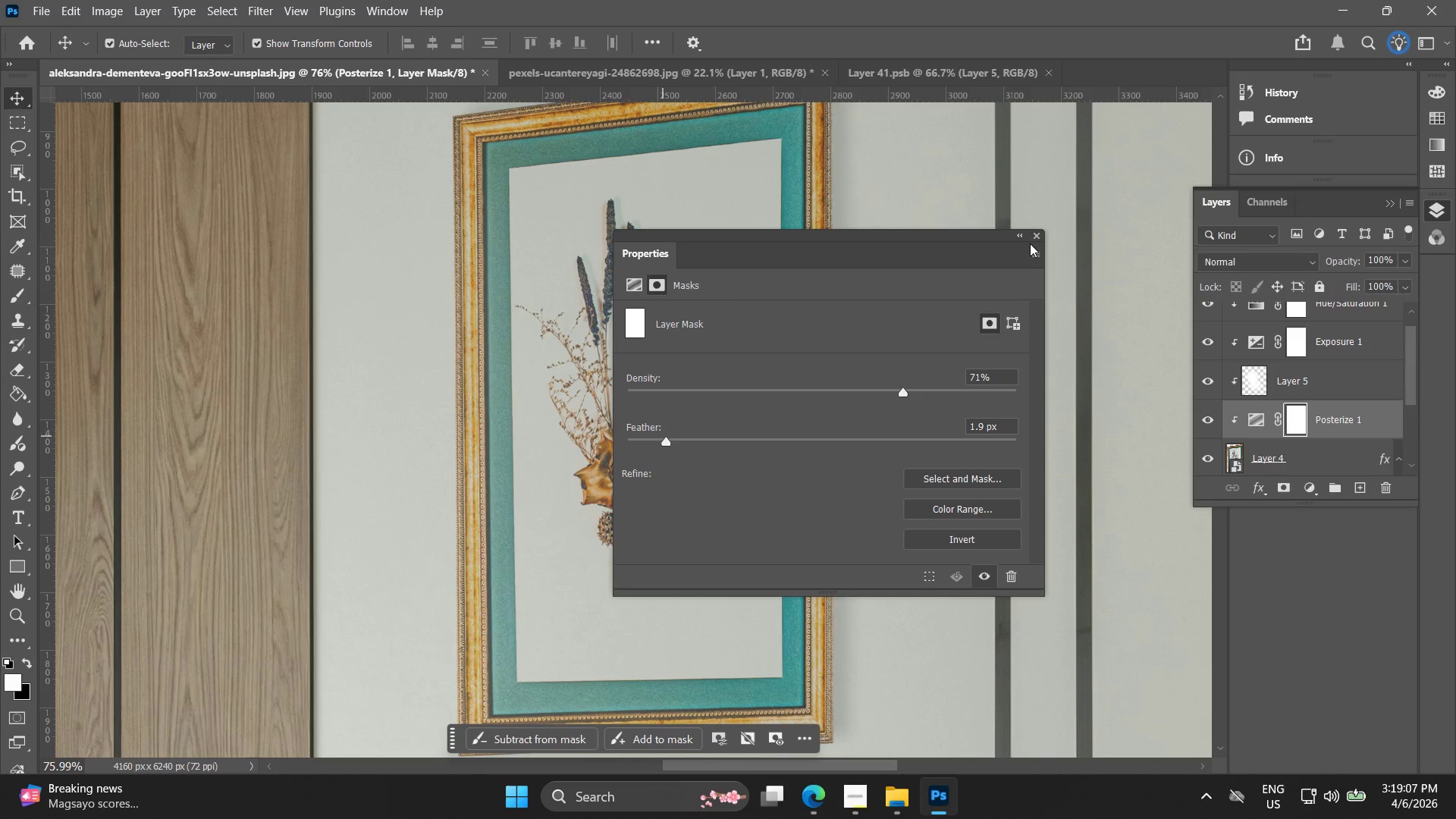 
left_click([1035, 231])
 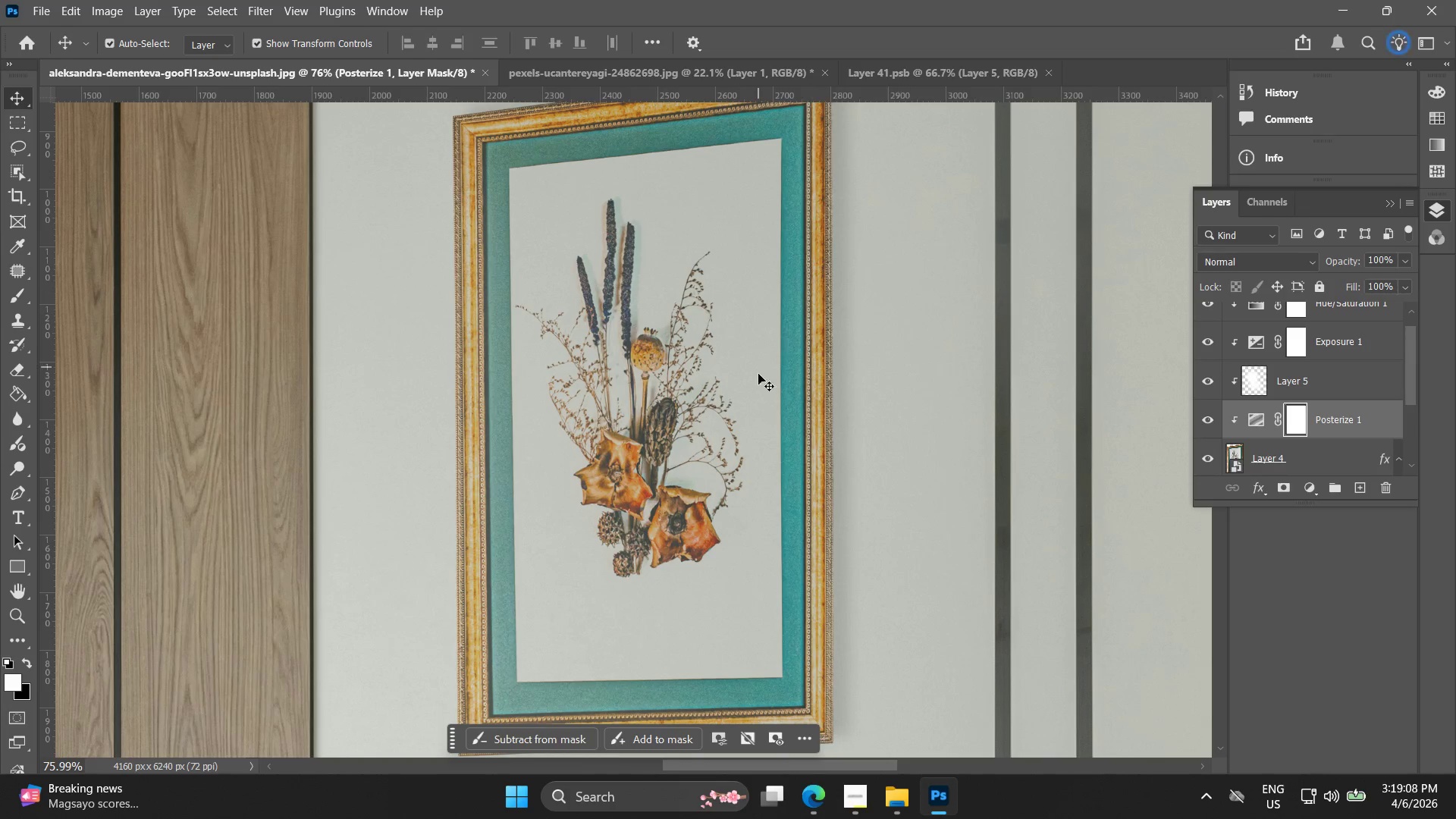 
hold_key(key=AltLeft, duration=1.52)
scroll: coordinate [714, 437], scroll_direction: up, amount: 6.0
 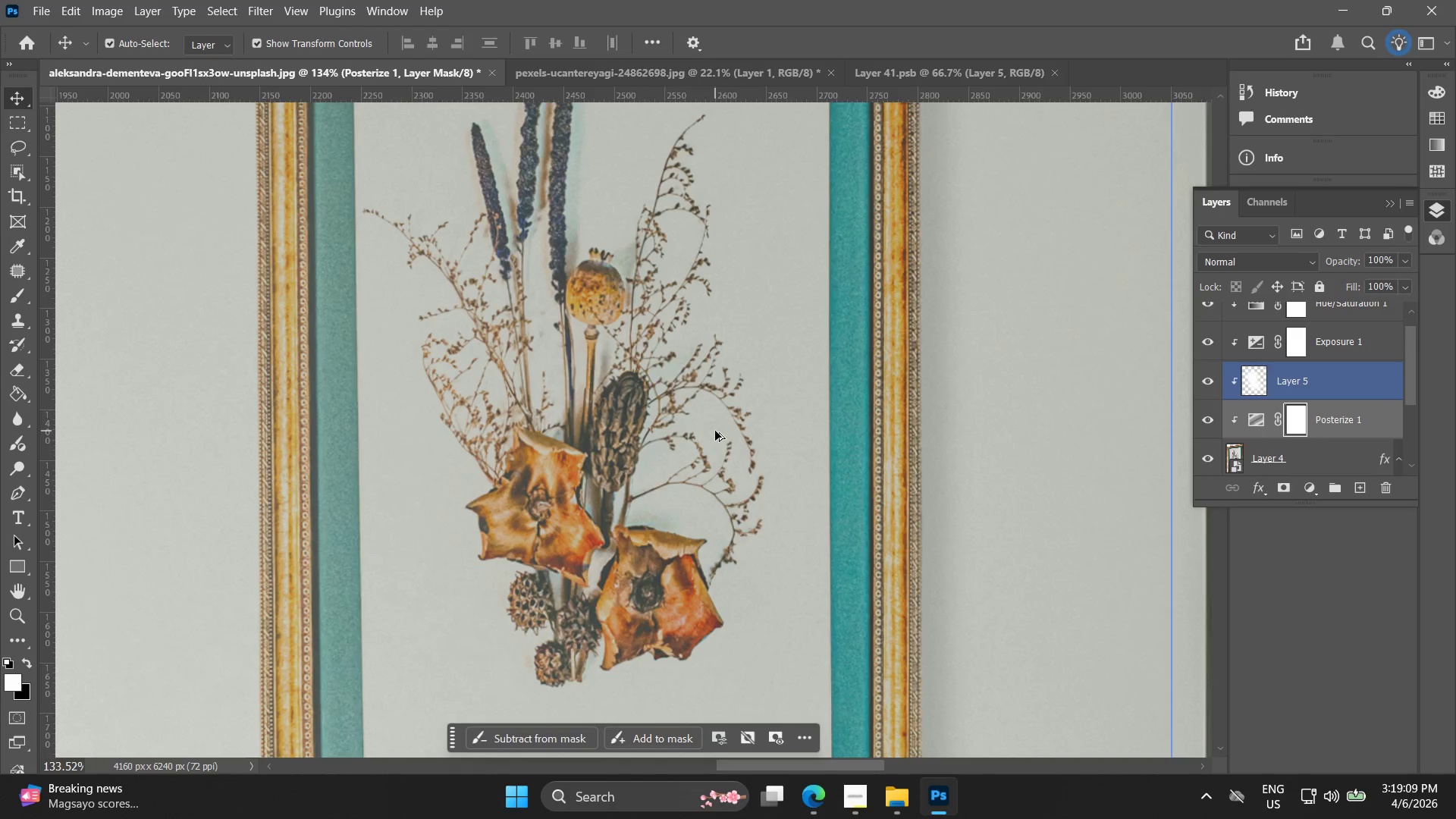 
key(Alt+AltLeft)
 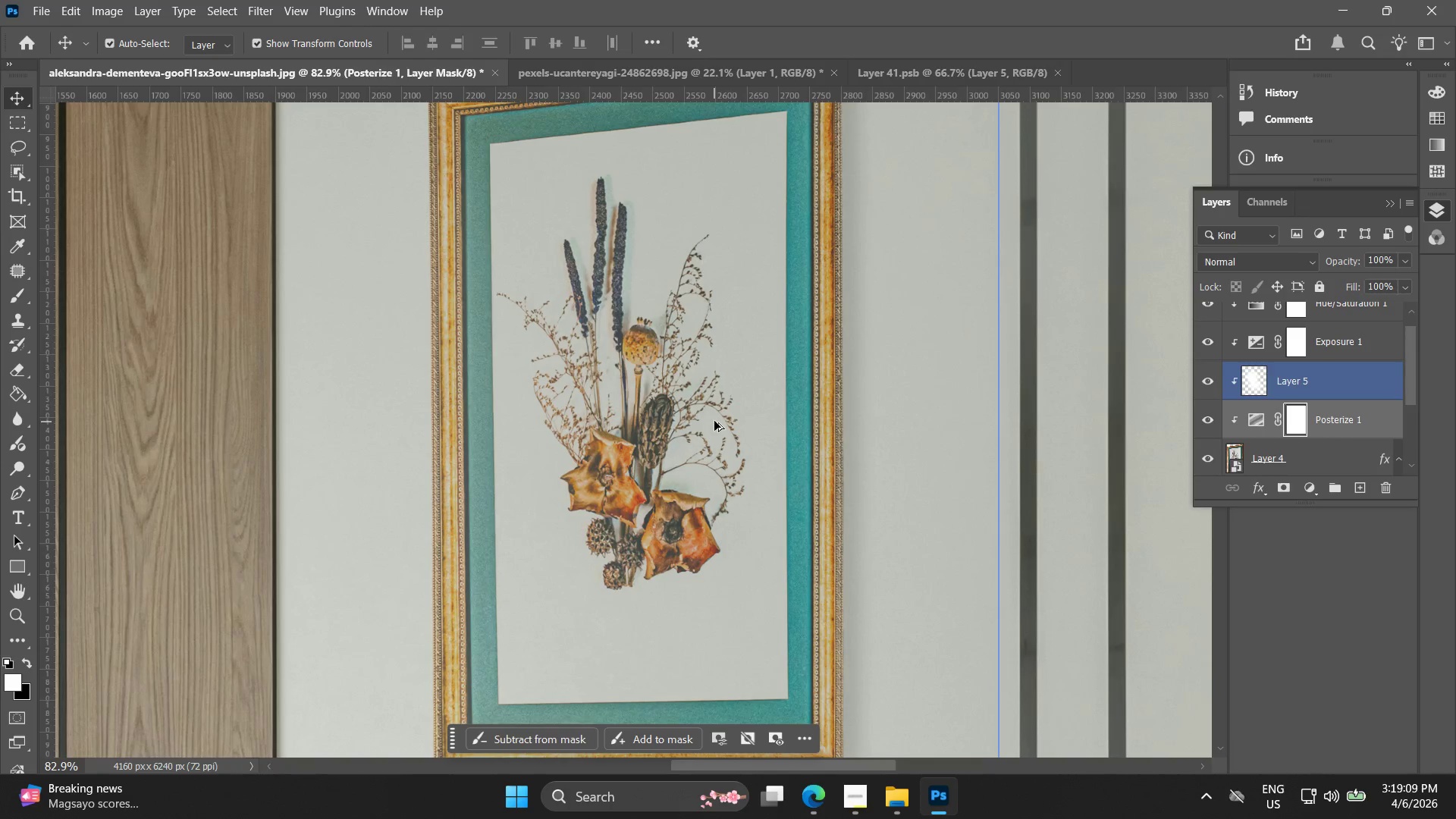 
key(Alt+AltLeft)
 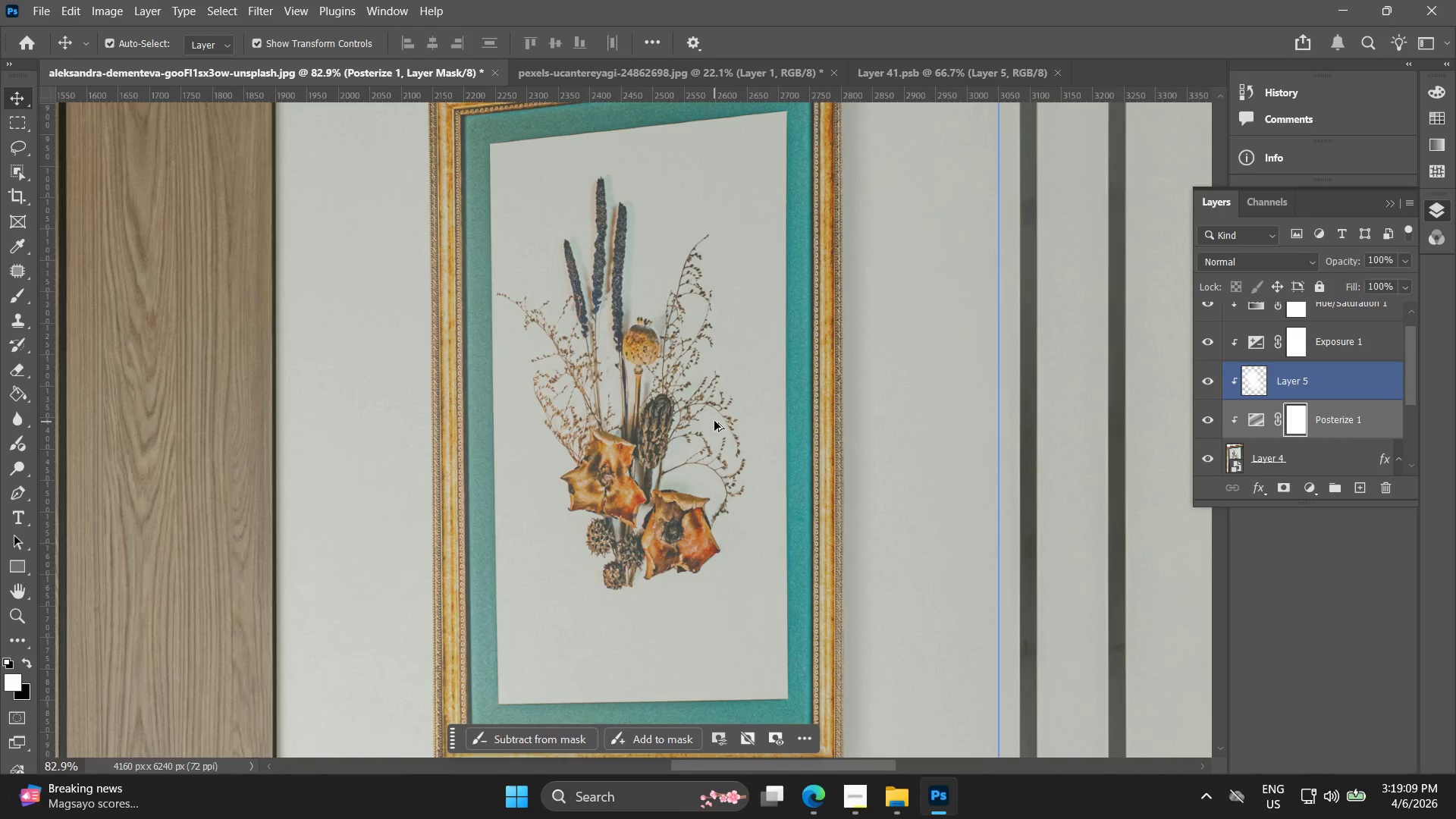 
key(Alt+AltLeft)
 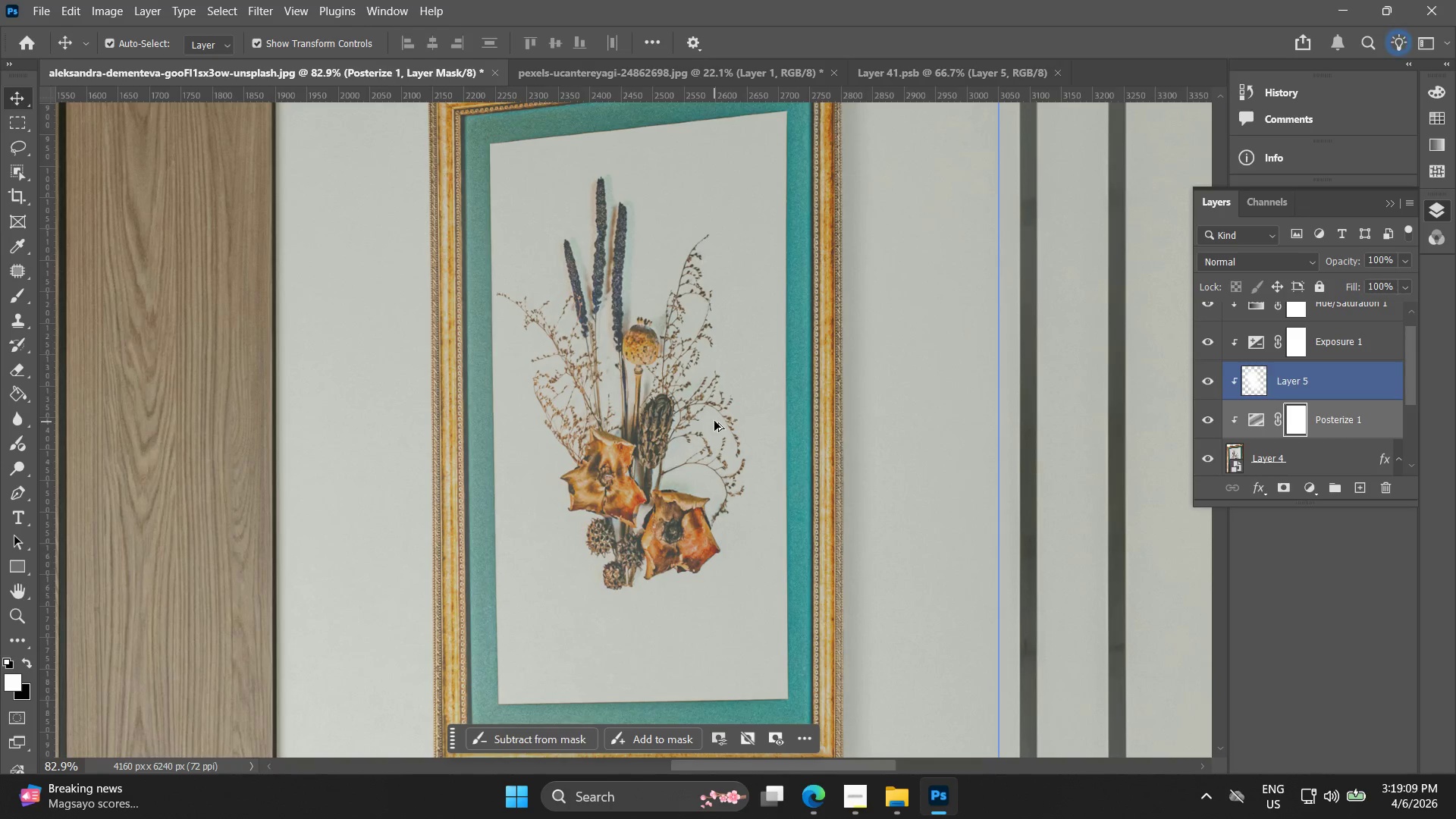 
key(Alt+AltLeft)
 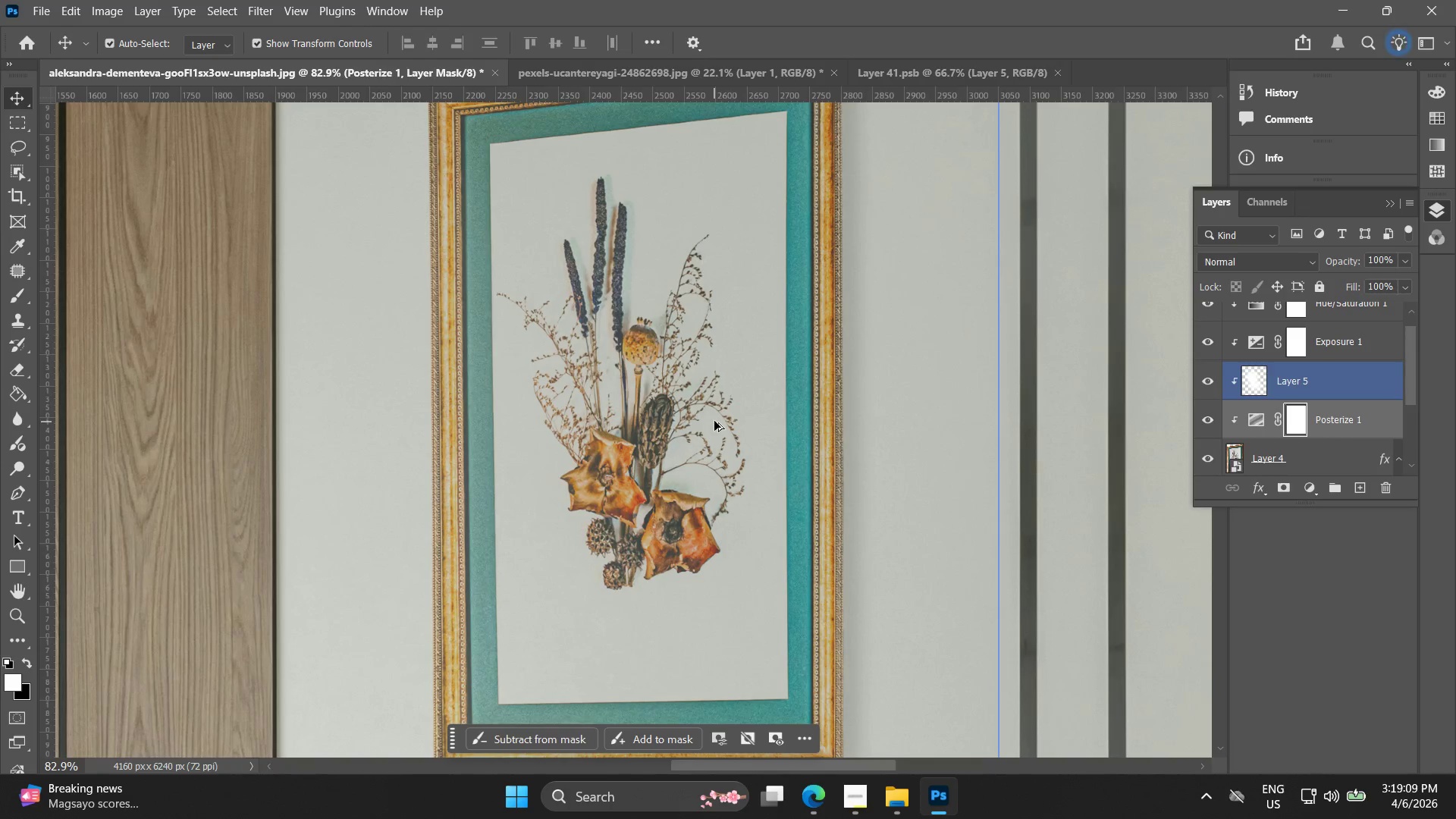 
key(Alt+AltLeft)
 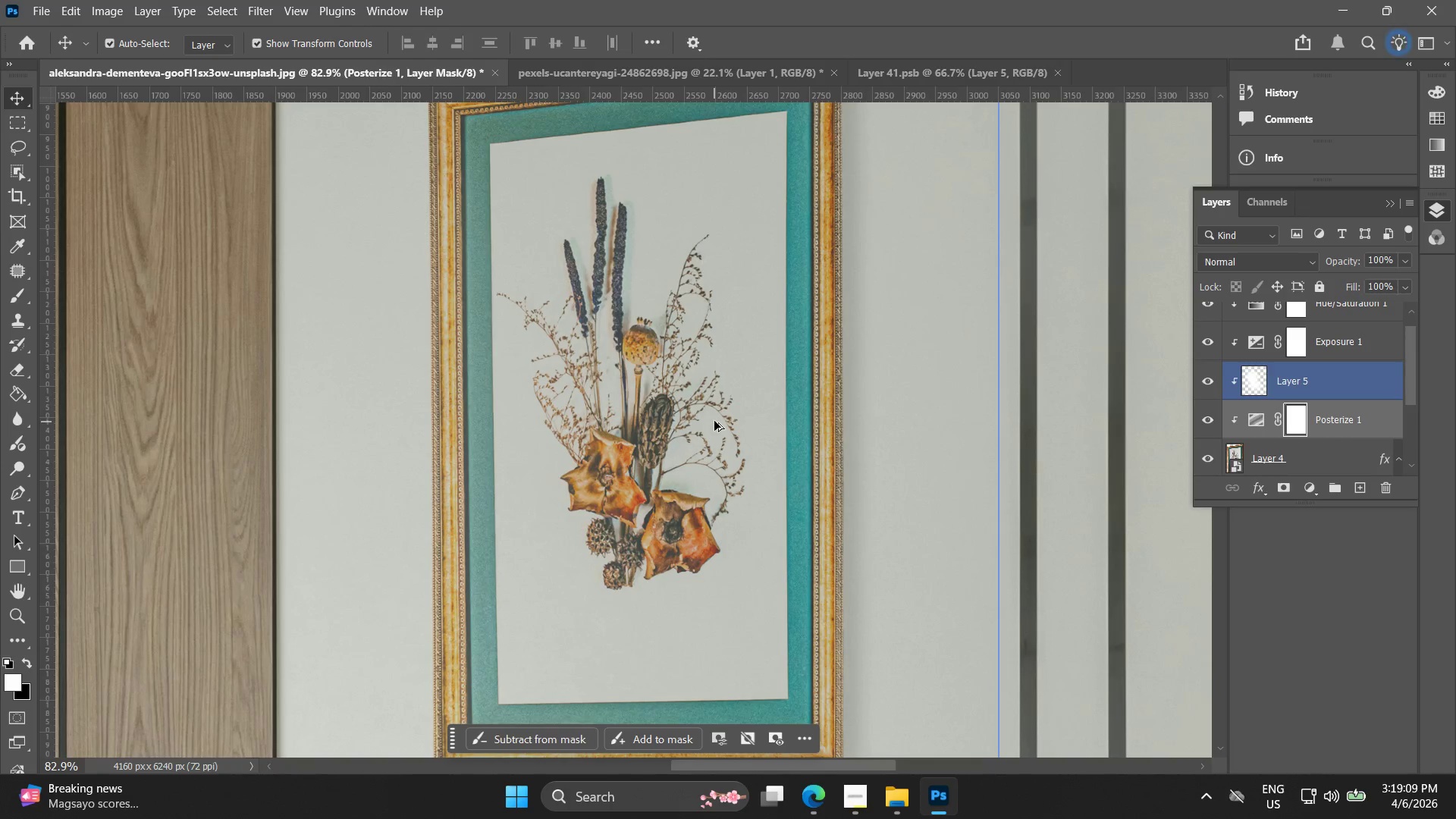 
key(Alt+AltLeft)
 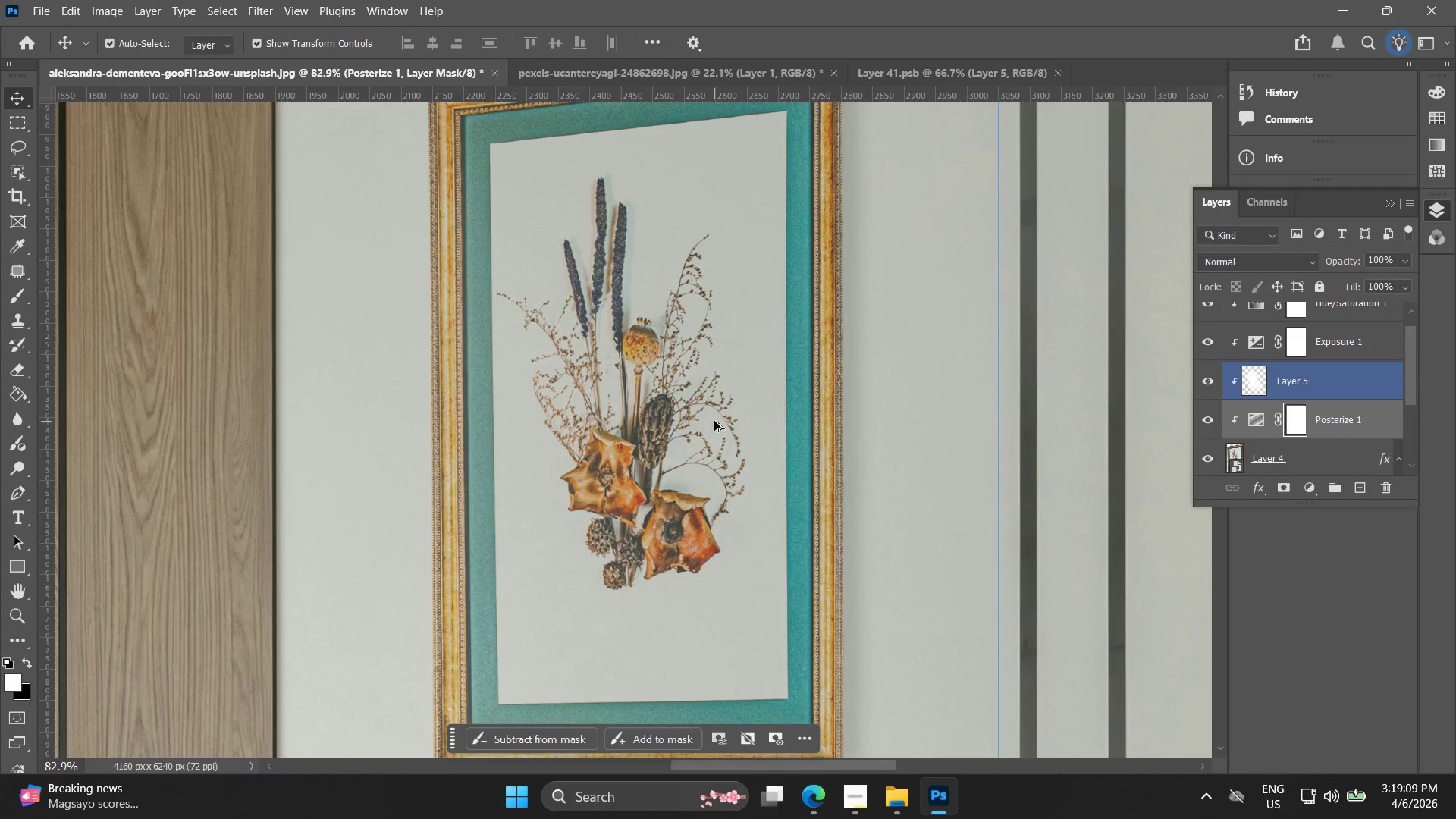 
key(Alt+AltLeft)
 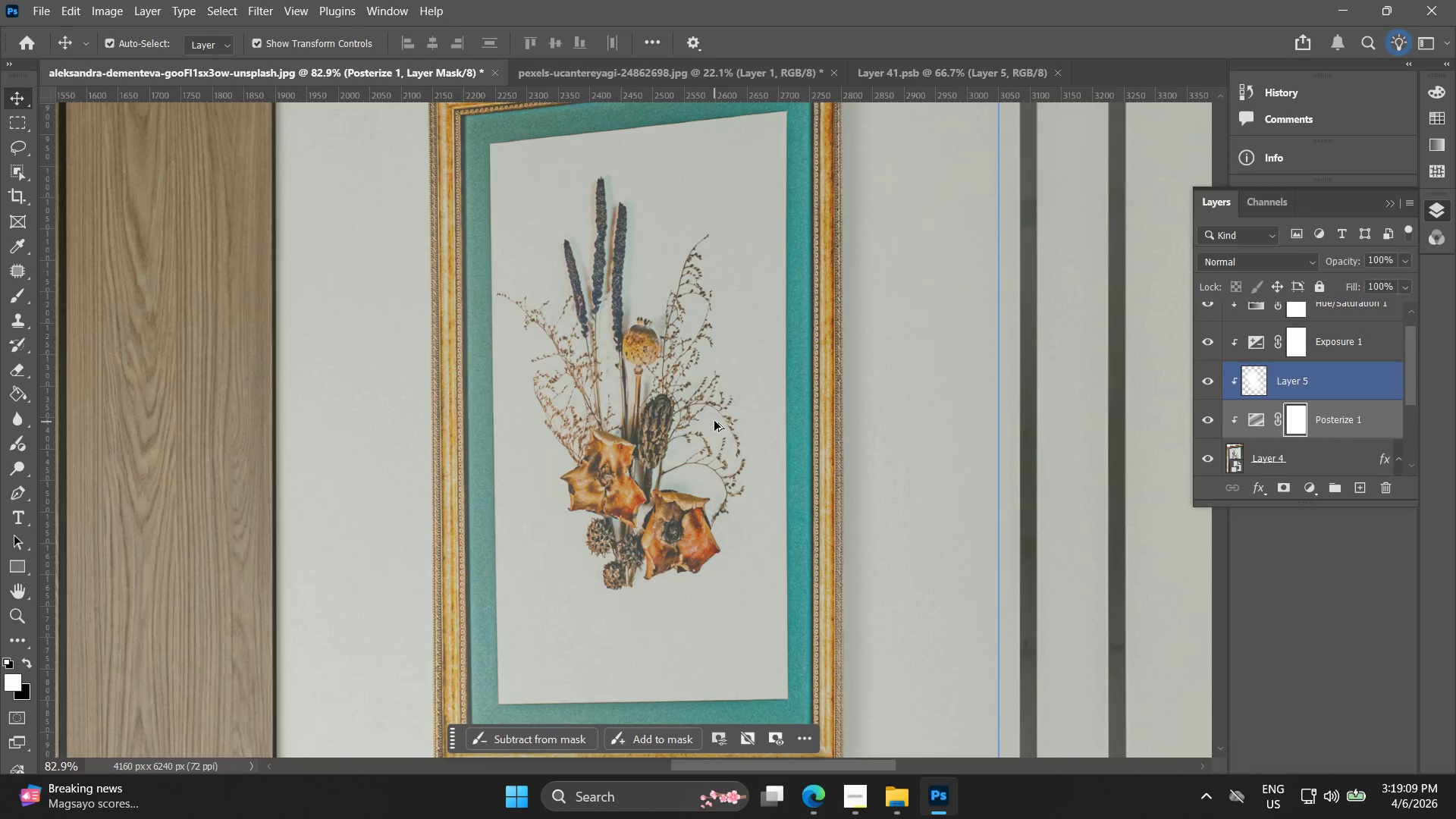 
scroll: coordinate [715, 431], scroll_direction: down, amount: 5.0
 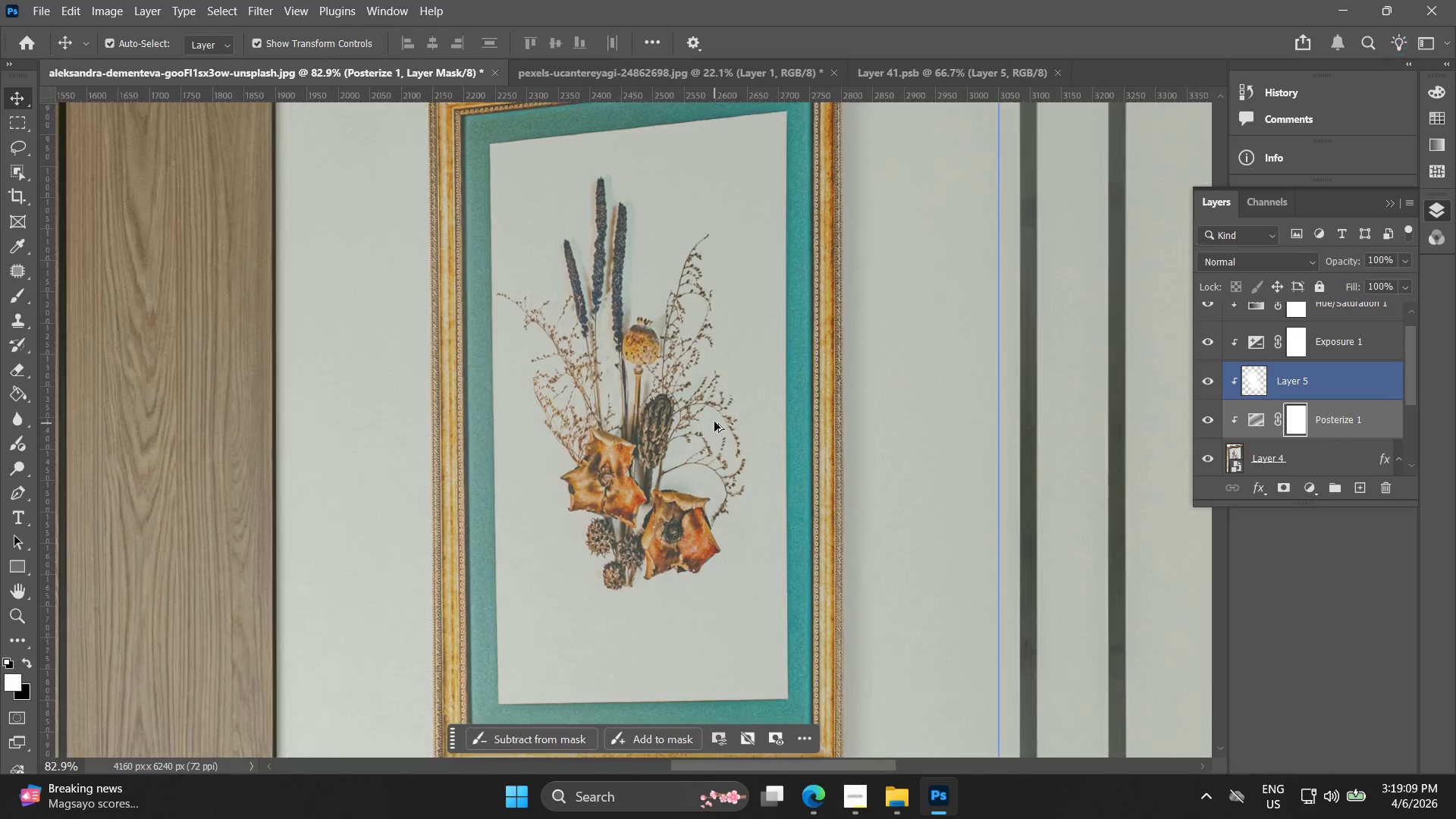 
key(Alt+AltLeft)
 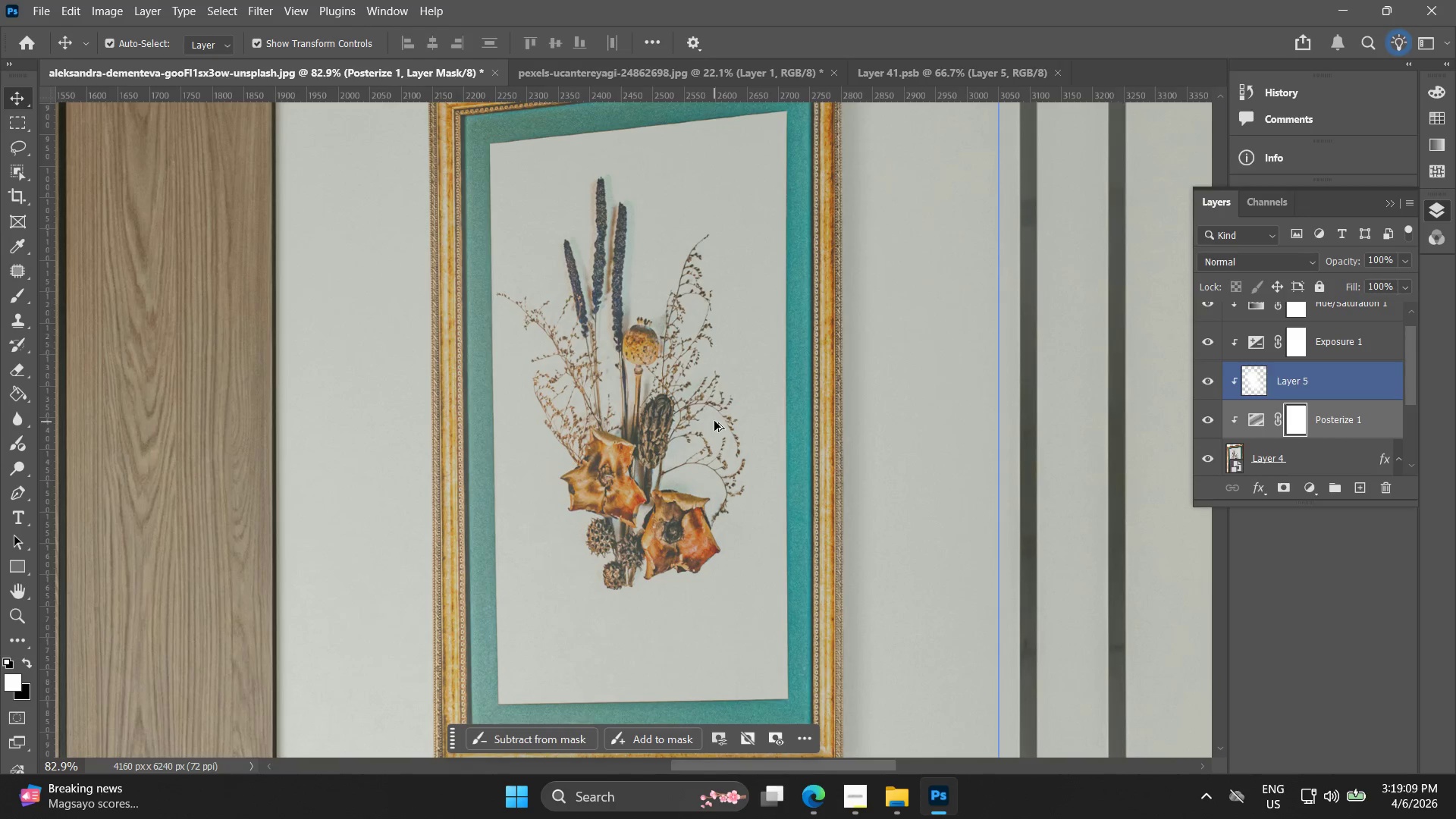 
key(Alt+AltLeft)
 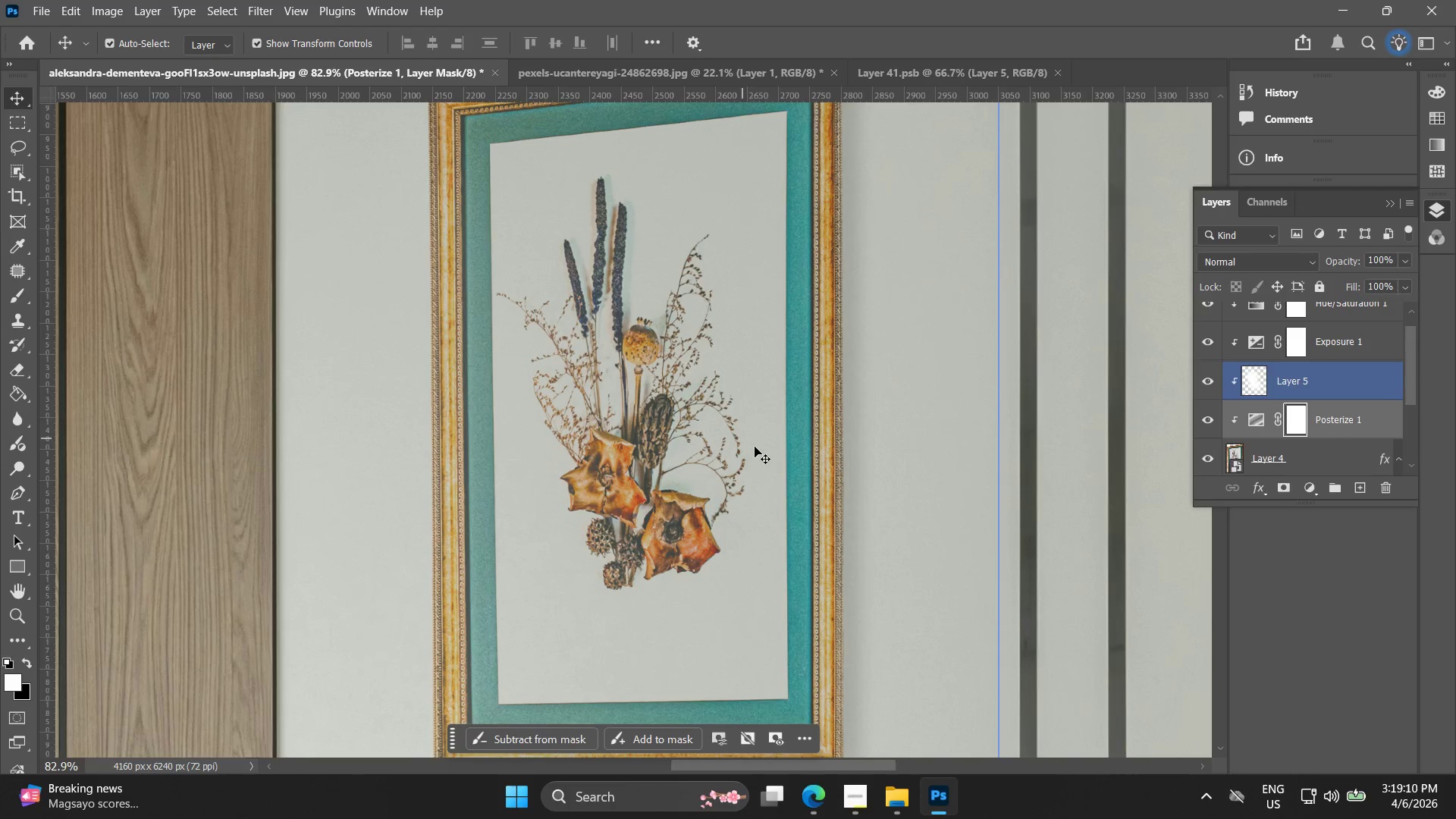 
hold_key(key=Space, duration=0.88)
 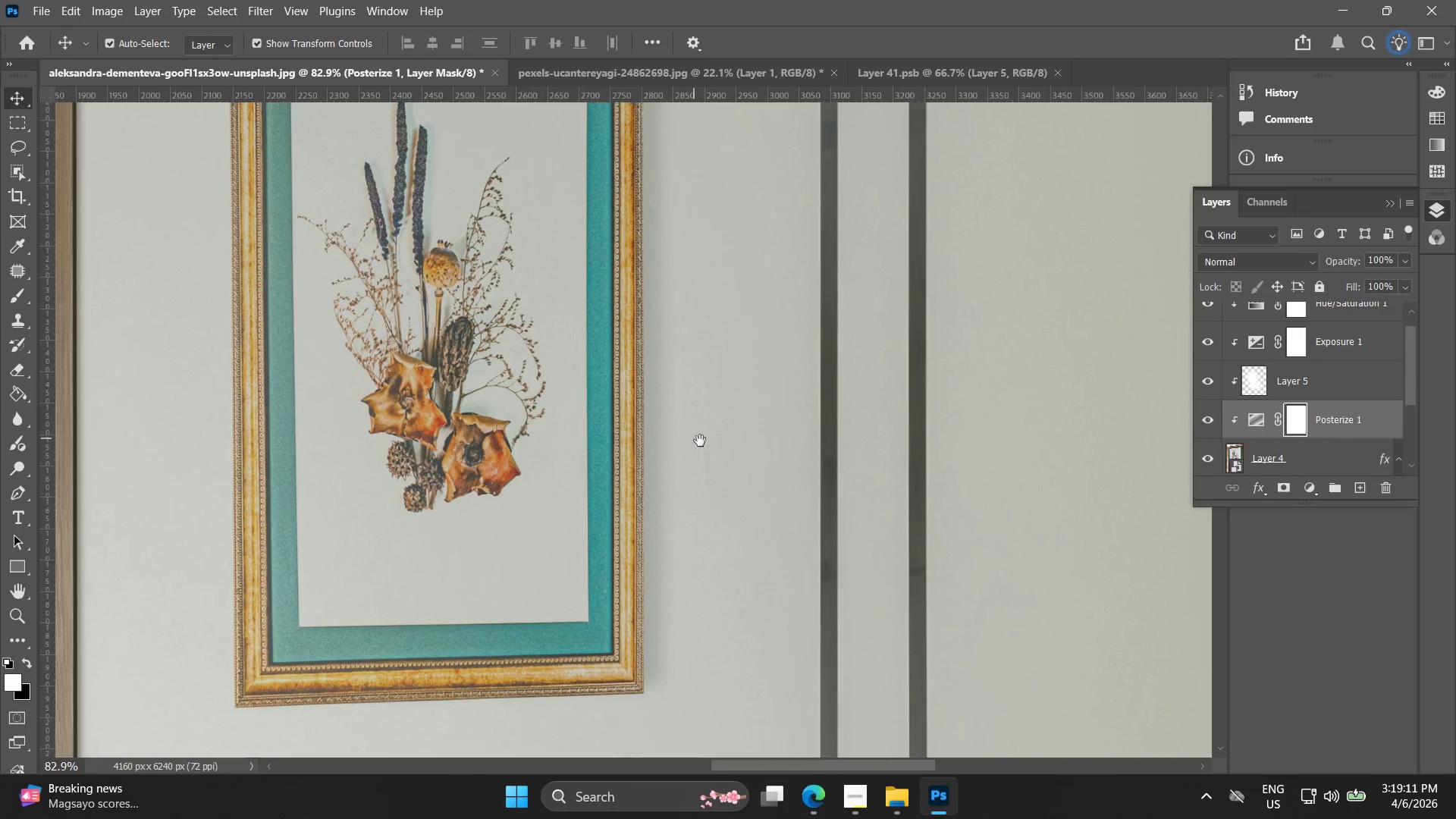 
left_click_drag(start_coordinate=[894, 515], to_coordinate=[689, 436])
 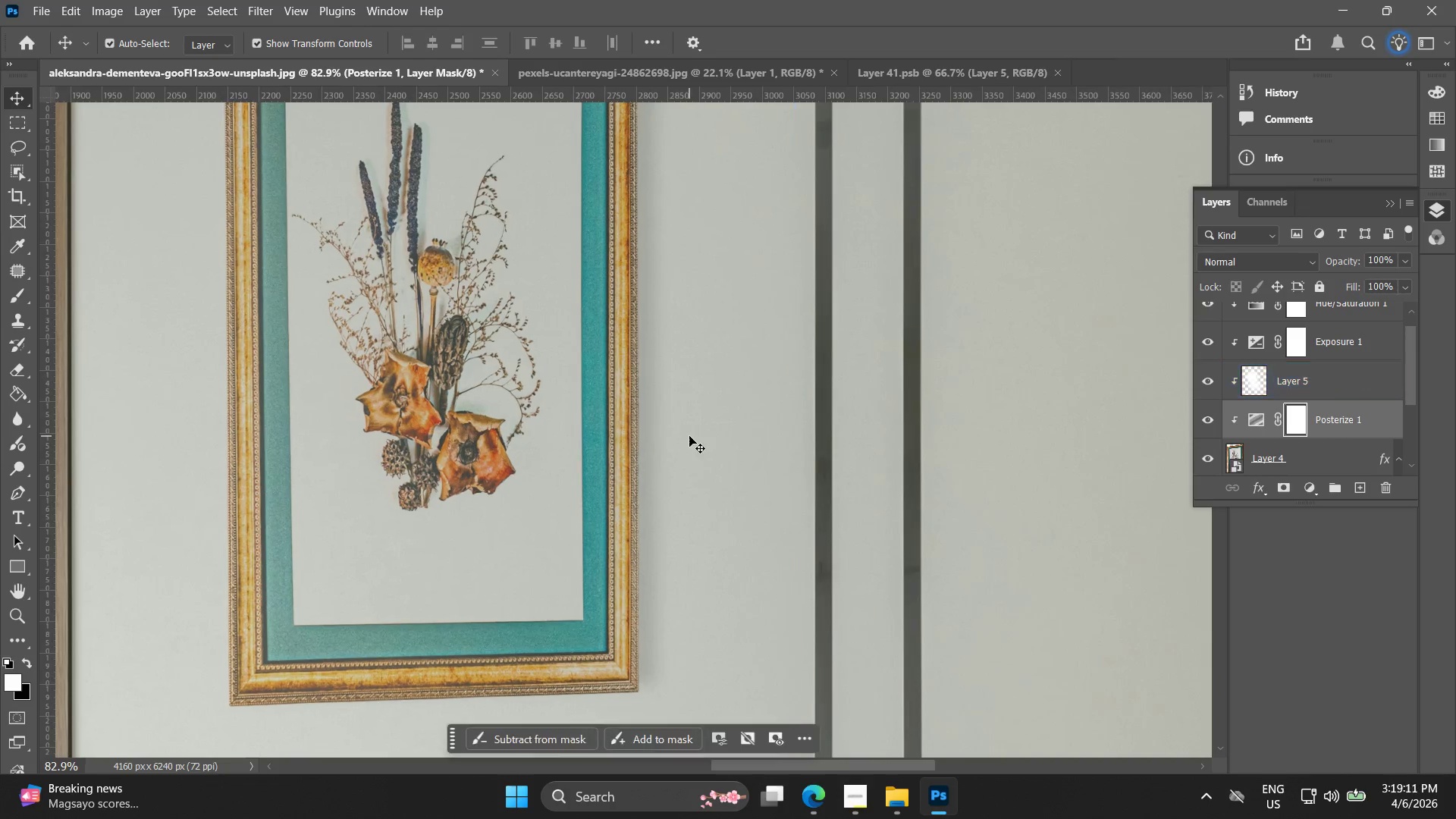 
hold_key(key=Space, duration=1.0)
 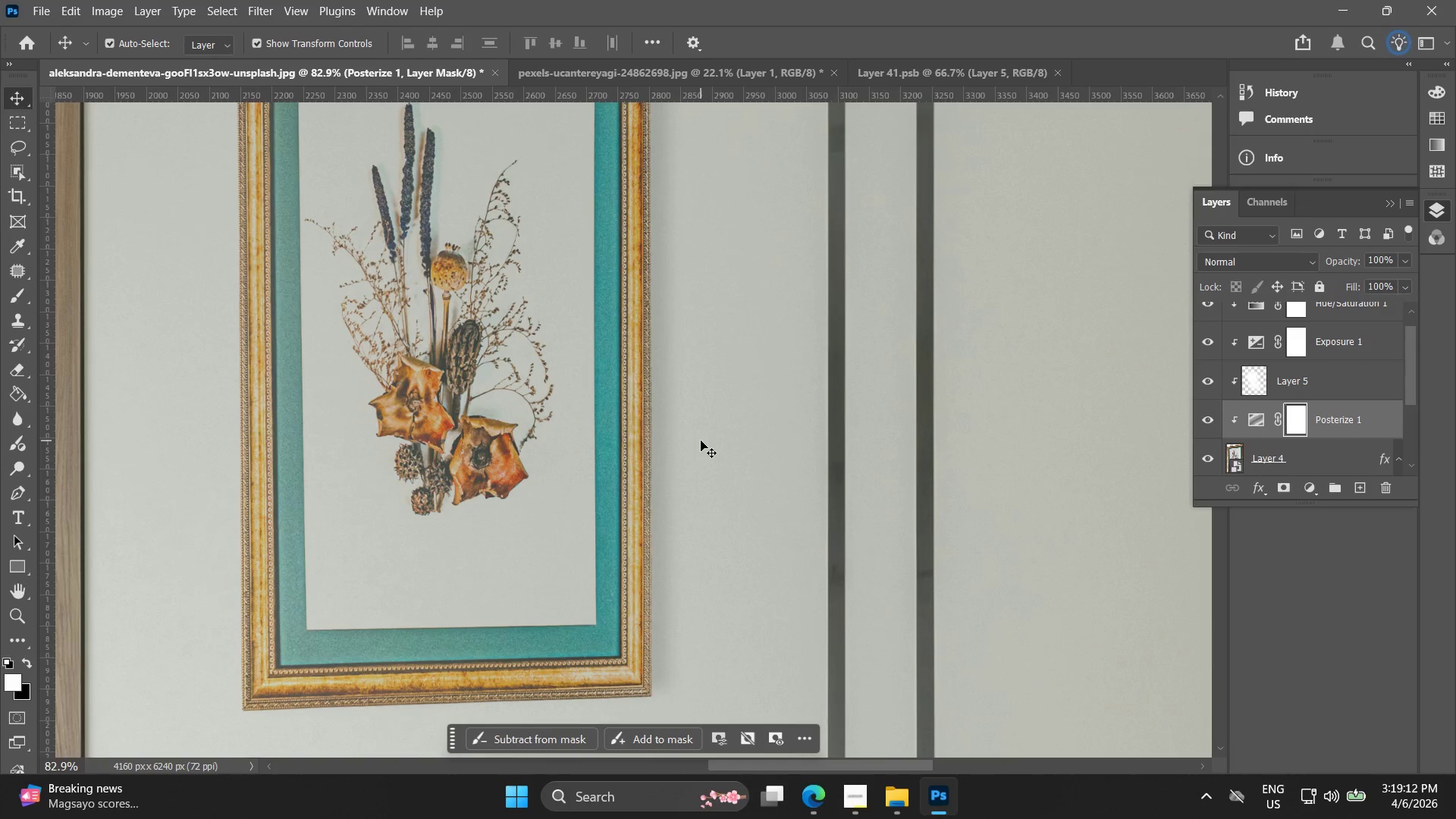 
left_click_drag(start_coordinate=[688, 436], to_coordinate=[701, 441])
 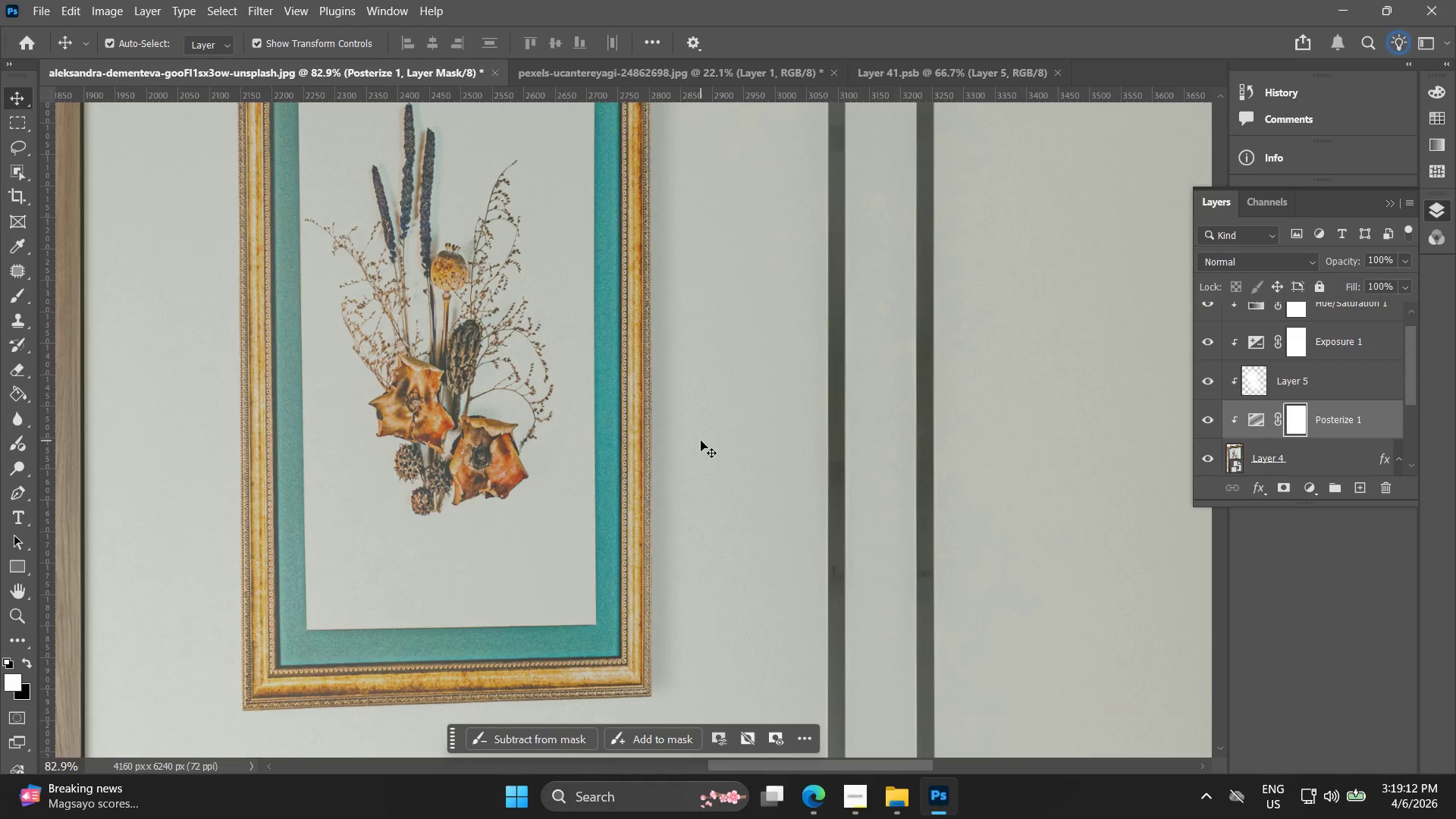 
hold_key(key=Space, duration=1.5)
 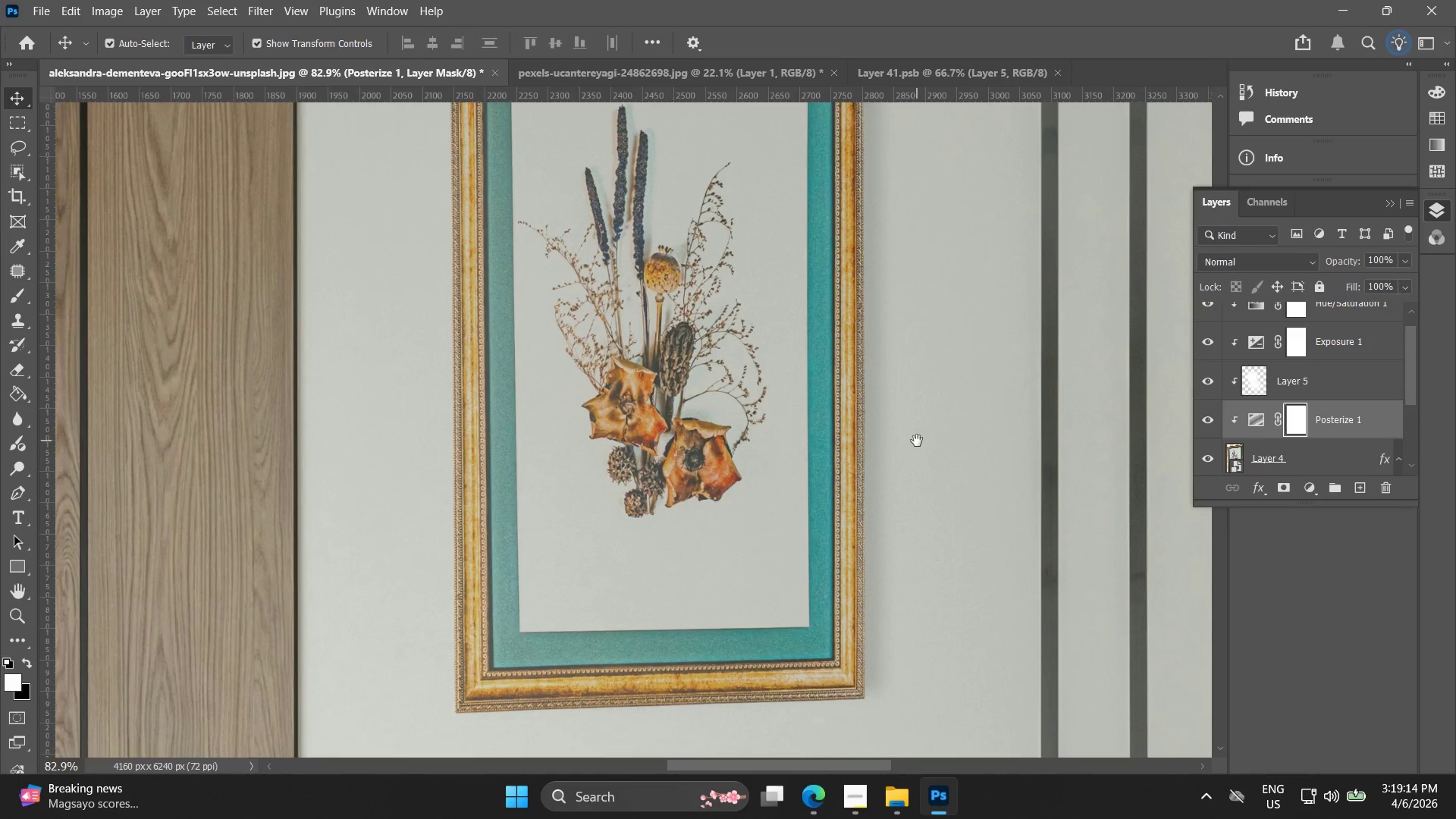 
left_click_drag(start_coordinate=[704, 438], to_coordinate=[917, 441])
 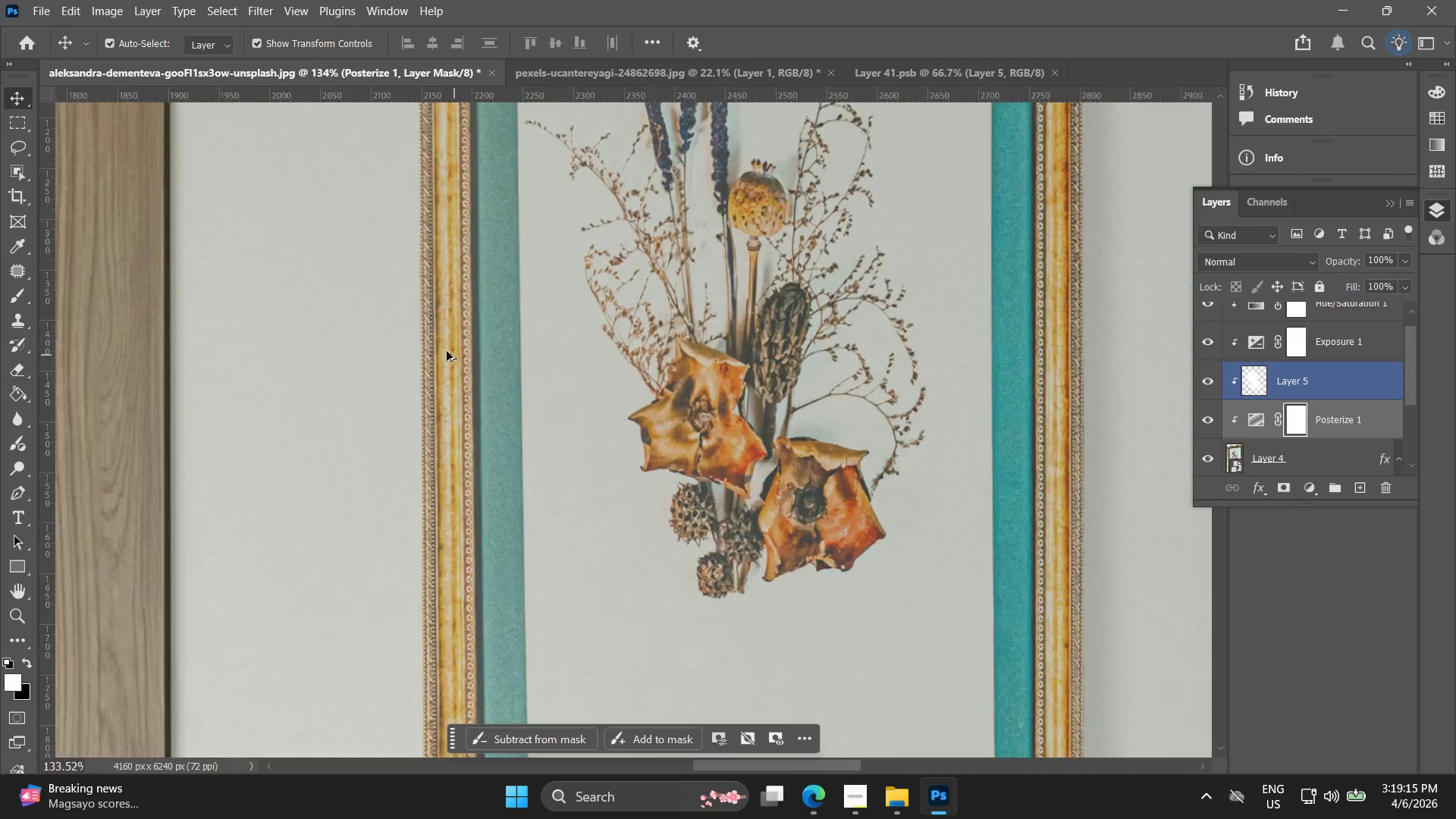 
hold_key(key=Space, duration=0.78)
 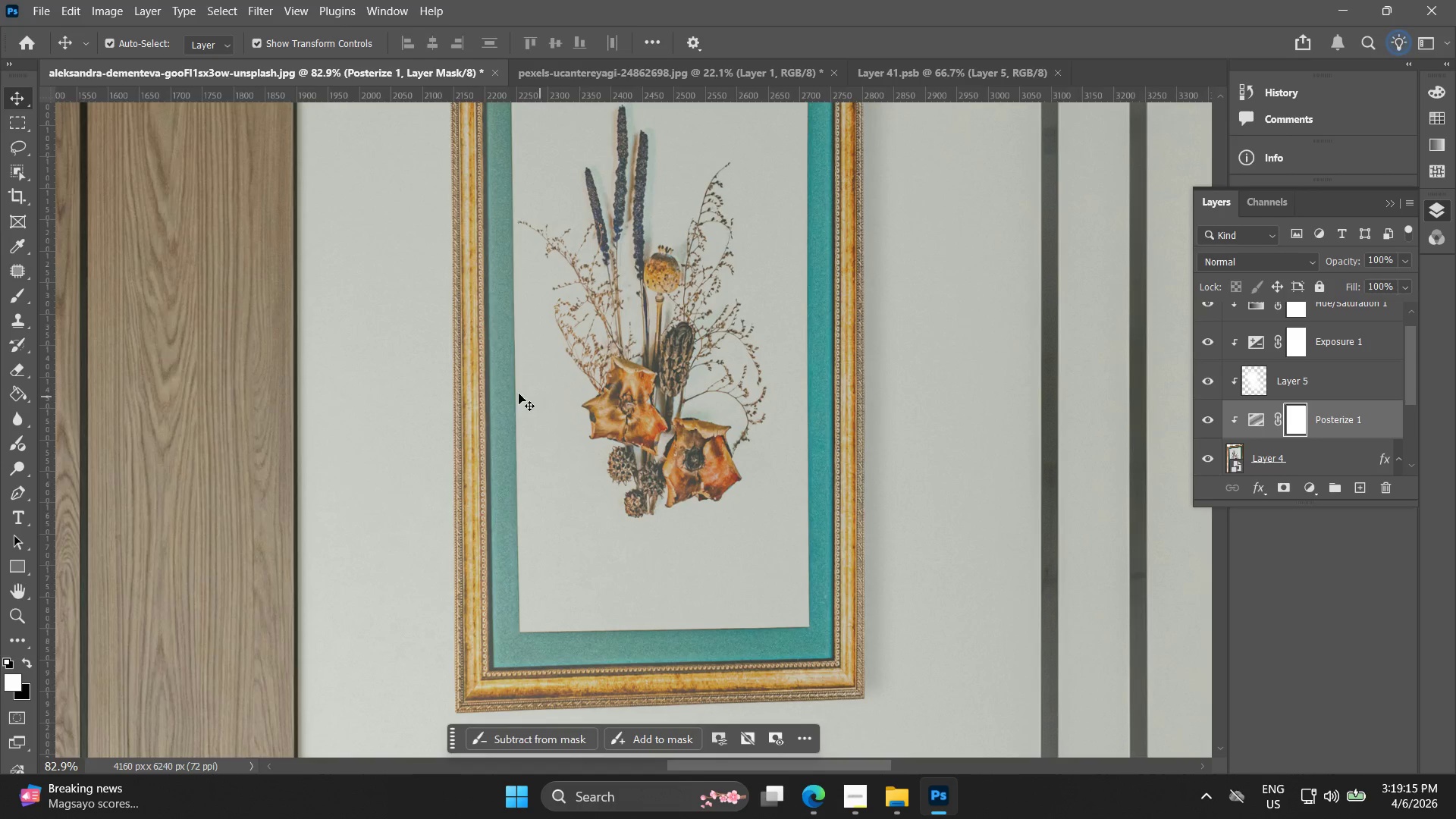 
hold_key(key=AltLeft, duration=1.52)
scroll: coordinate [467, 325], scroll_direction: up, amount: 14.0
 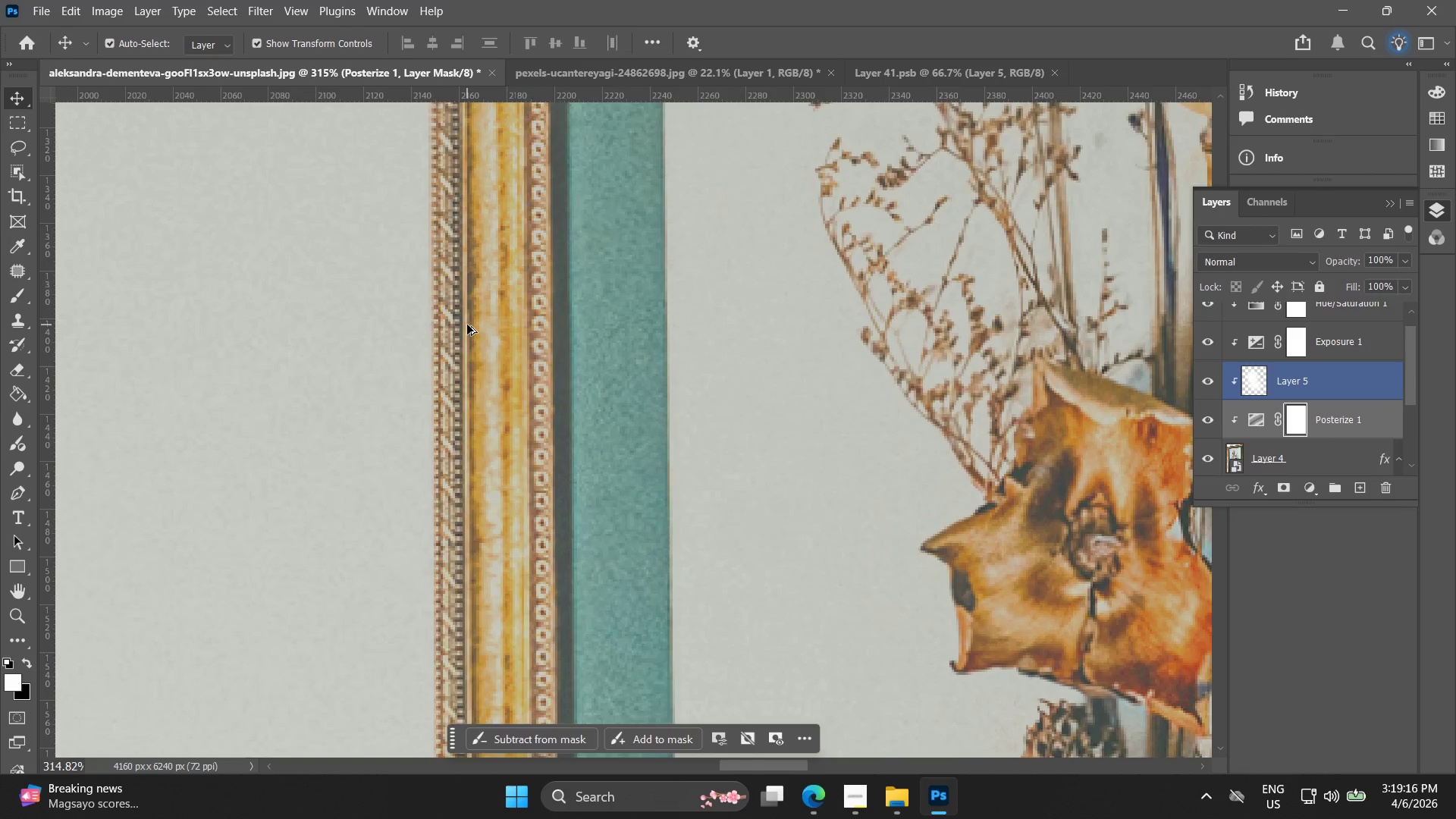 
hold_key(key=AltLeft, duration=1.5)
 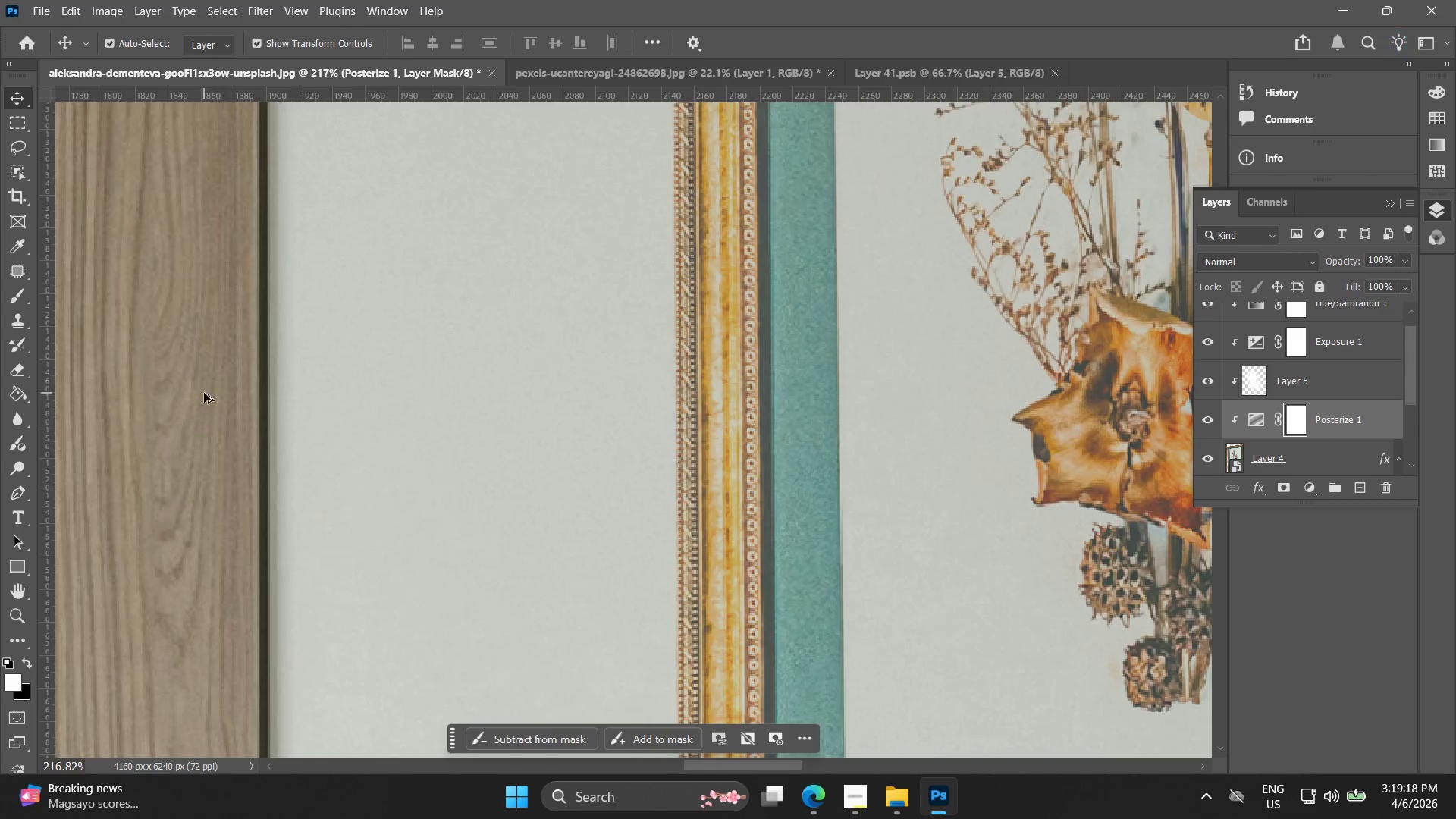 
hold_key(key=AltLeft, duration=1.52)
 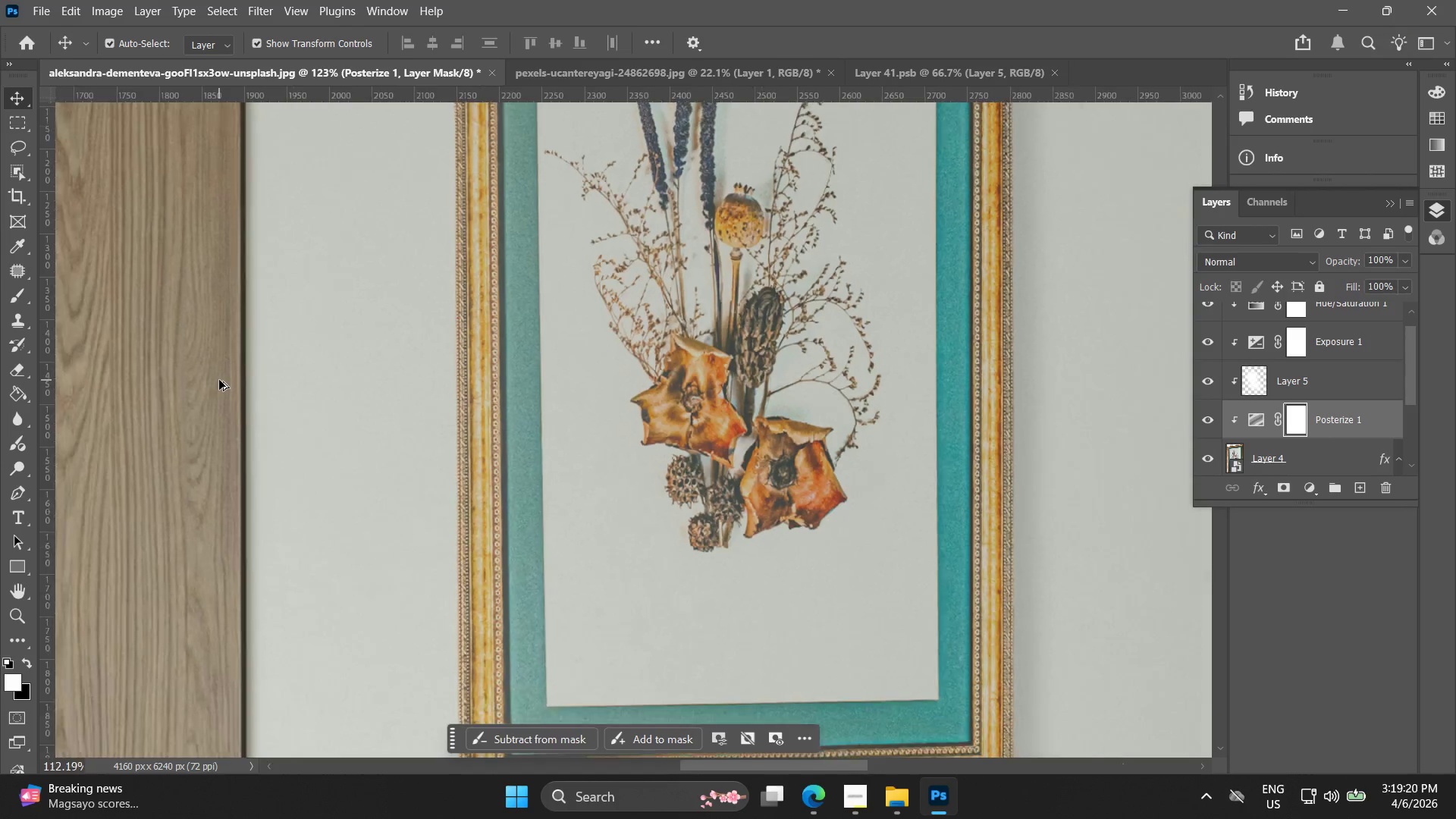 
scroll: coordinate [472, 323], scroll_direction: down, amount: 10.0
 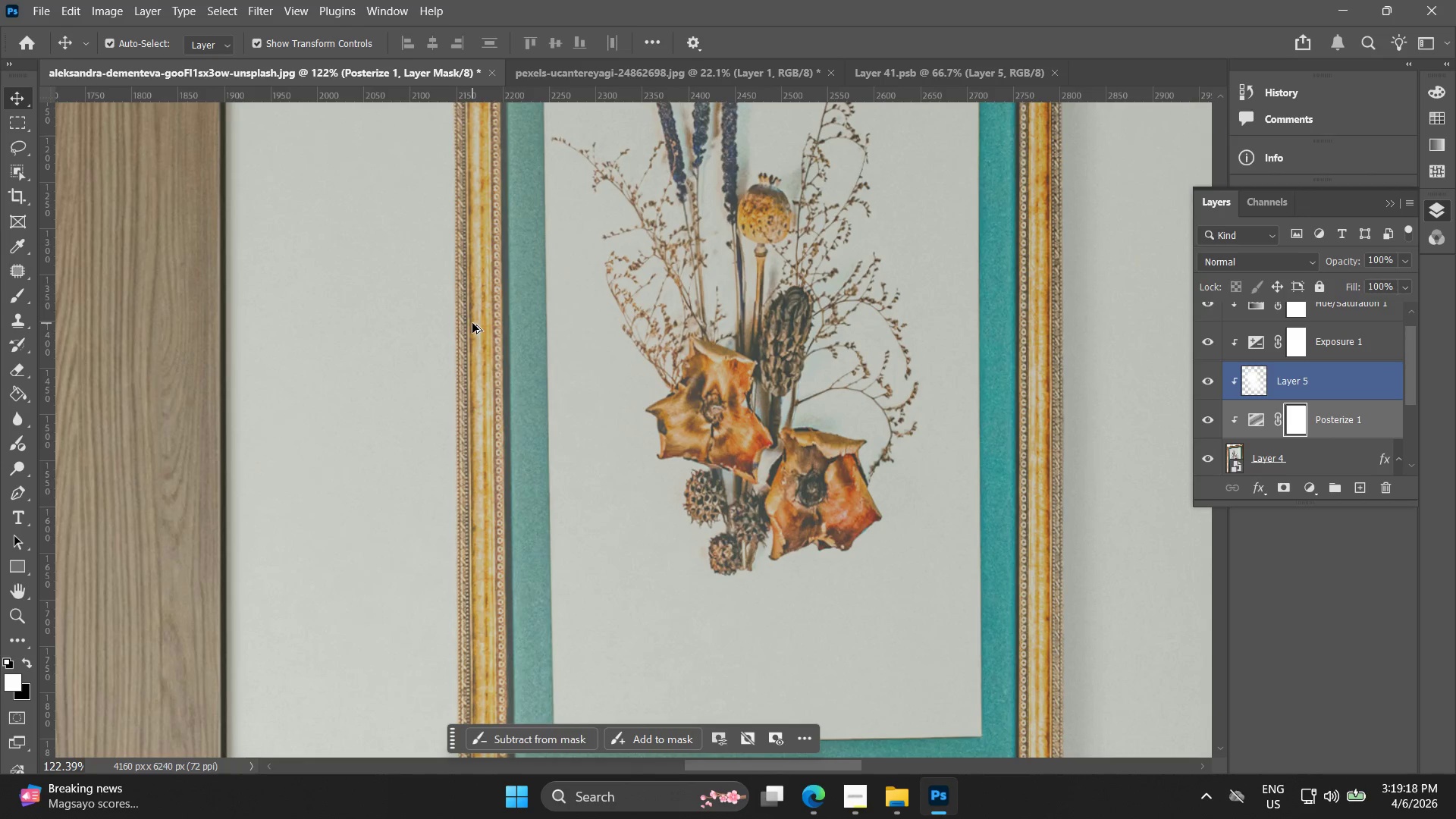 
scroll: coordinate [210, 393], scroll_direction: up, amount: 12.0
 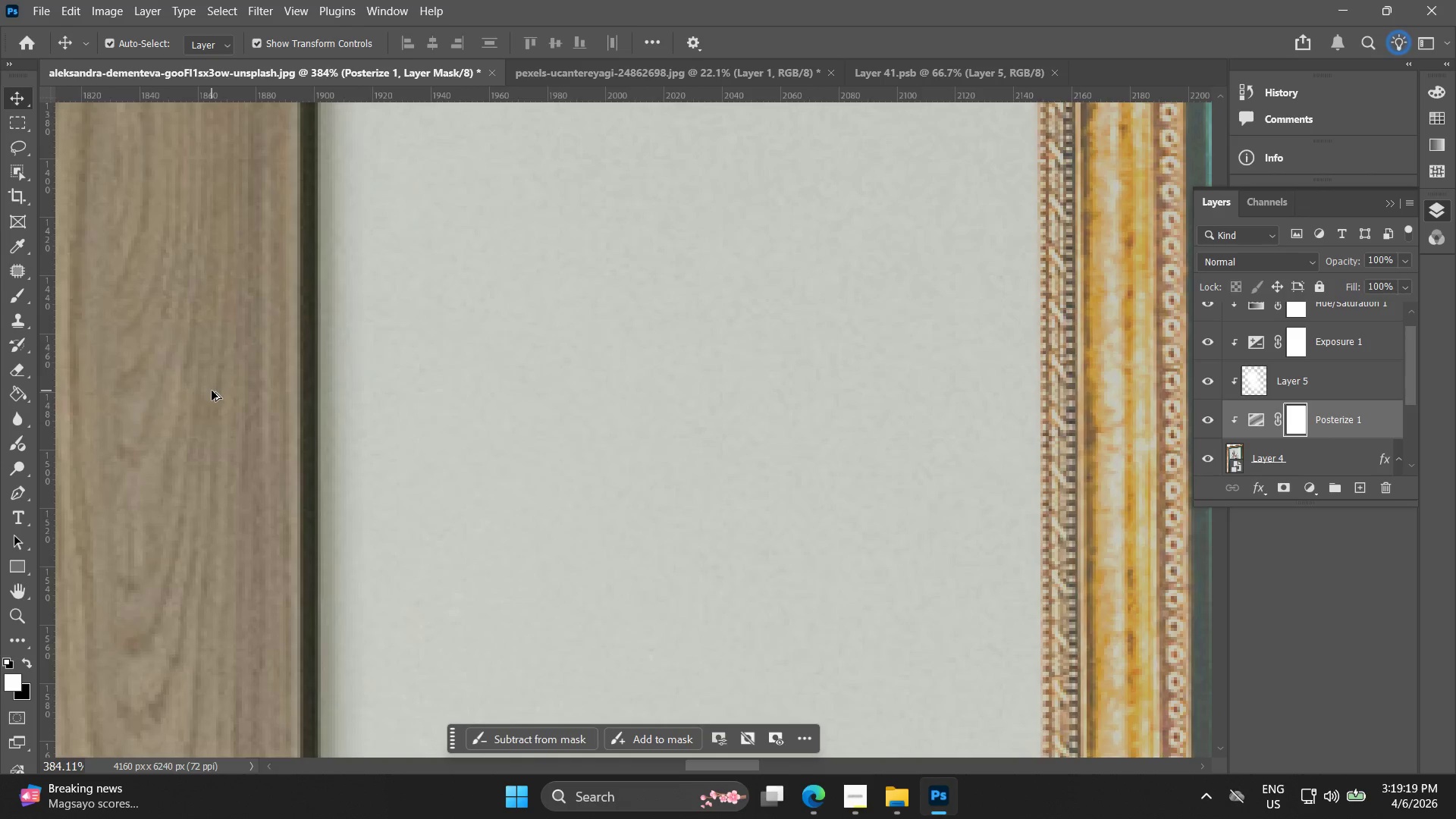 
hold_key(key=AltLeft, duration=1.51)
 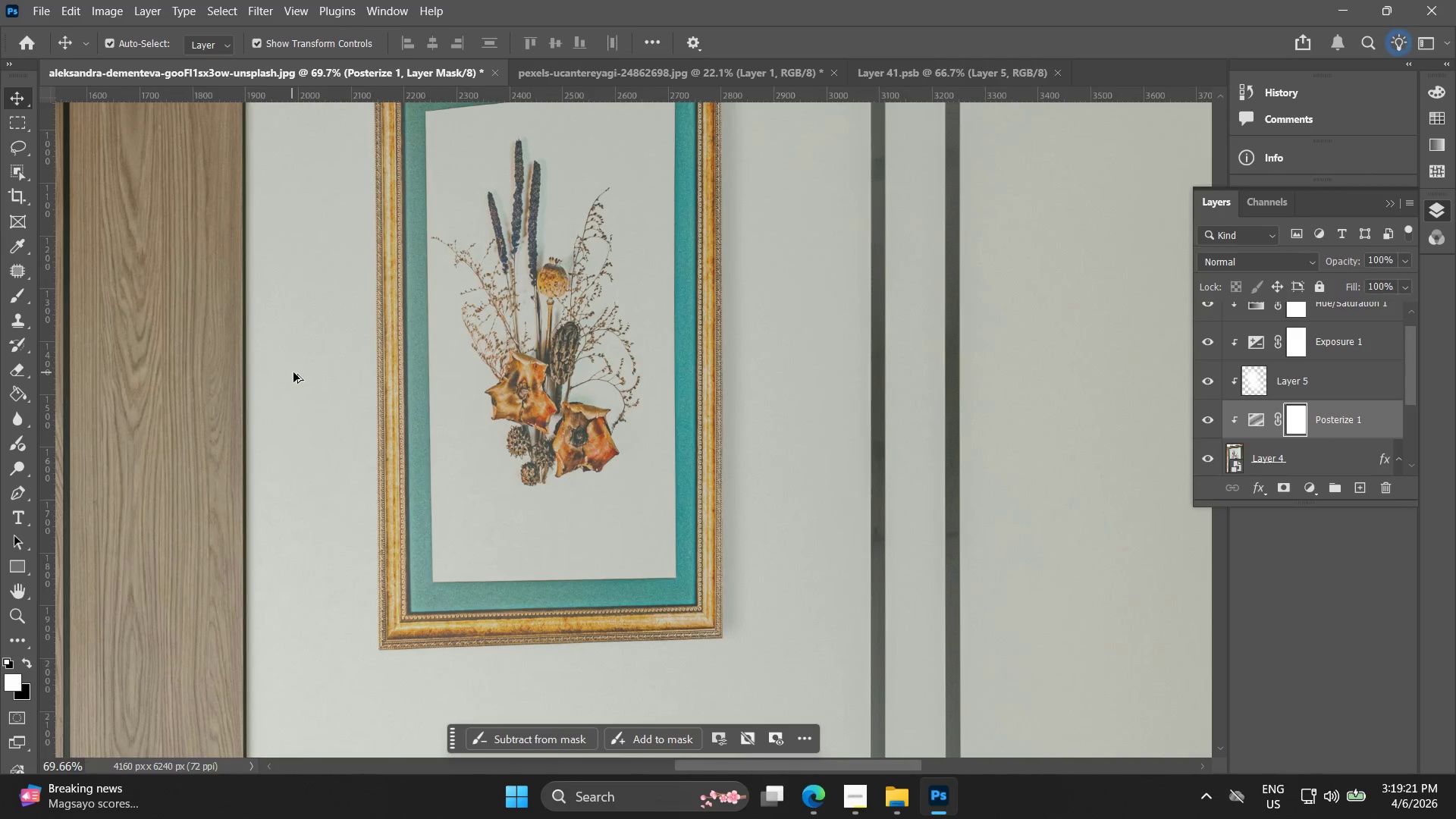 
key(Alt+AltLeft)
 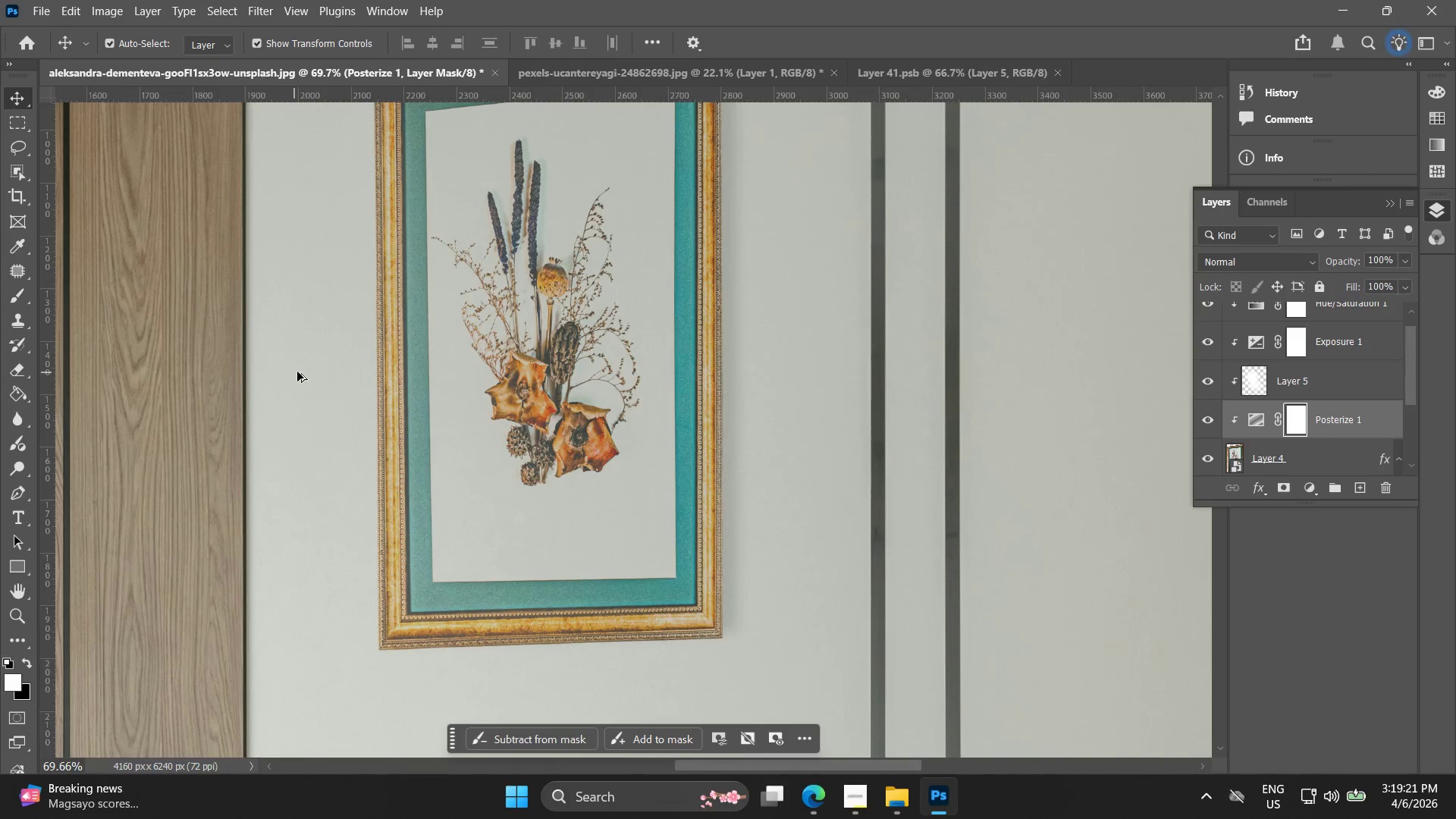 
key(Alt+AltLeft)
 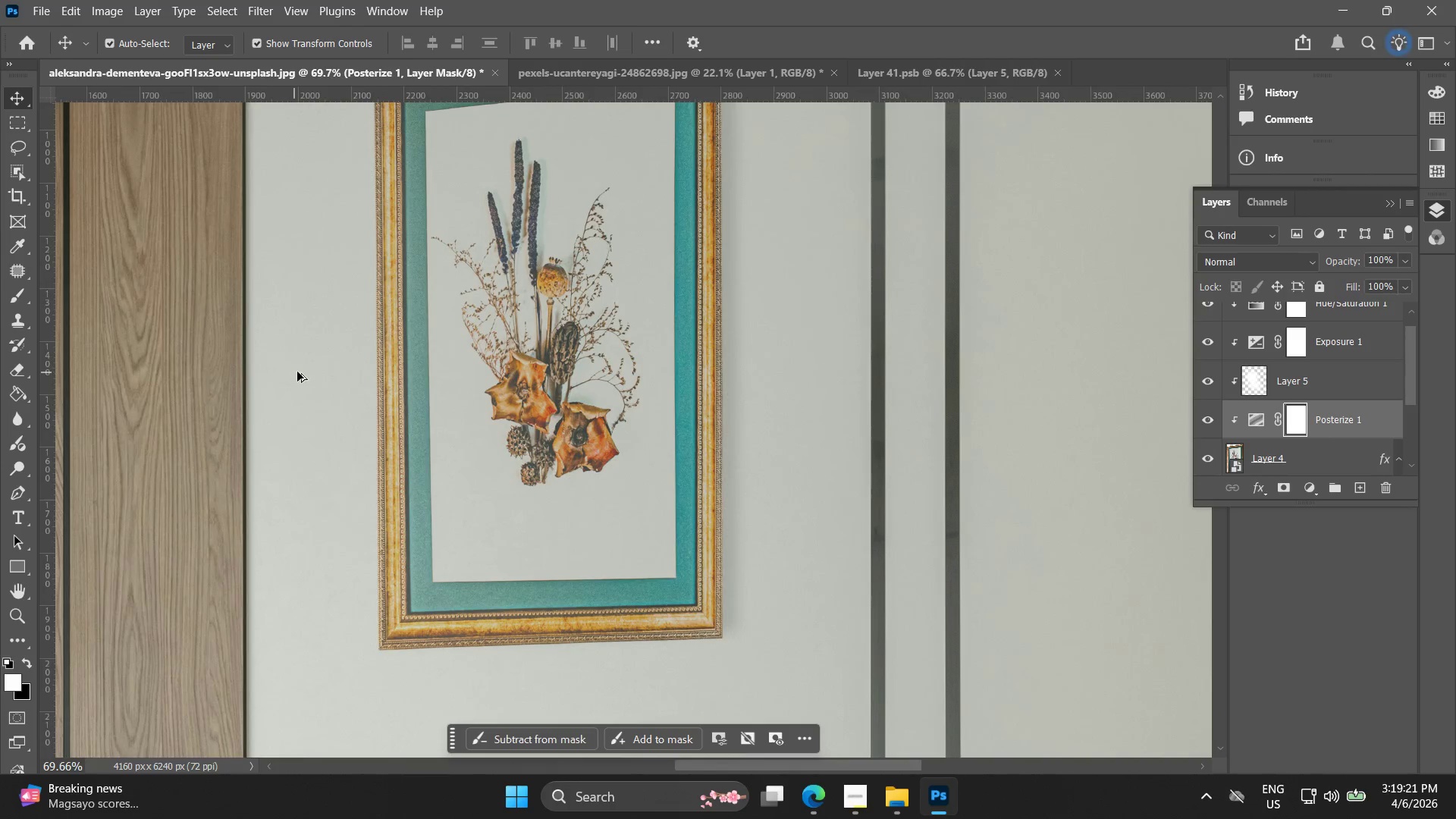 
scroll: coordinate [281, 375], scroll_direction: down, amount: 18.0
 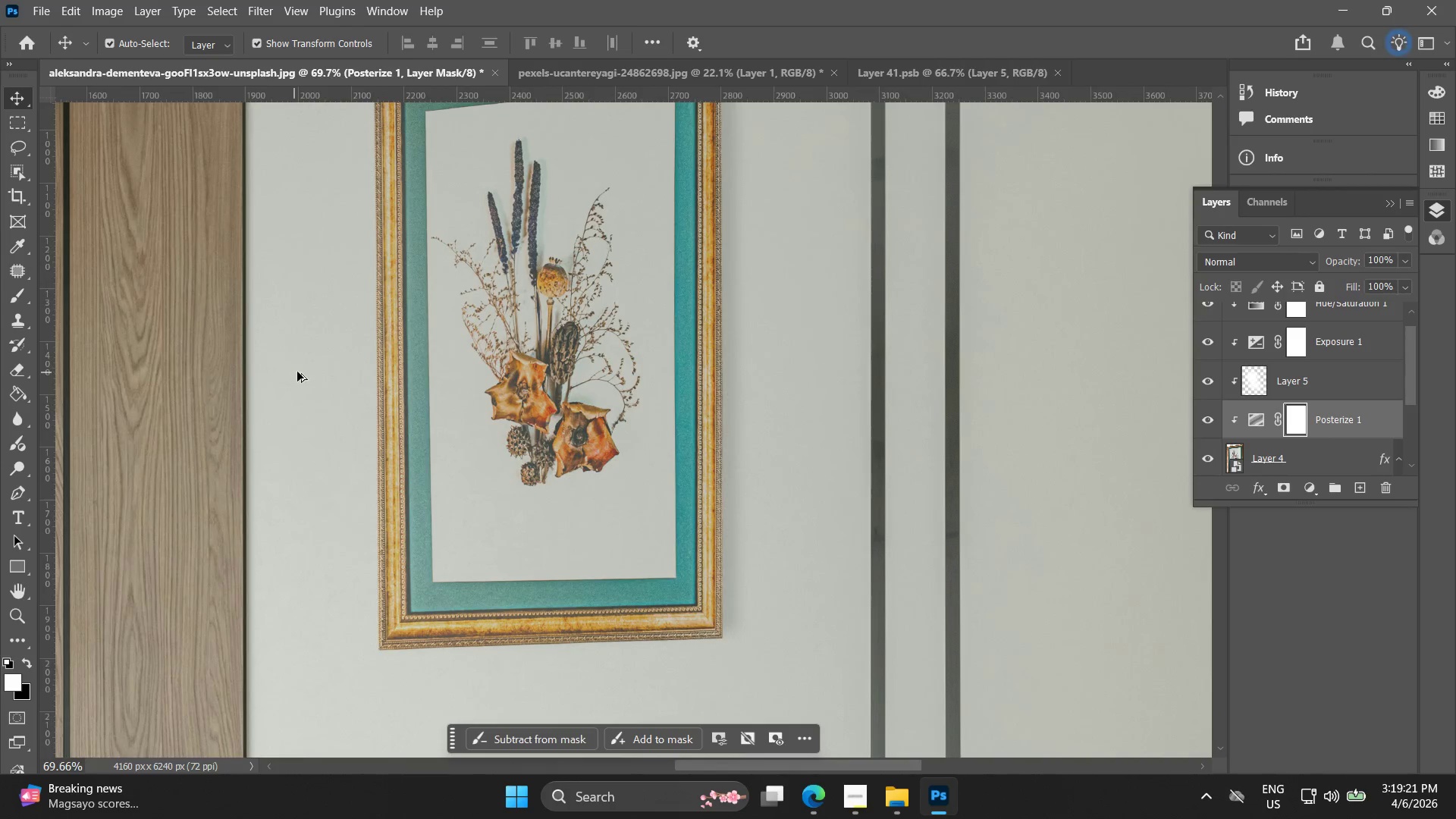 
key(Alt+AltLeft)
 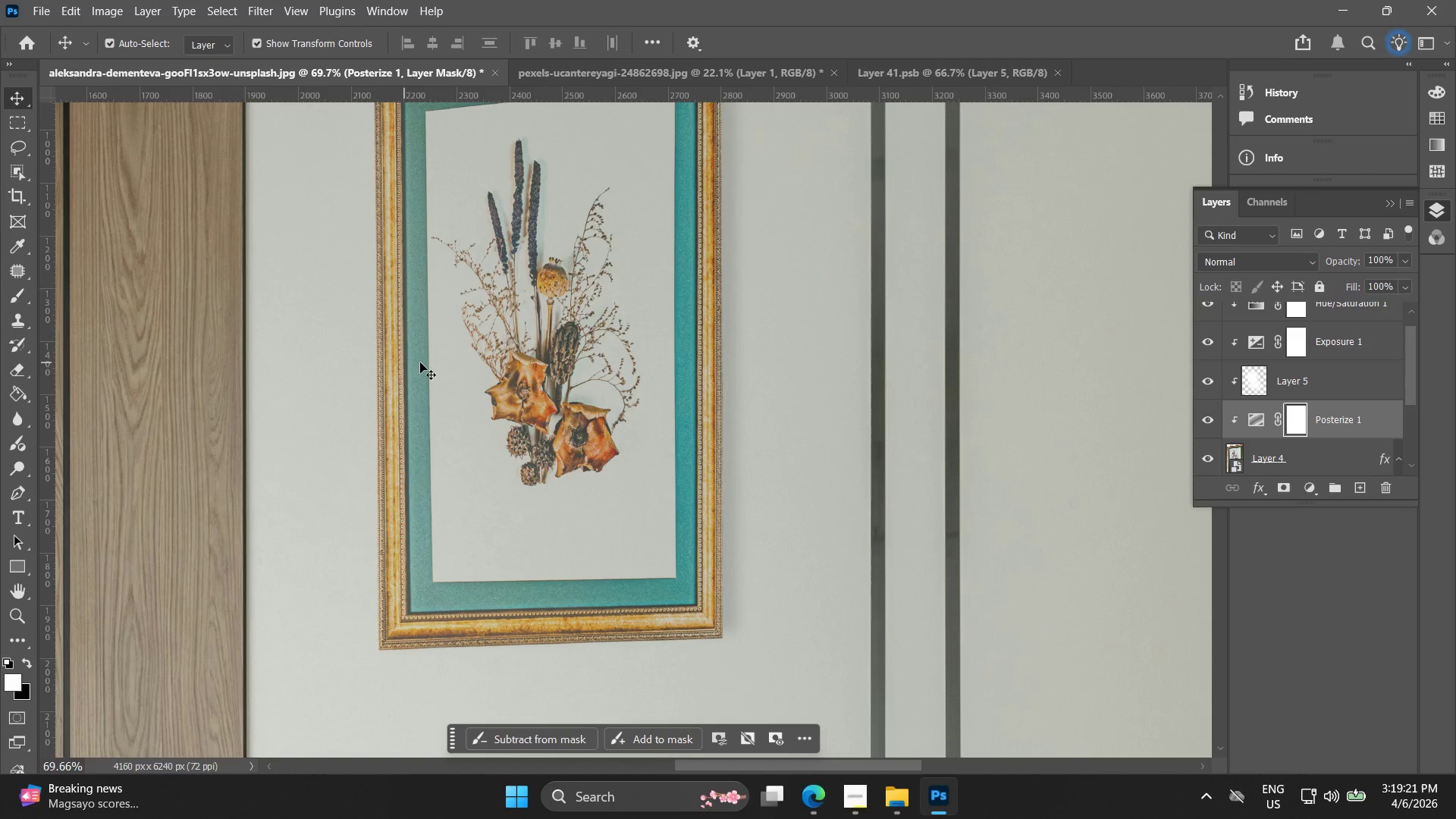 
hold_key(key=Space, duration=1.5)
 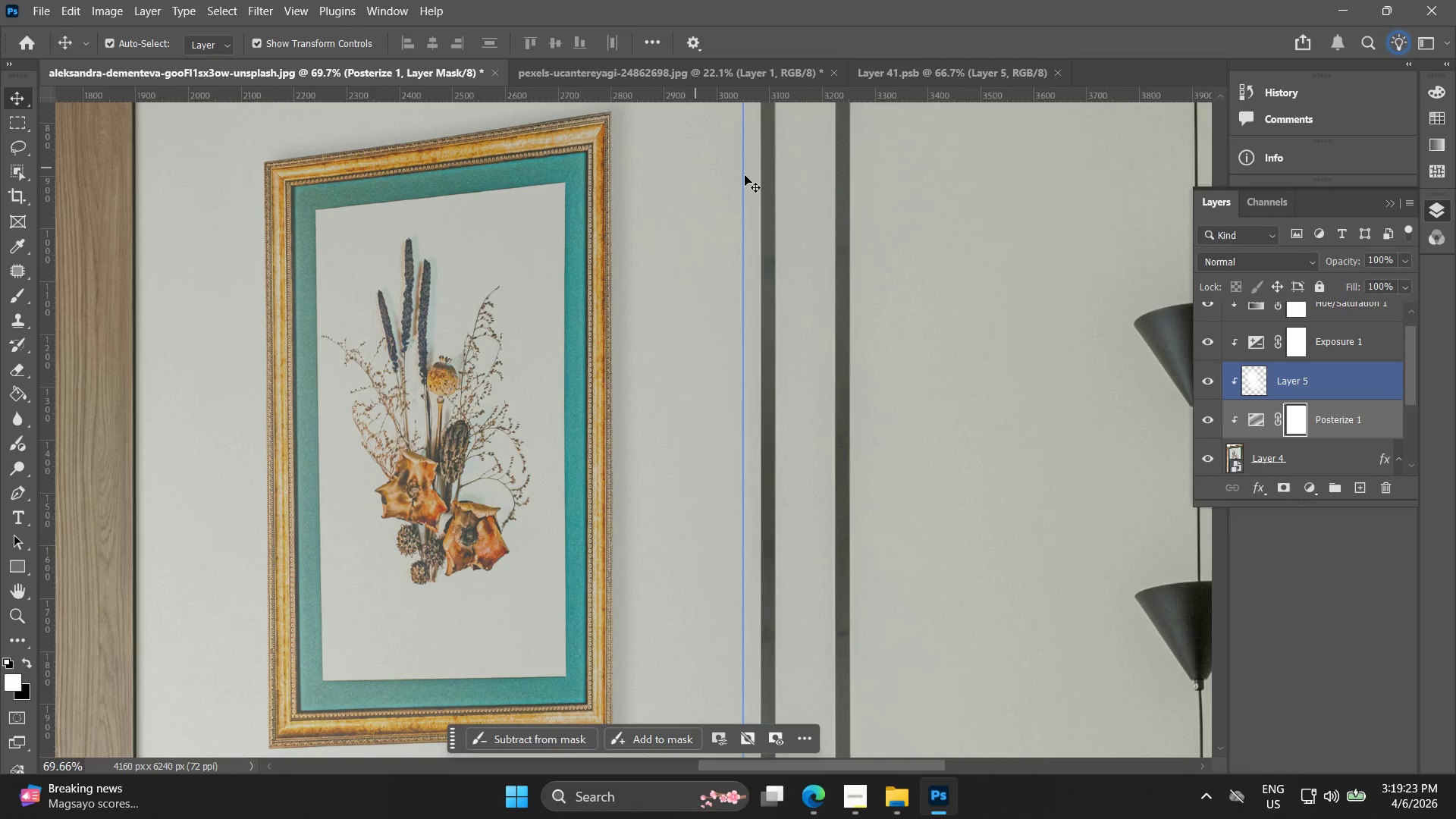 
left_click_drag(start_coordinate=[550, 366], to_coordinate=[440, 465])
 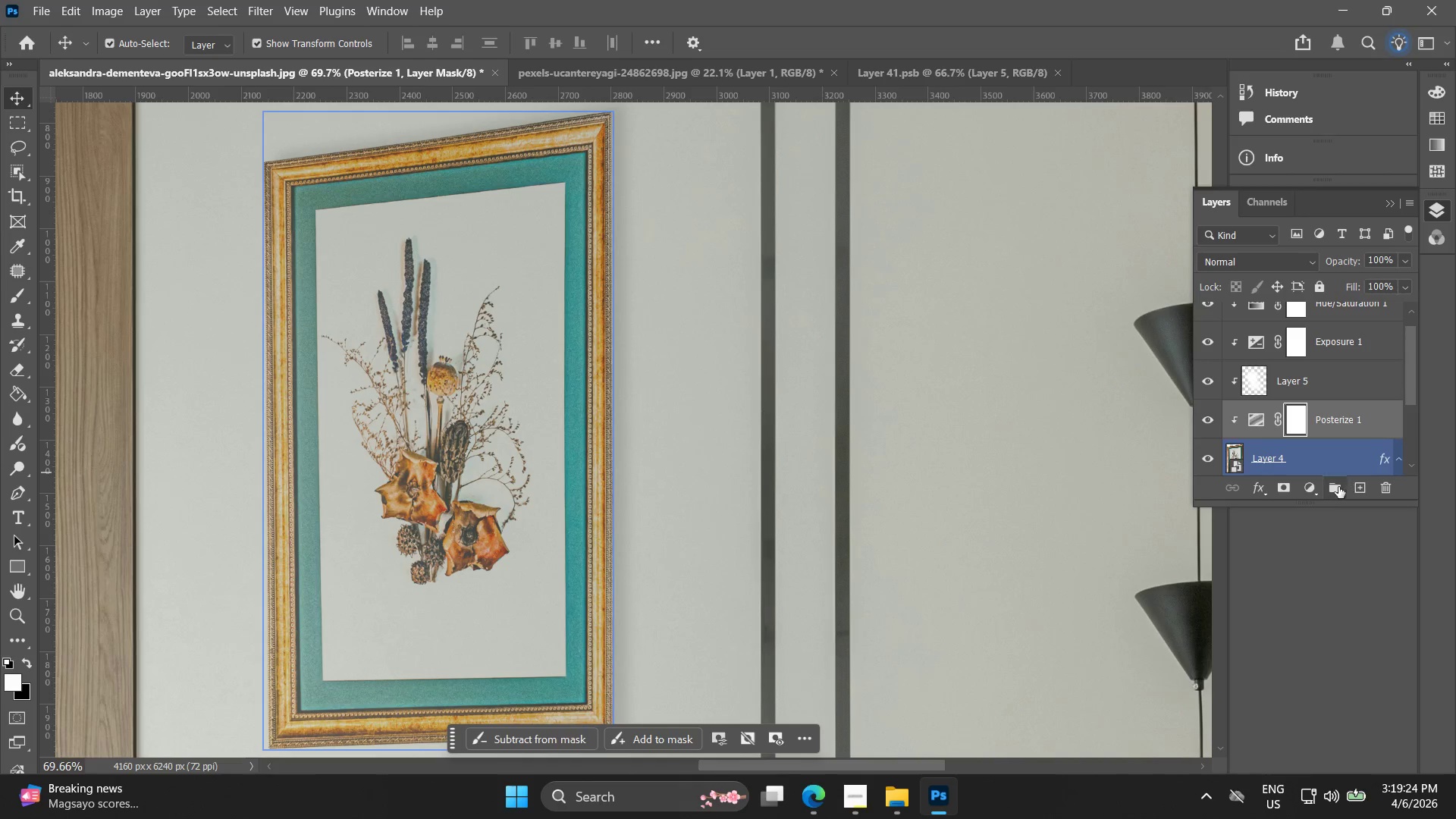 
left_click([1317, 490])
 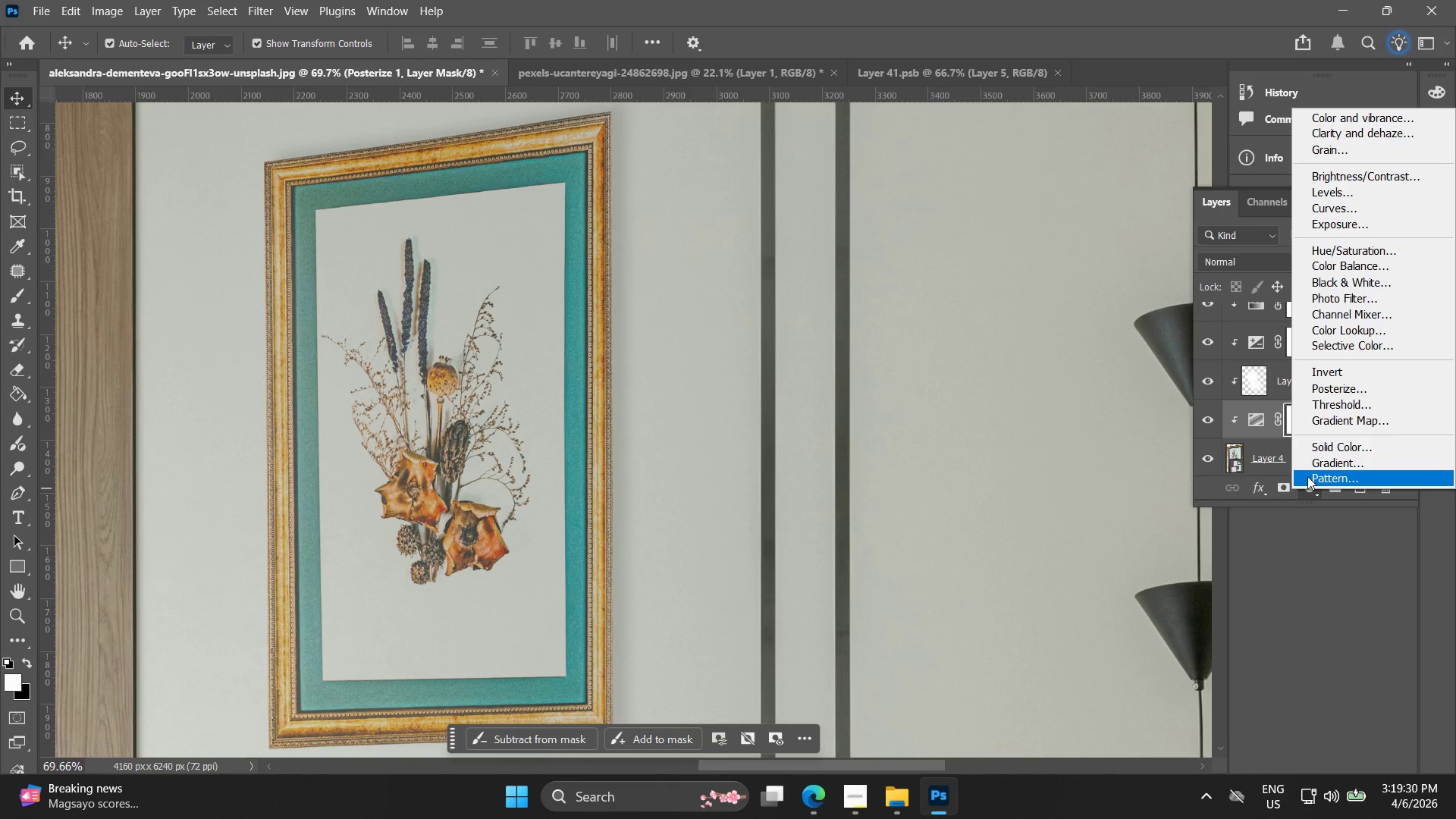 
wait(5.81)
 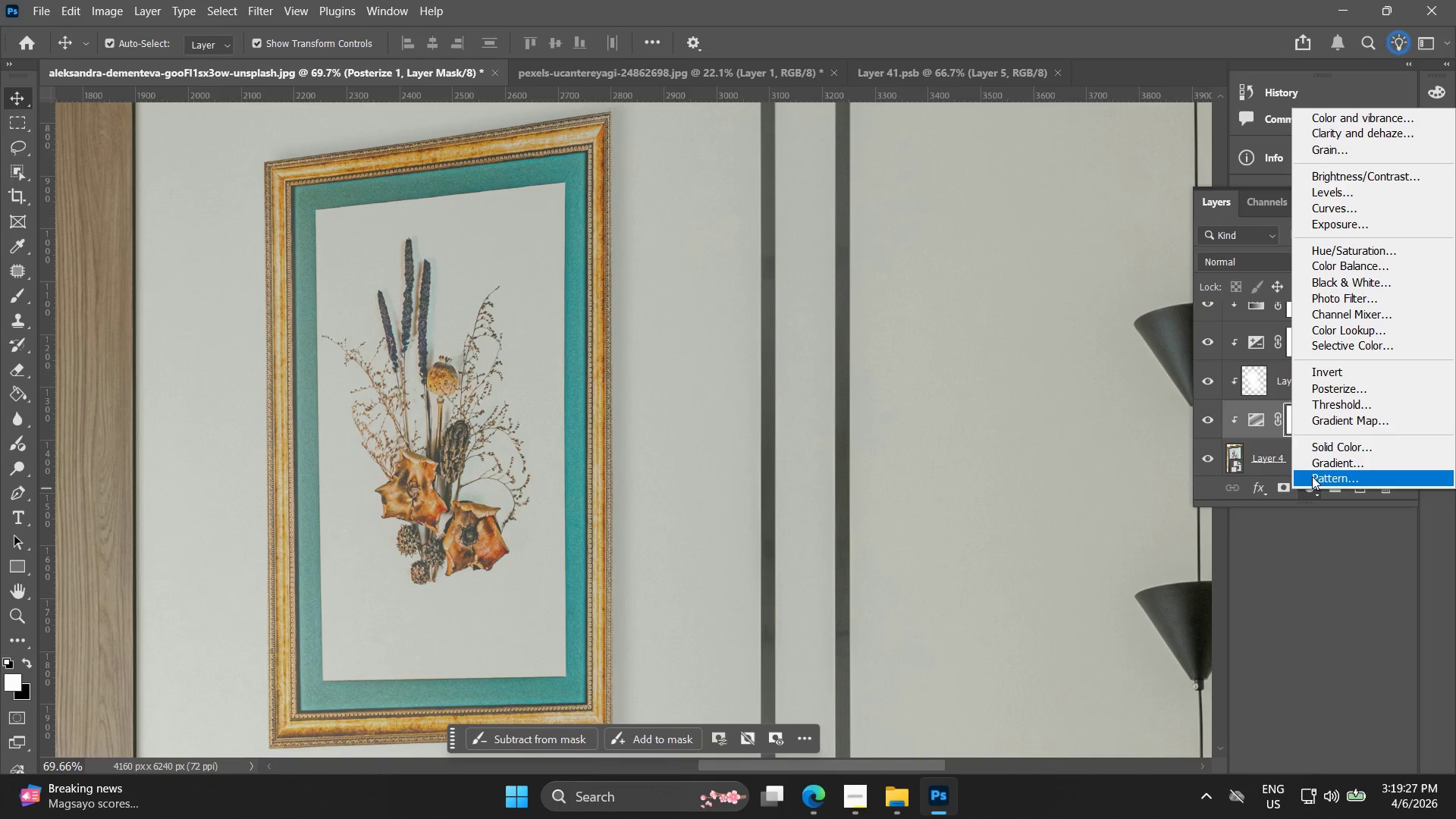 
left_click([1306, 452])
 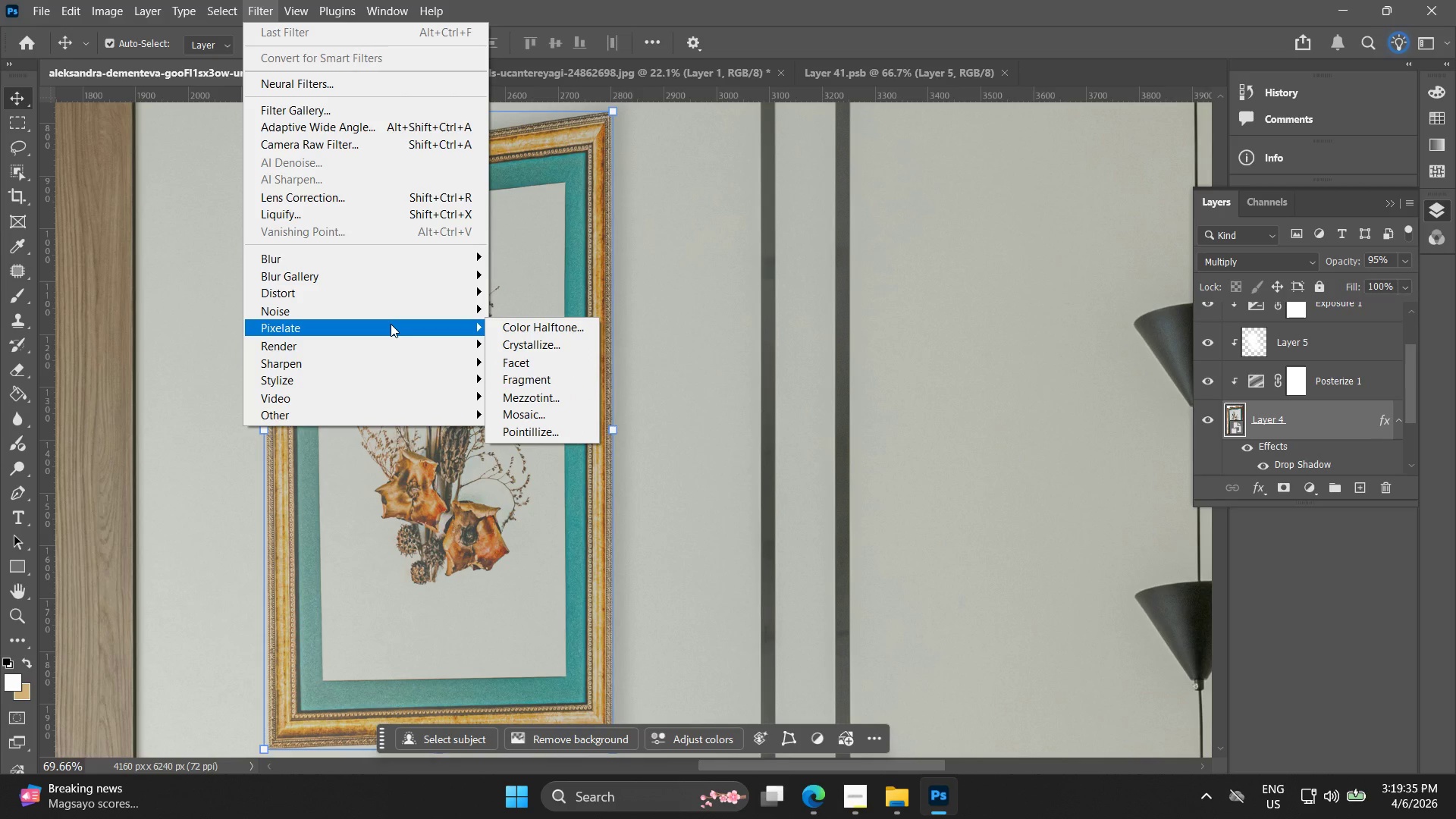 
left_click([400, 311])
 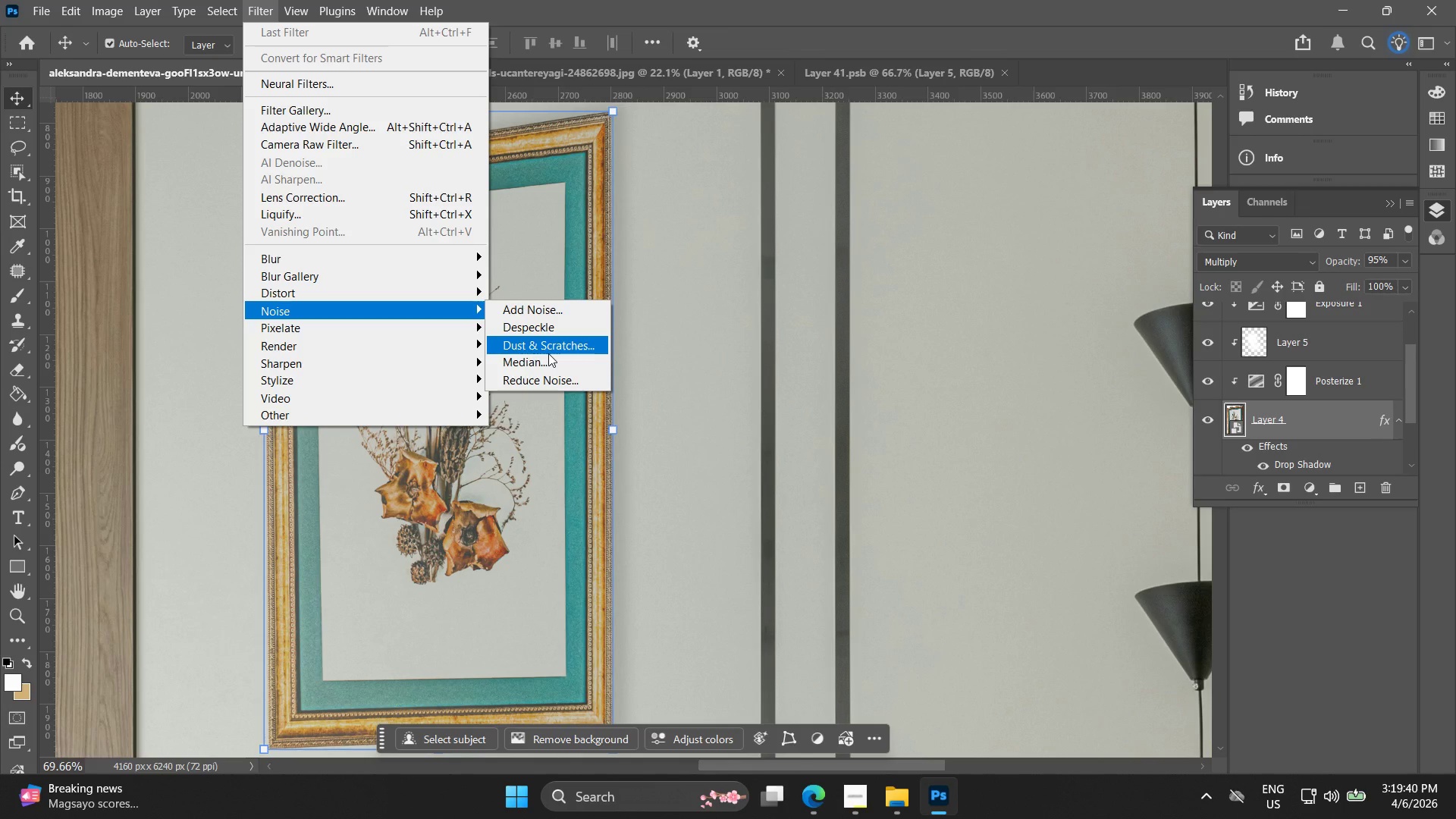 
wait(5.28)
 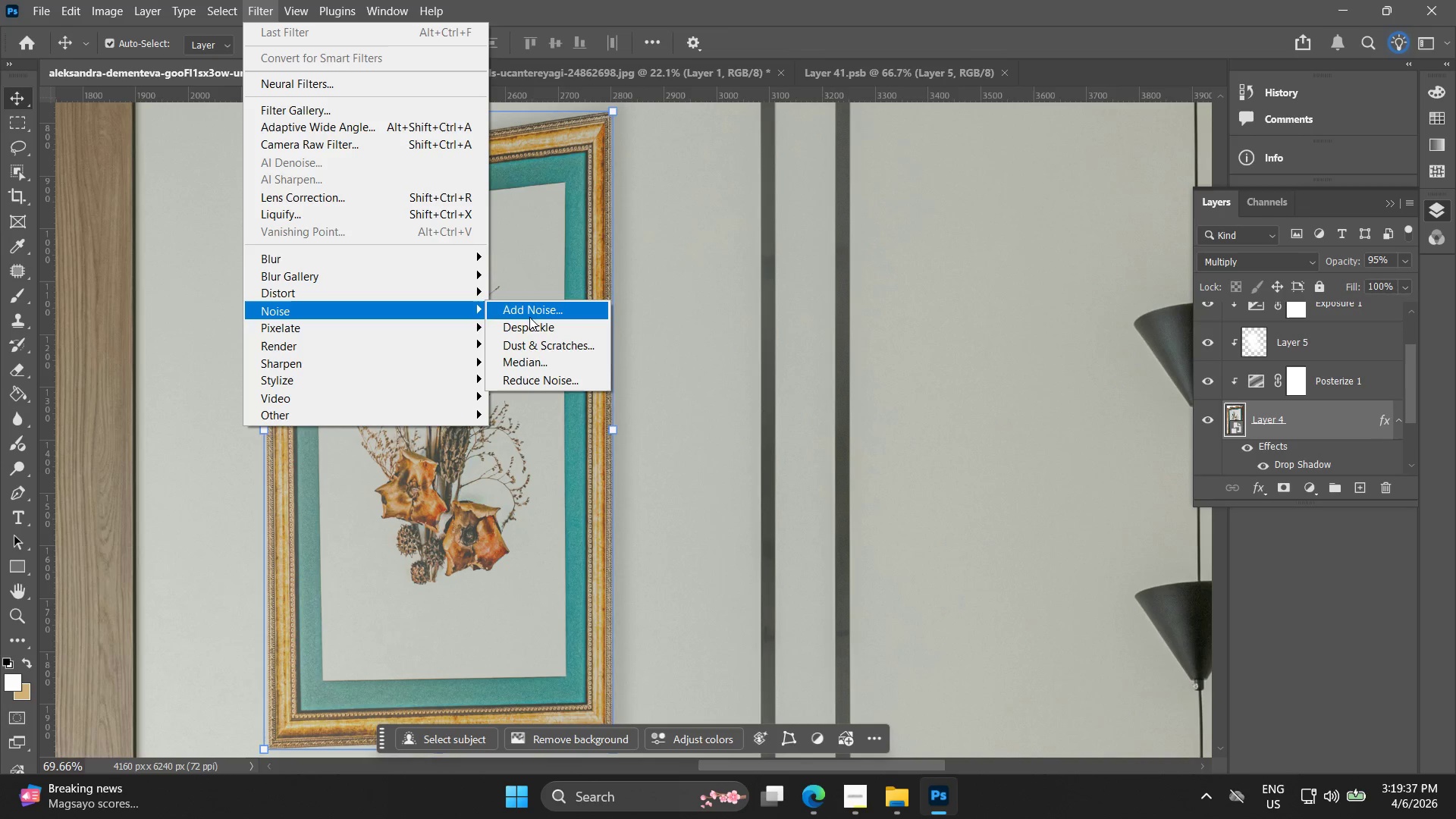 
left_click([554, 312])
 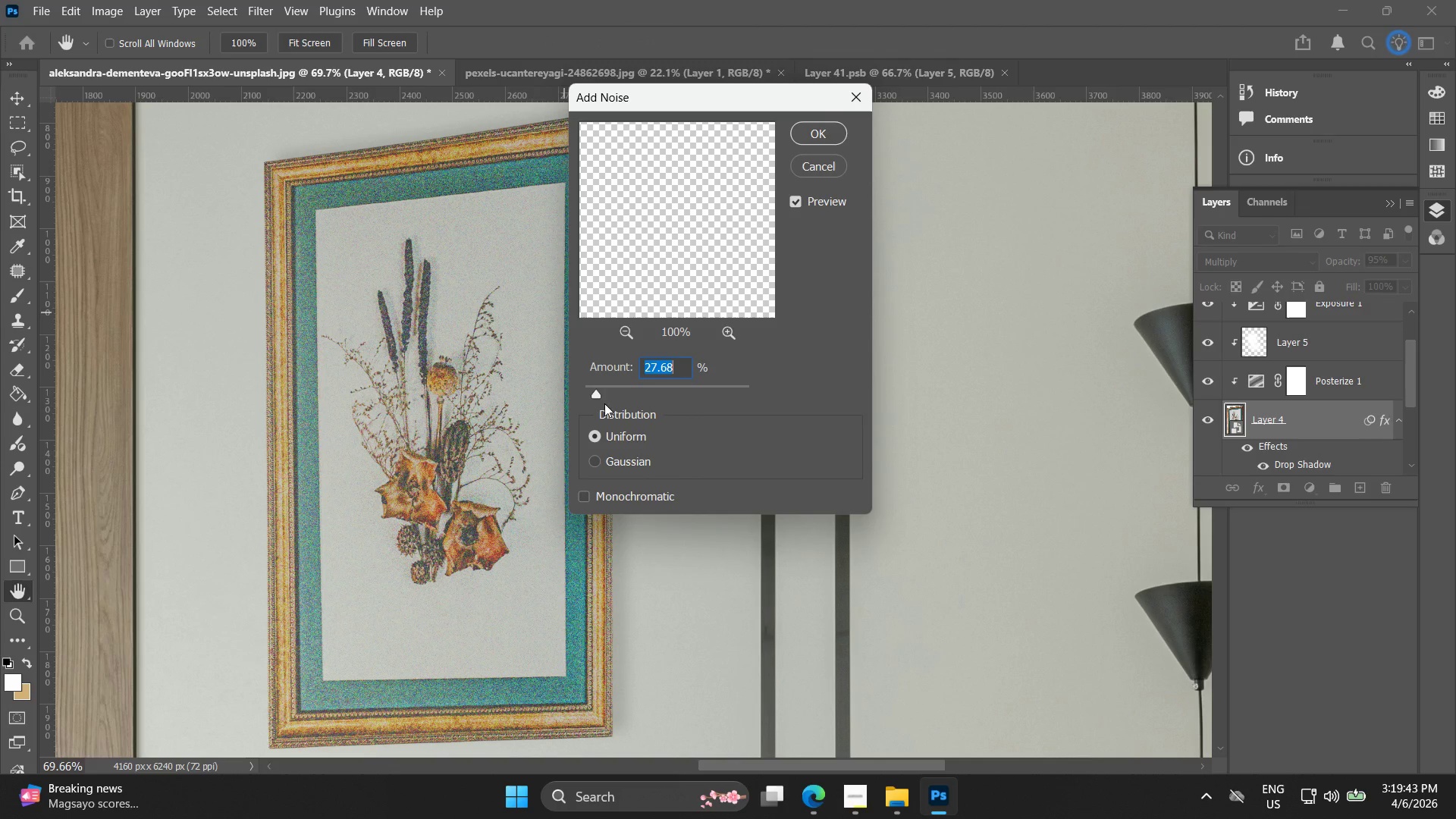 
left_click_drag(start_coordinate=[592, 396], to_coordinate=[588, 396])
 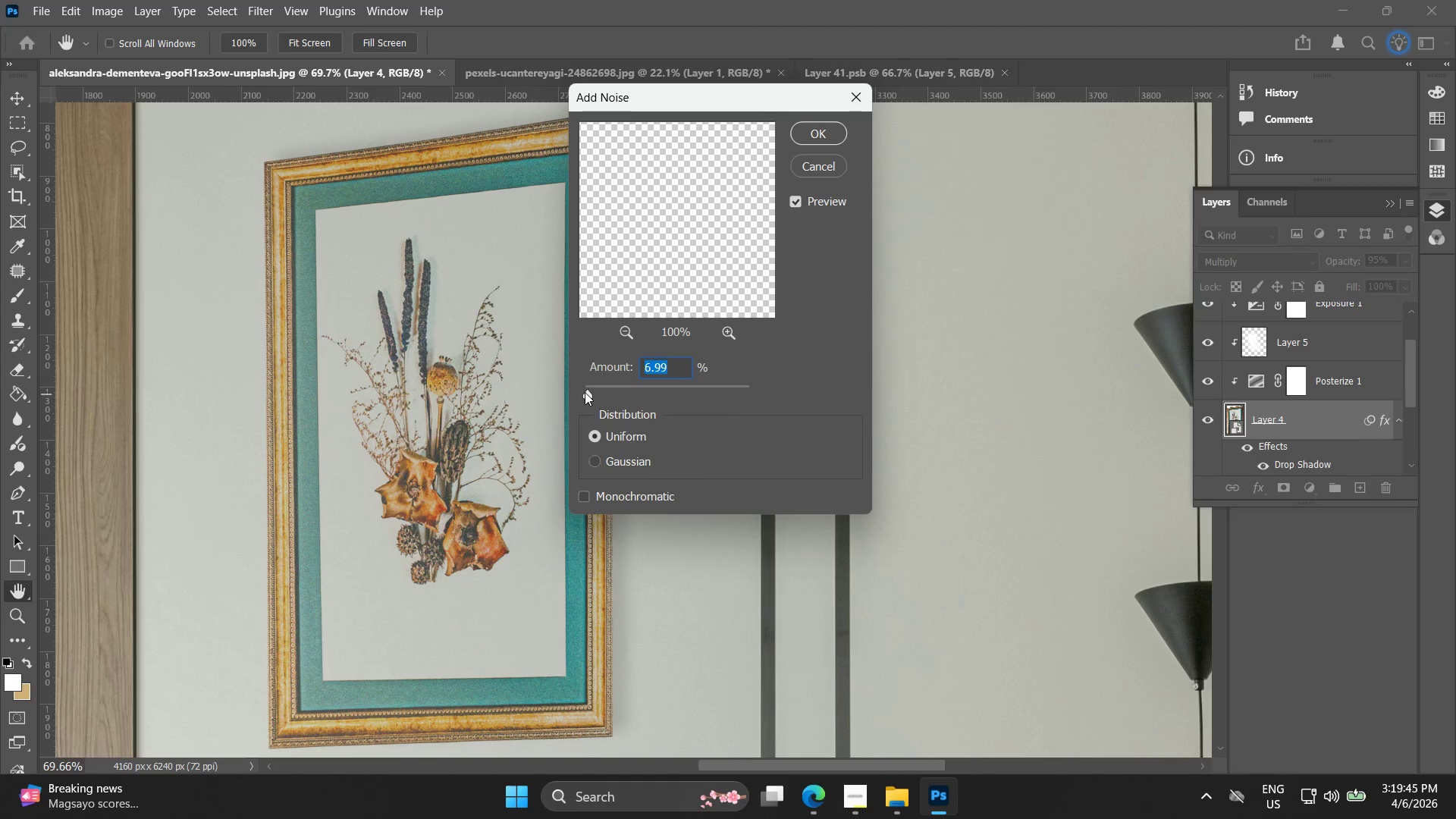 
left_click_drag(start_coordinate=[585, 392], to_coordinate=[570, 394])
 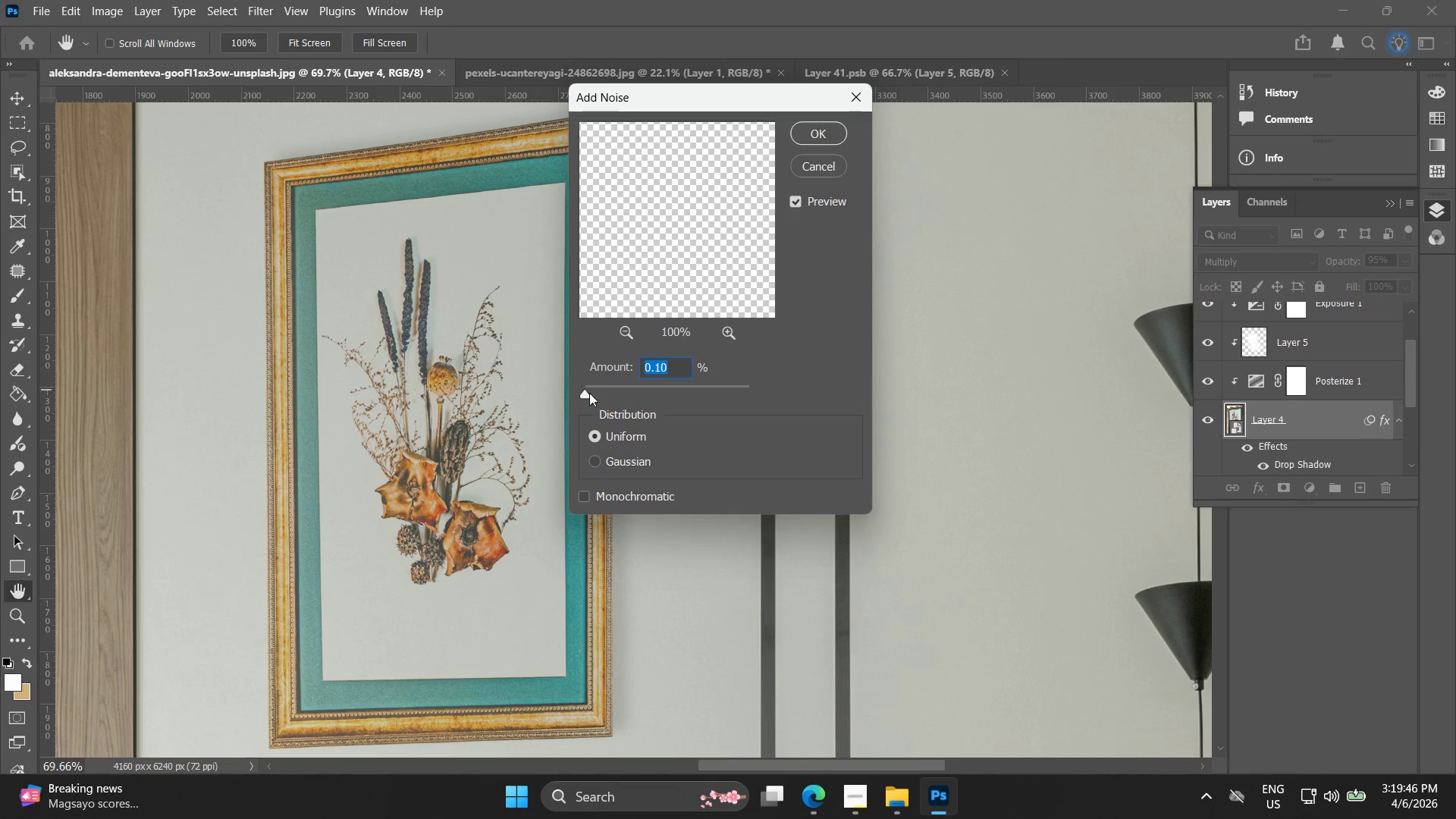 
left_click_drag(start_coordinate=[585, 394], to_coordinate=[592, 394])
 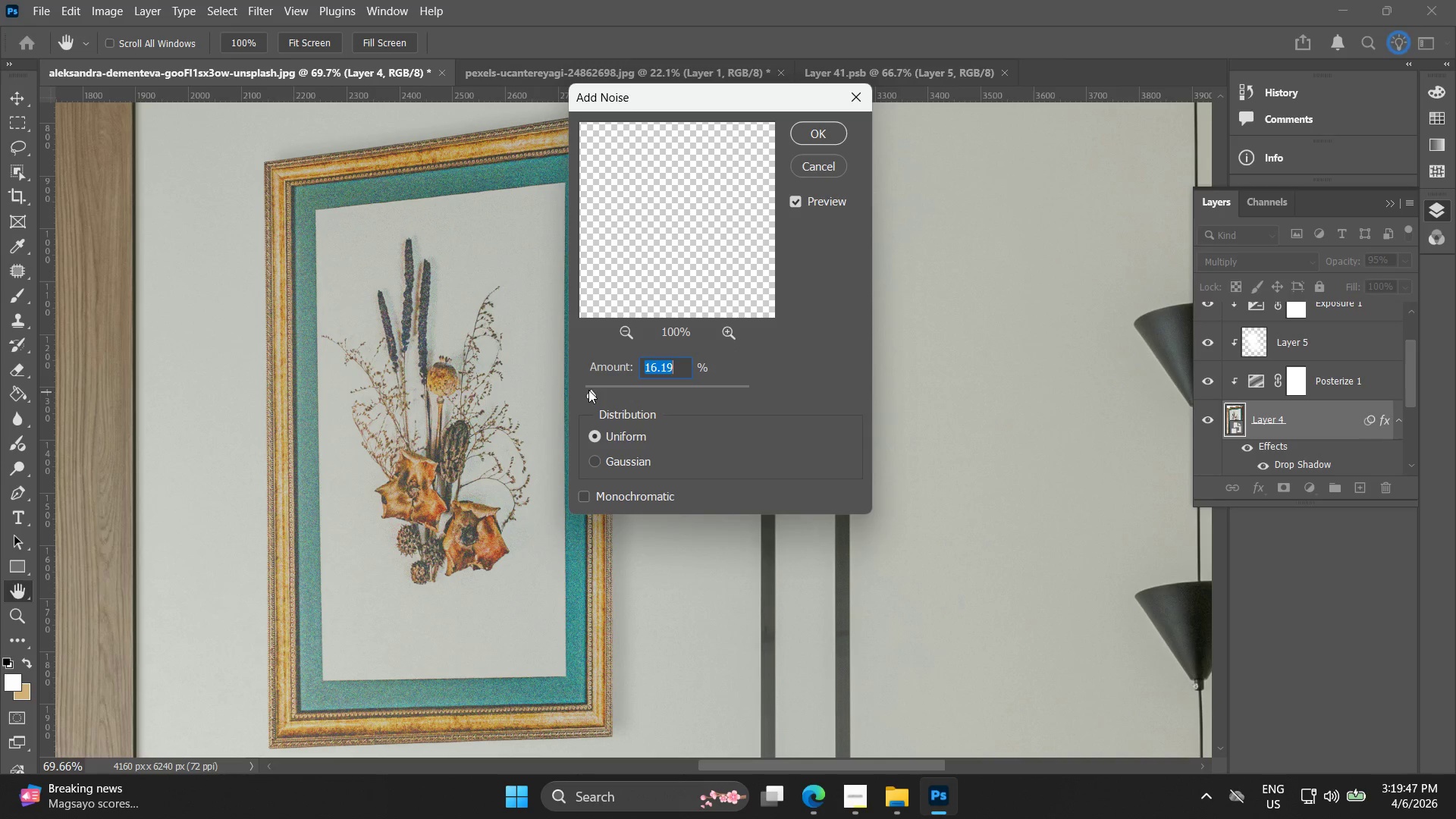 
left_click_drag(start_coordinate=[588, 390], to_coordinate=[592, 390])
 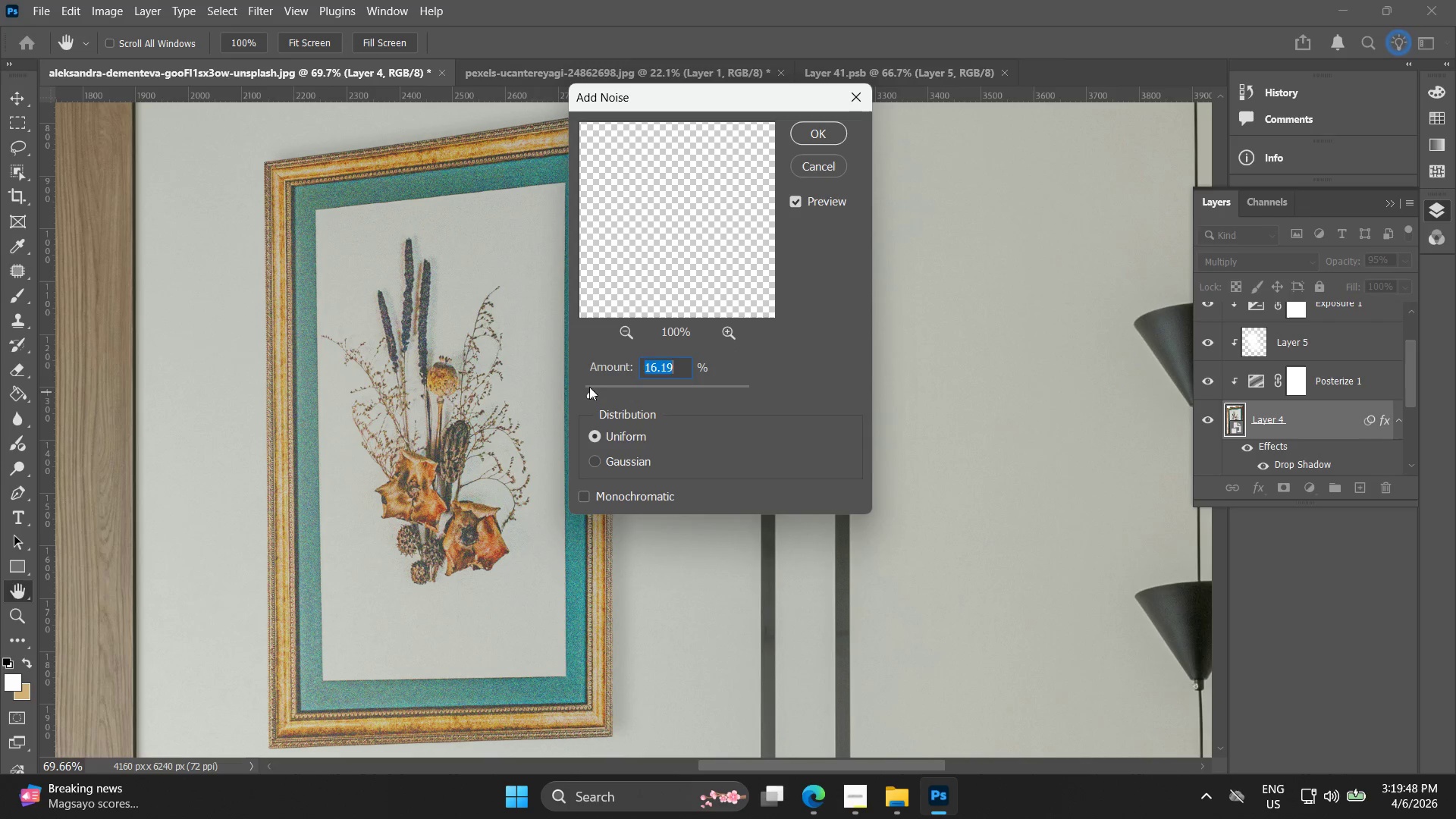 
left_click_drag(start_coordinate=[589, 387], to_coordinate=[603, 384])
 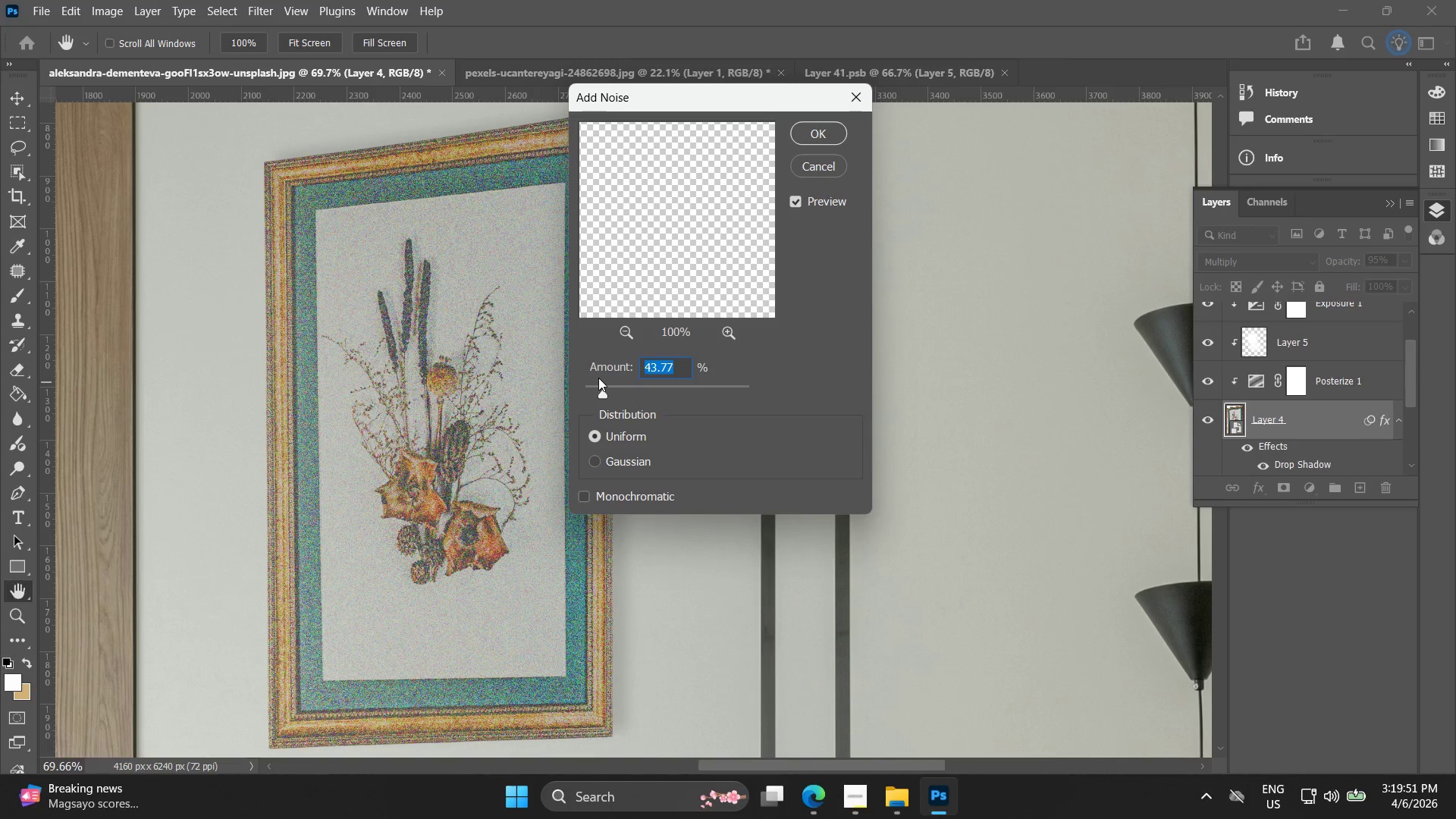 
left_click_drag(start_coordinate=[603, 388], to_coordinate=[598, 391])
 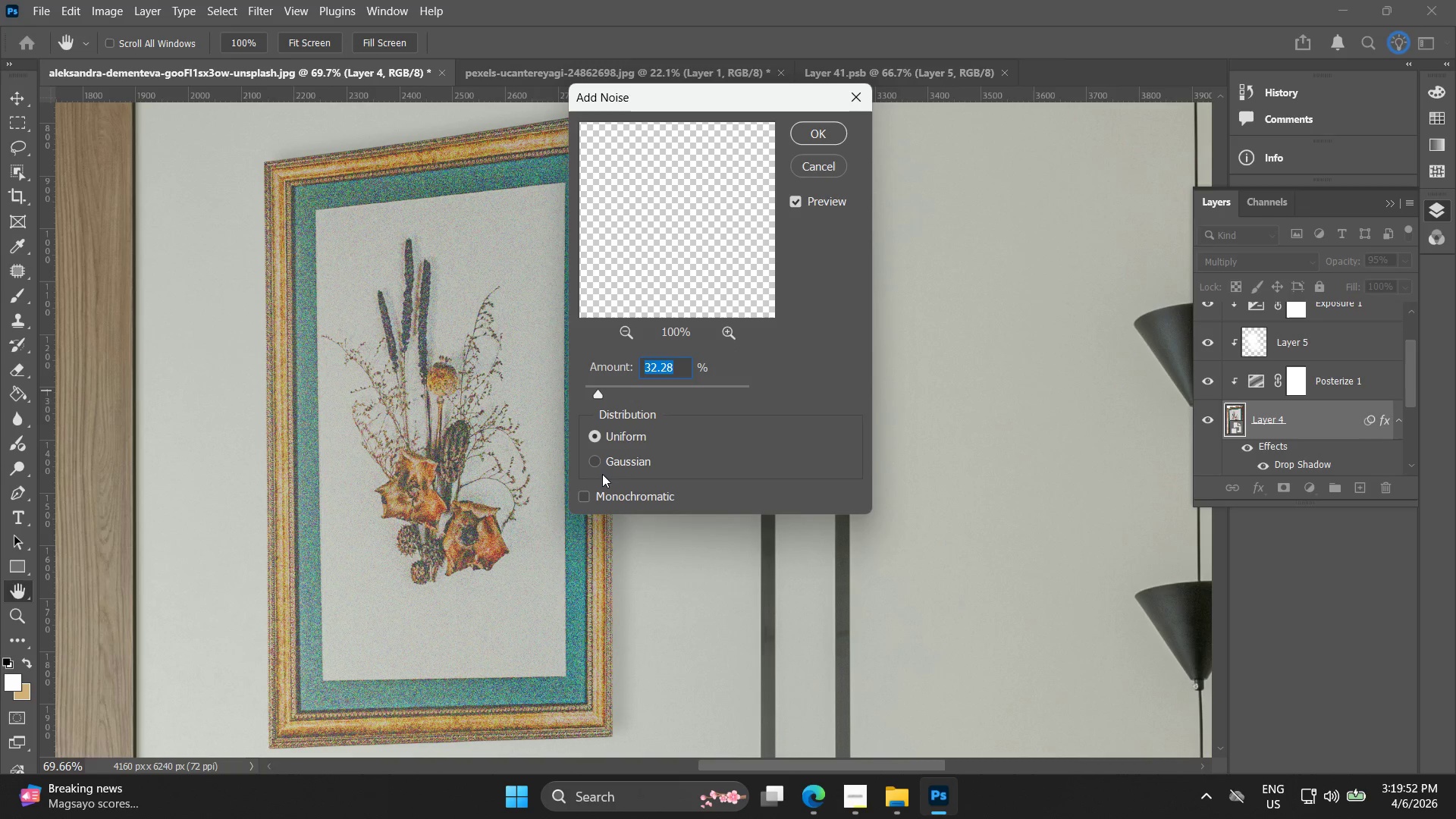 
left_click([600, 460])
 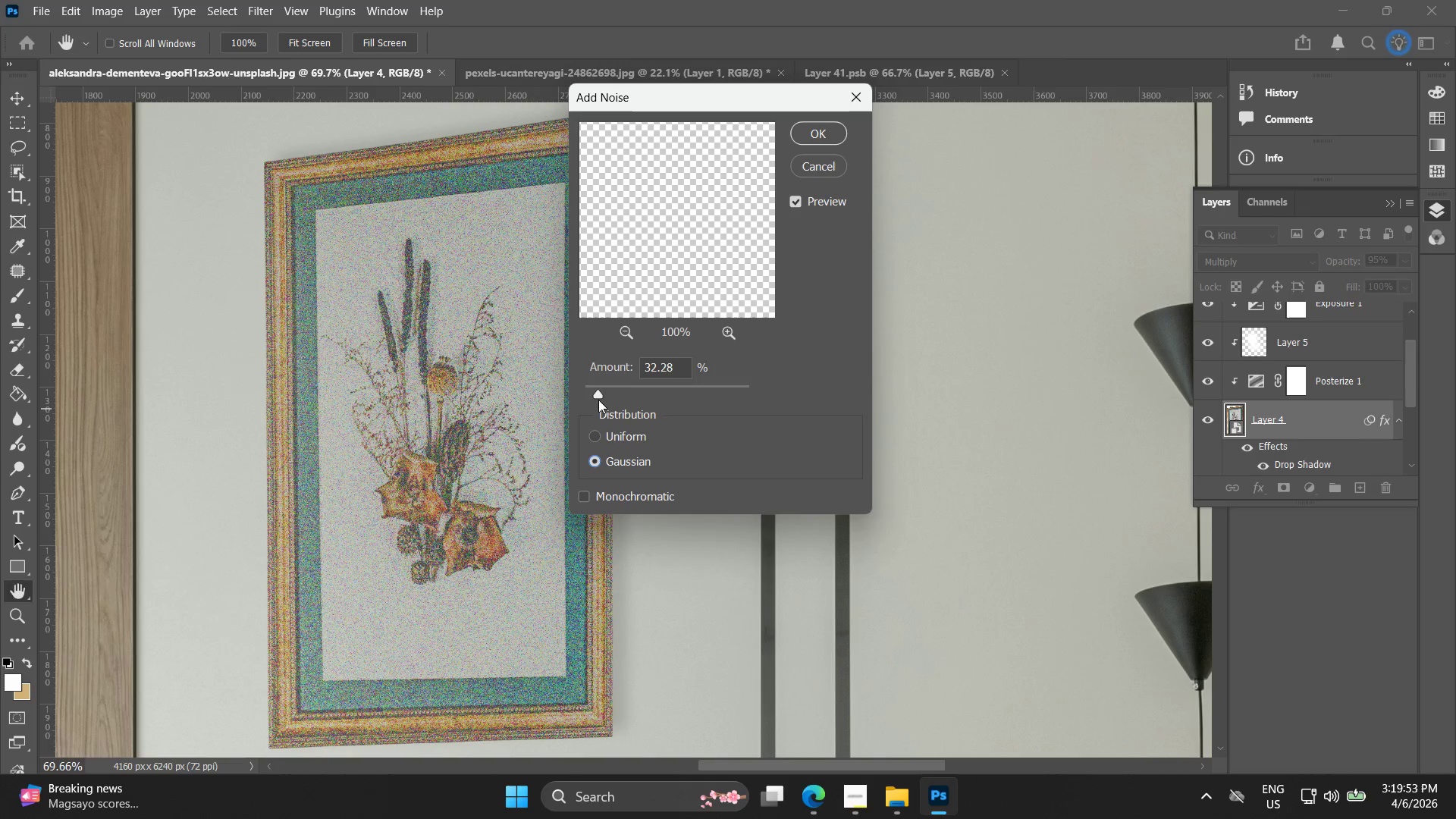 
left_click_drag(start_coordinate=[598, 394], to_coordinate=[581, 394])
 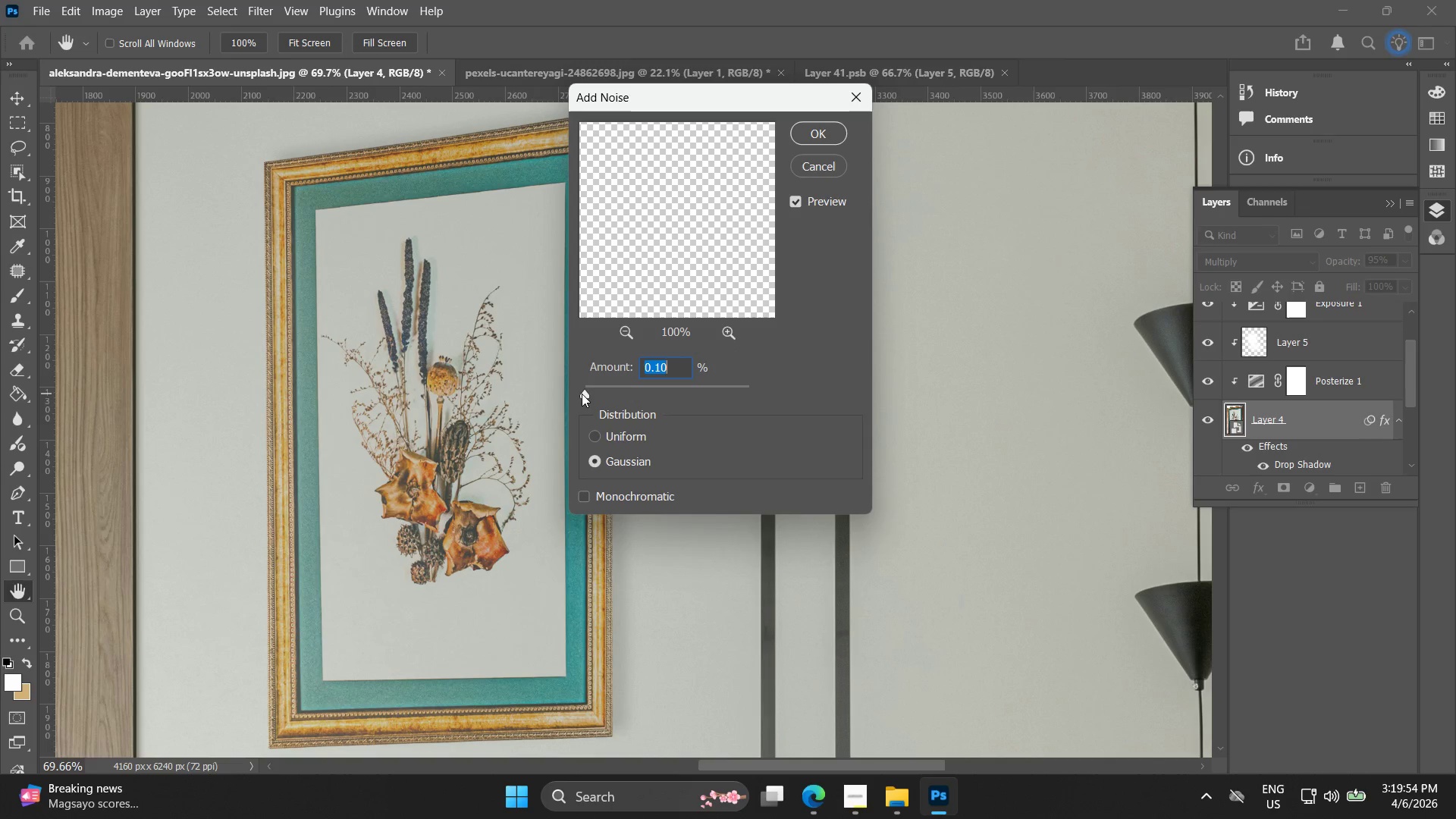 
left_click_drag(start_coordinate=[582, 393], to_coordinate=[587, 392])
 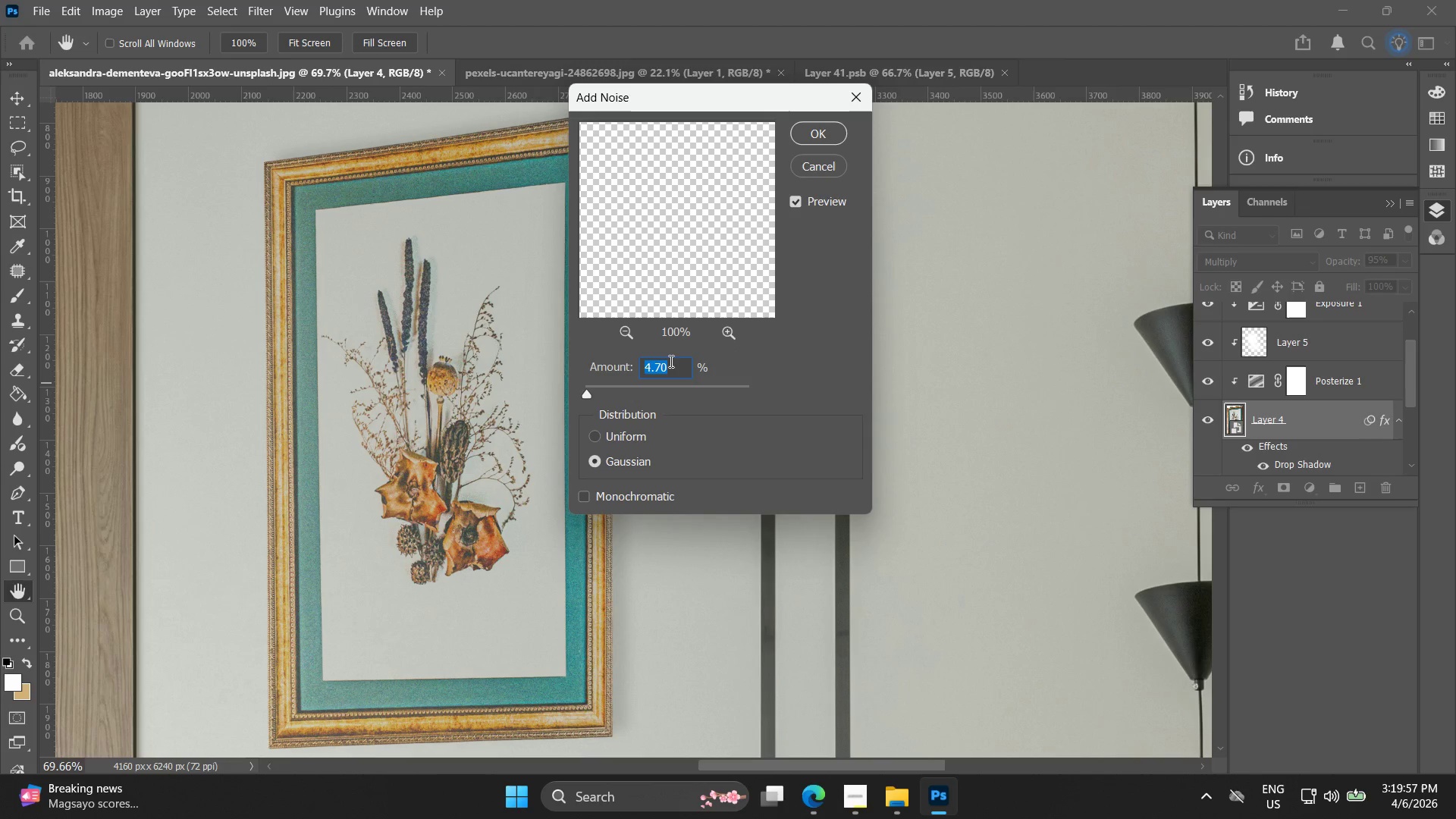 
left_click_drag(start_coordinate=[673, 362], to_coordinate=[581, 351])
 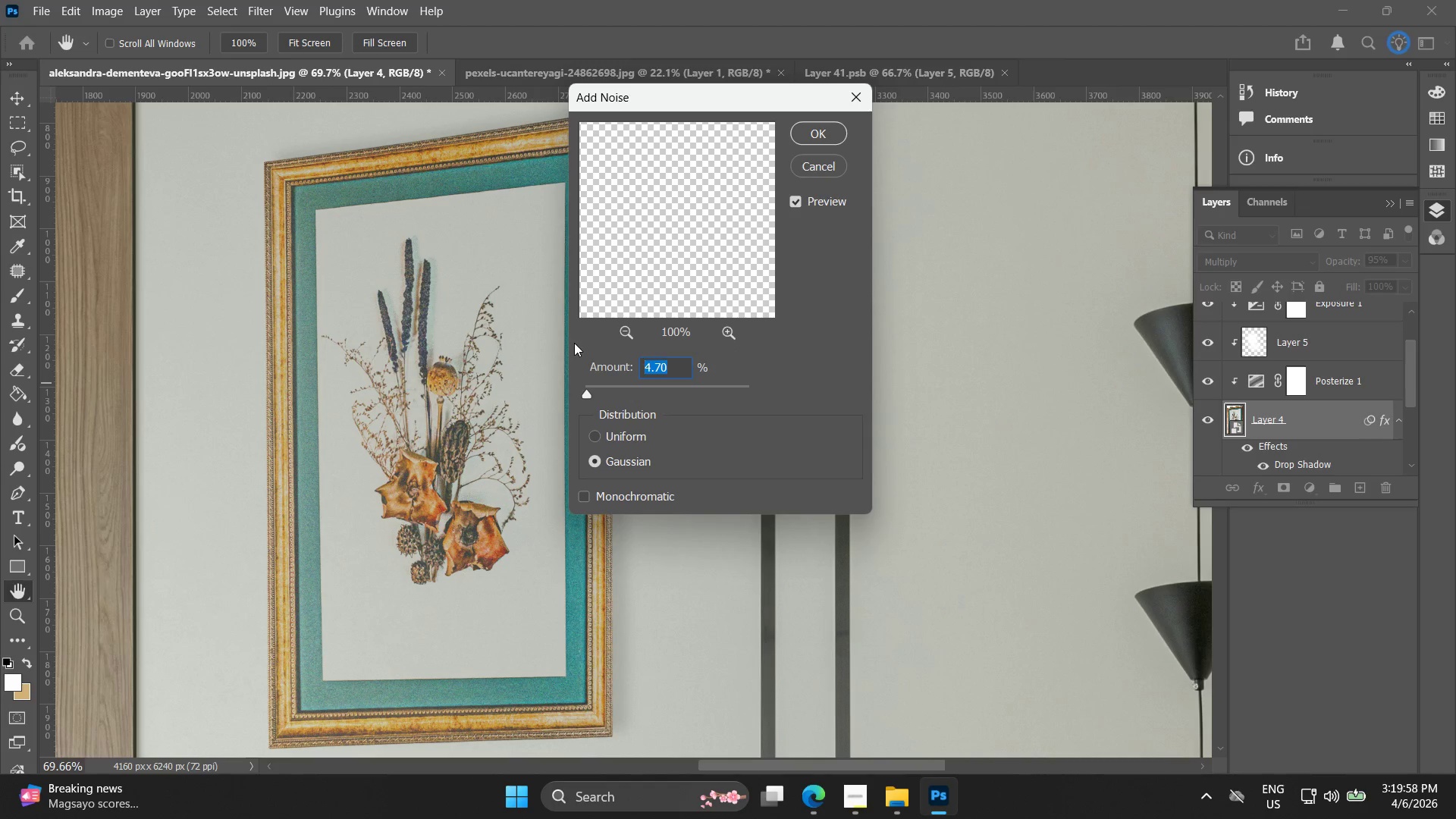 
key(7)
 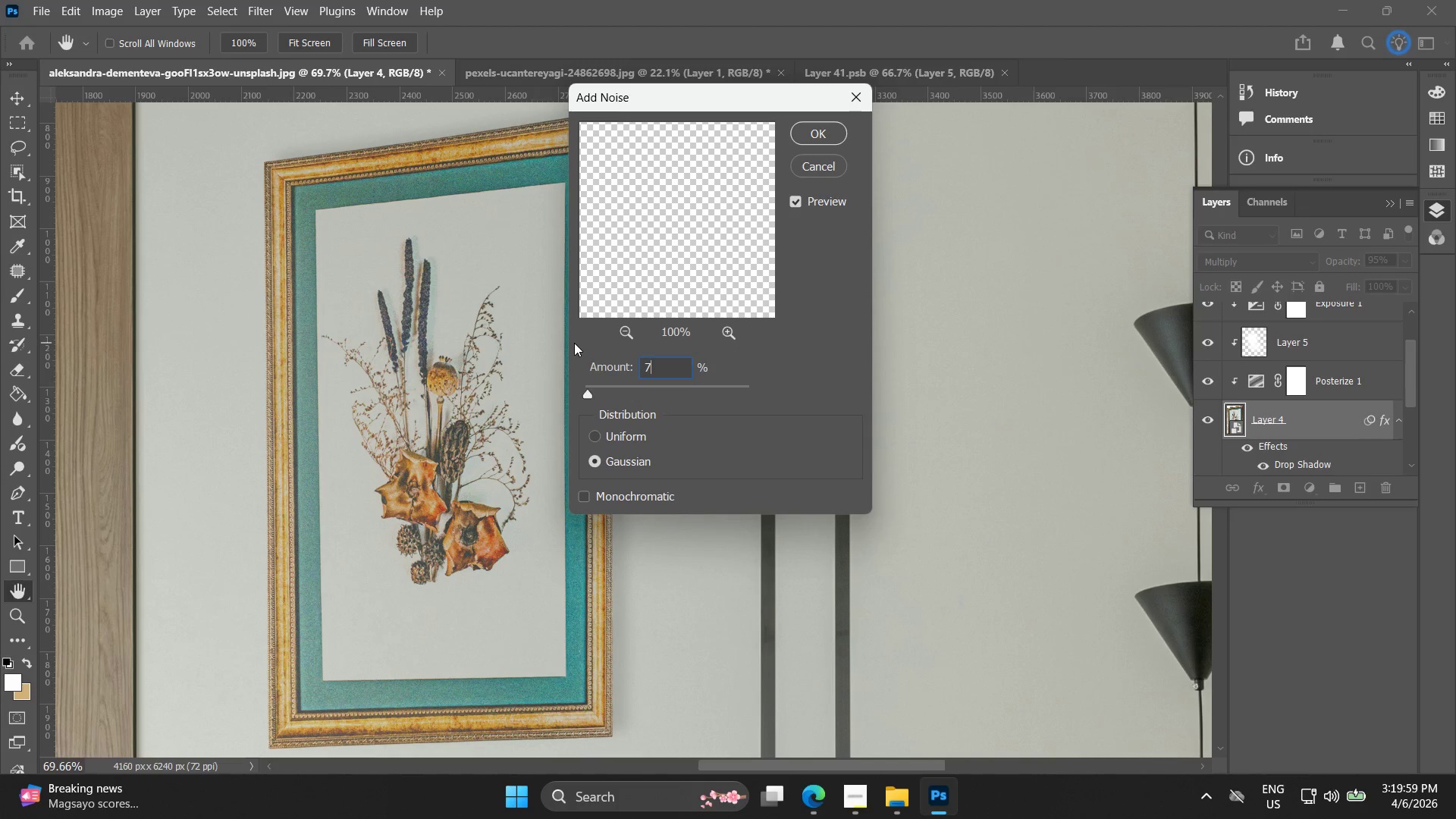 
key(Enter)
 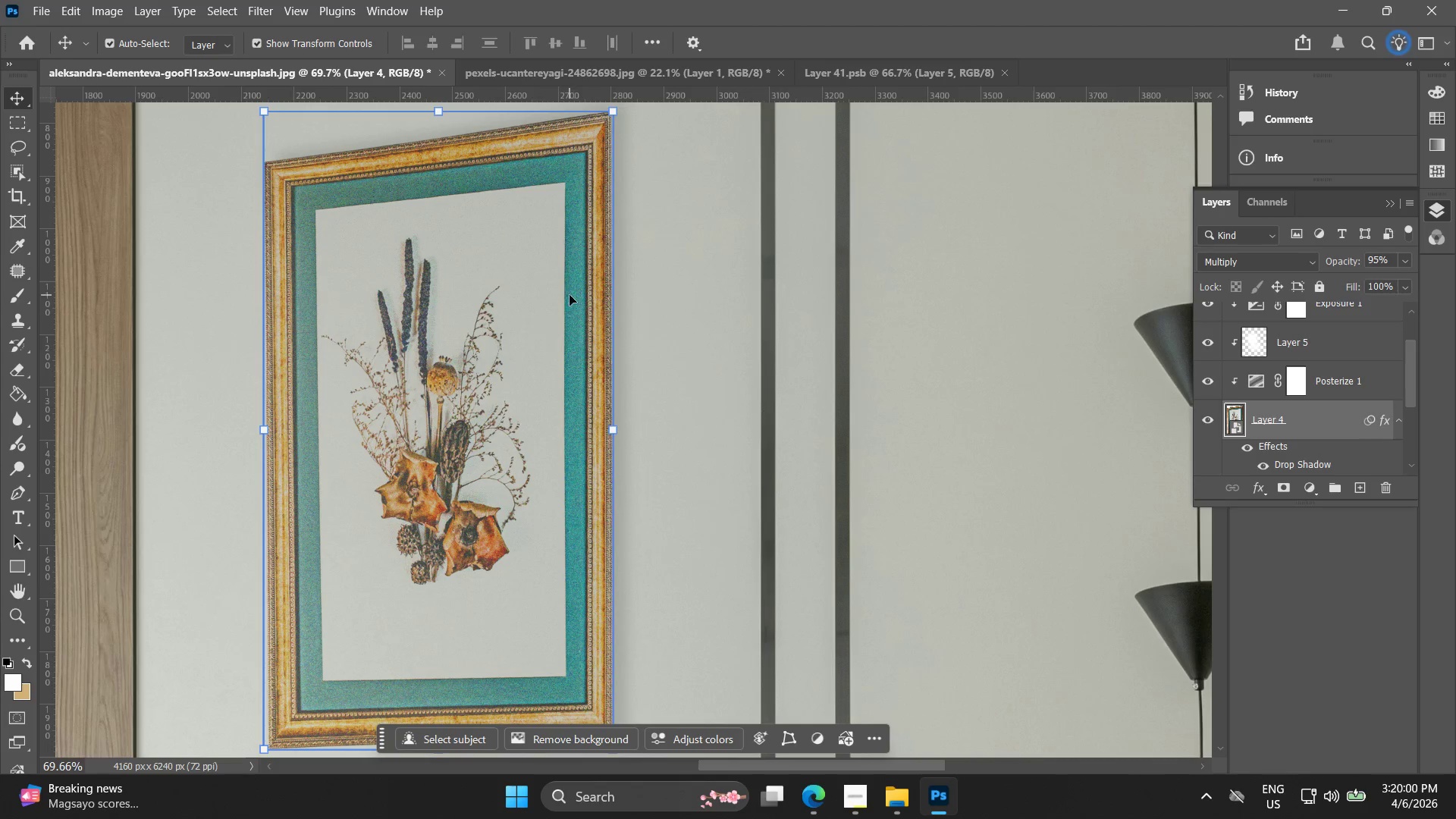 
left_click([799, 379])
 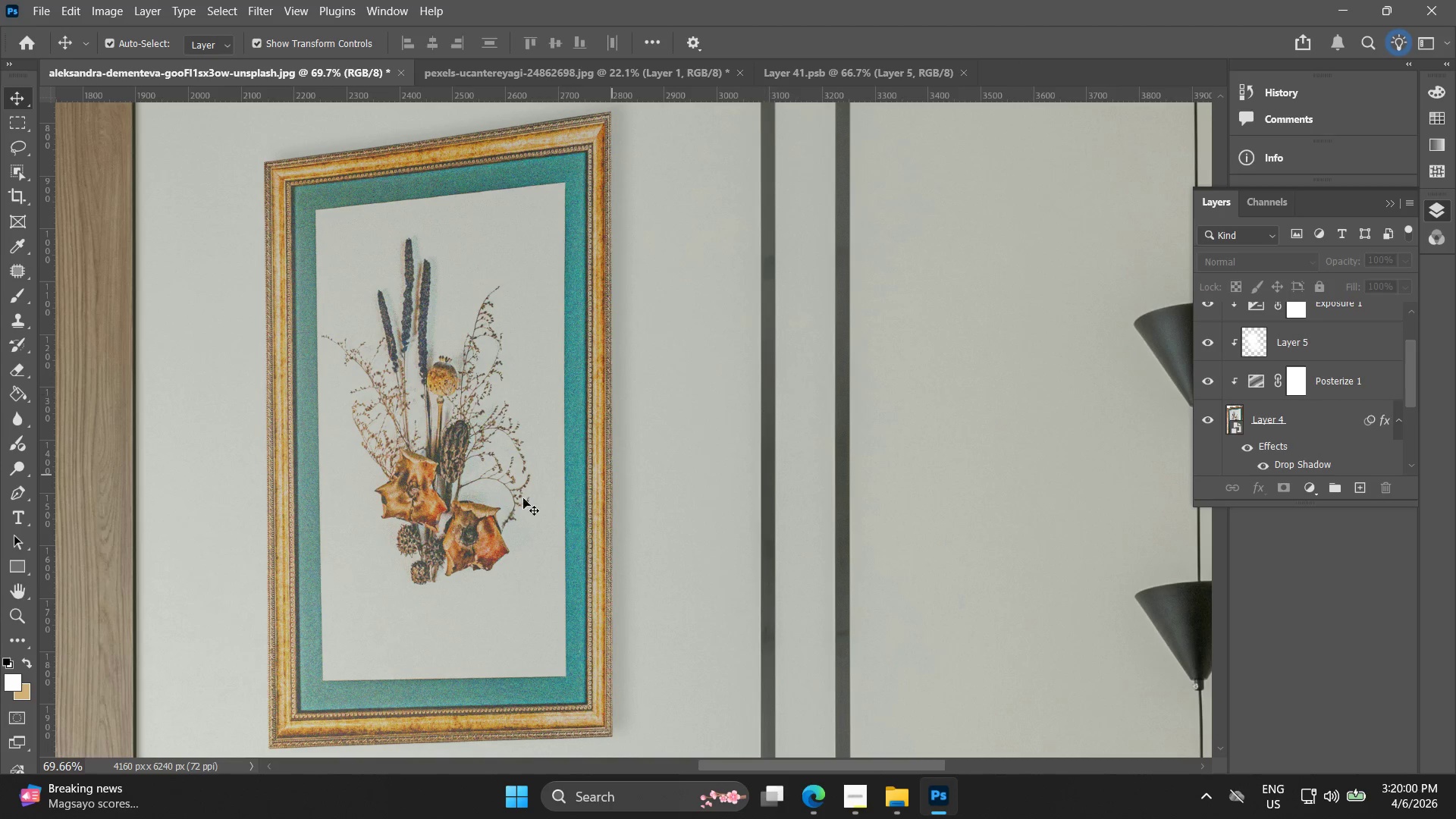 
hold_key(key=AltLeft, duration=0.61)
scroll: coordinate [244, 483], scroll_direction: up, amount: 11.0
 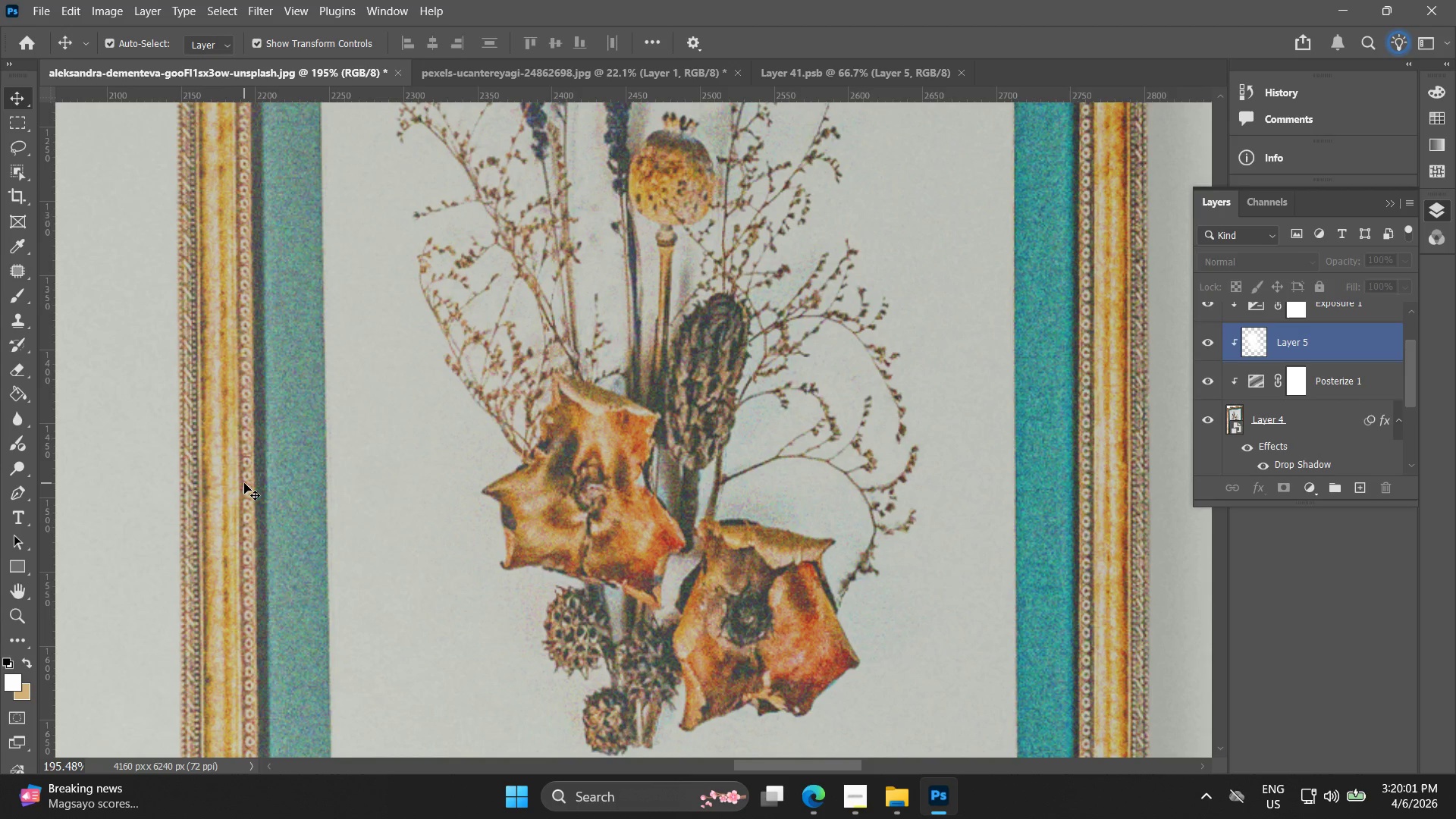 
hold_key(key=AltLeft, duration=0.58)
 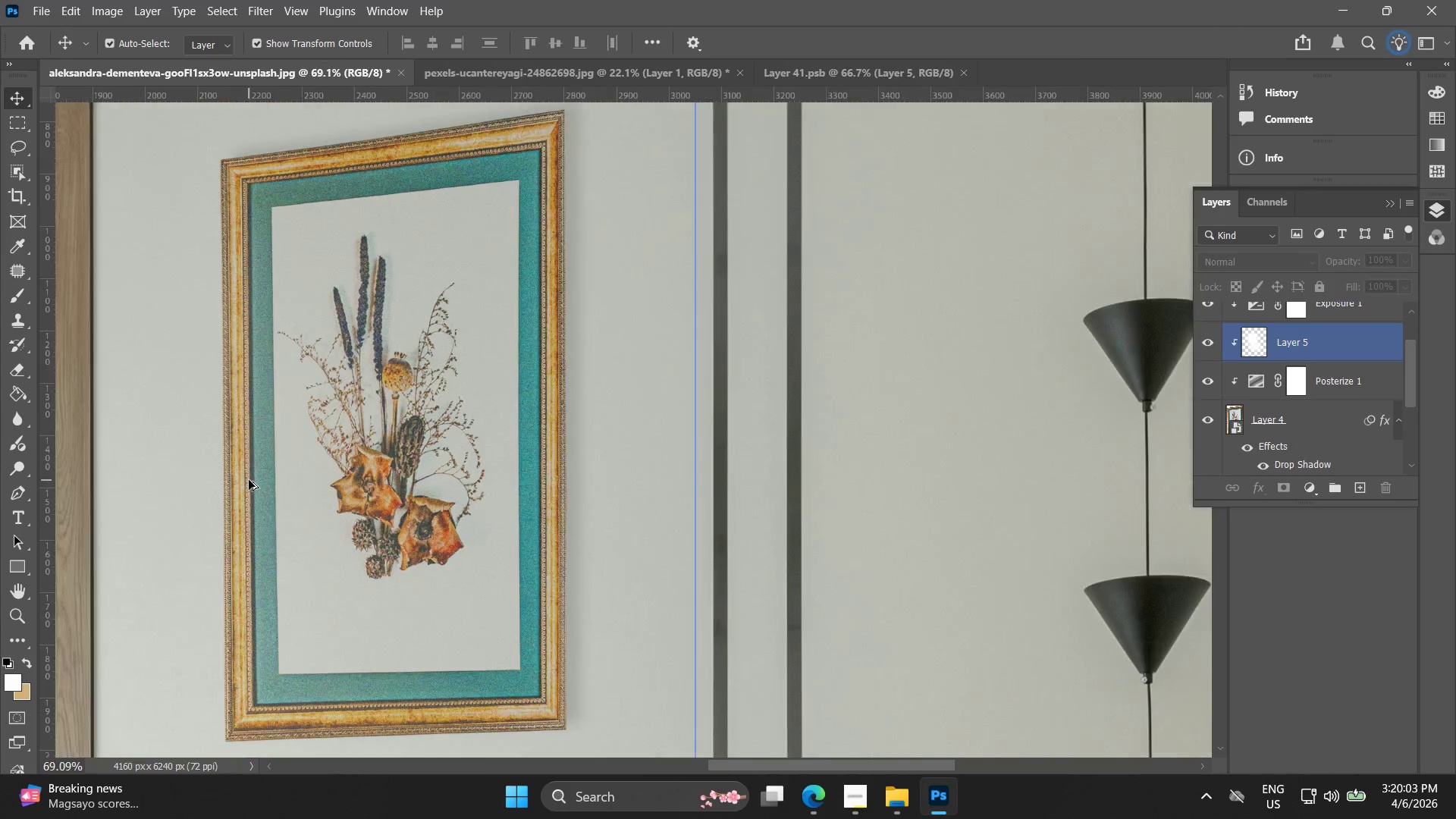 
key(Alt+AltLeft)
 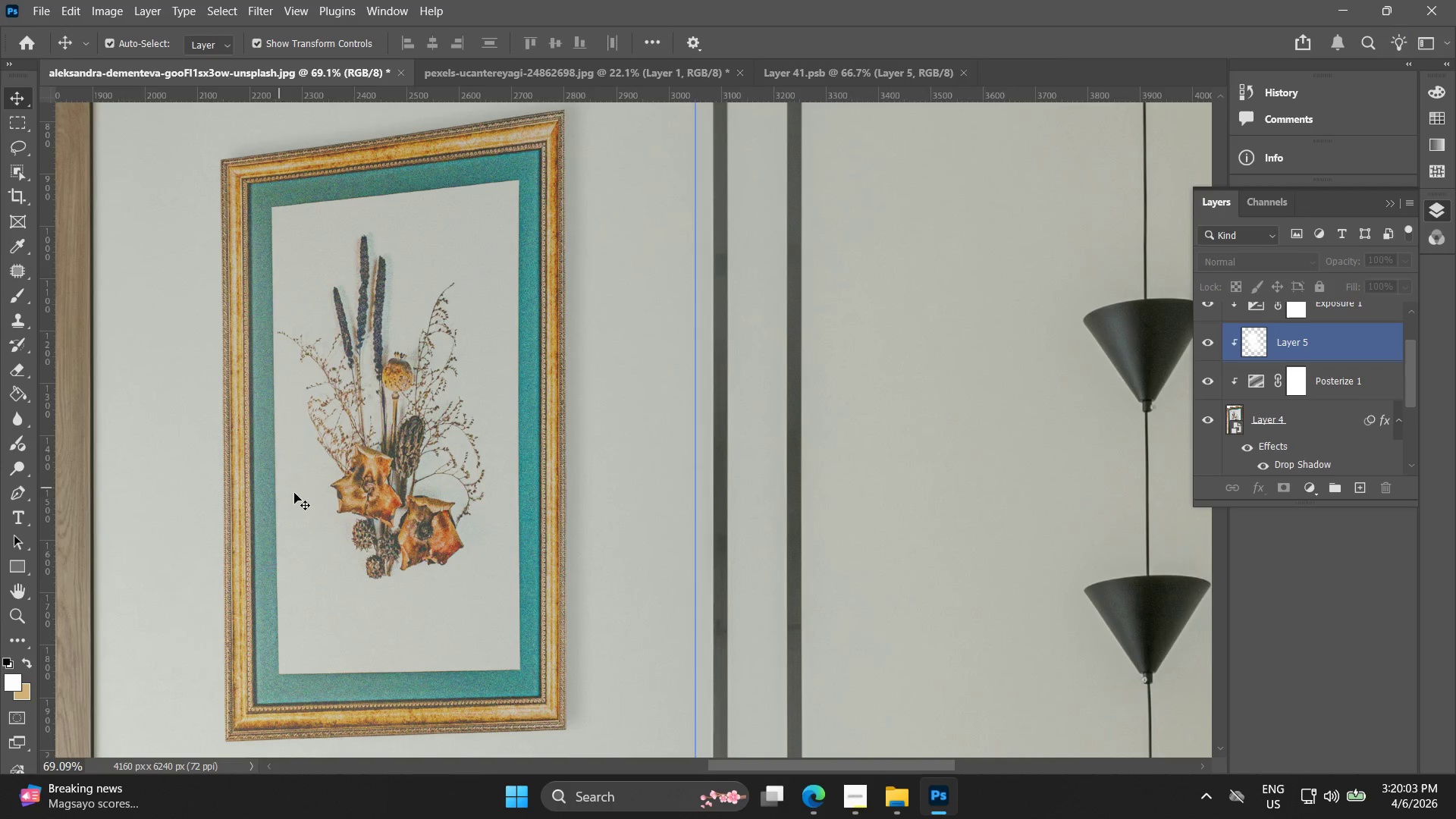 
hold_key(key=Space, duration=0.66)
 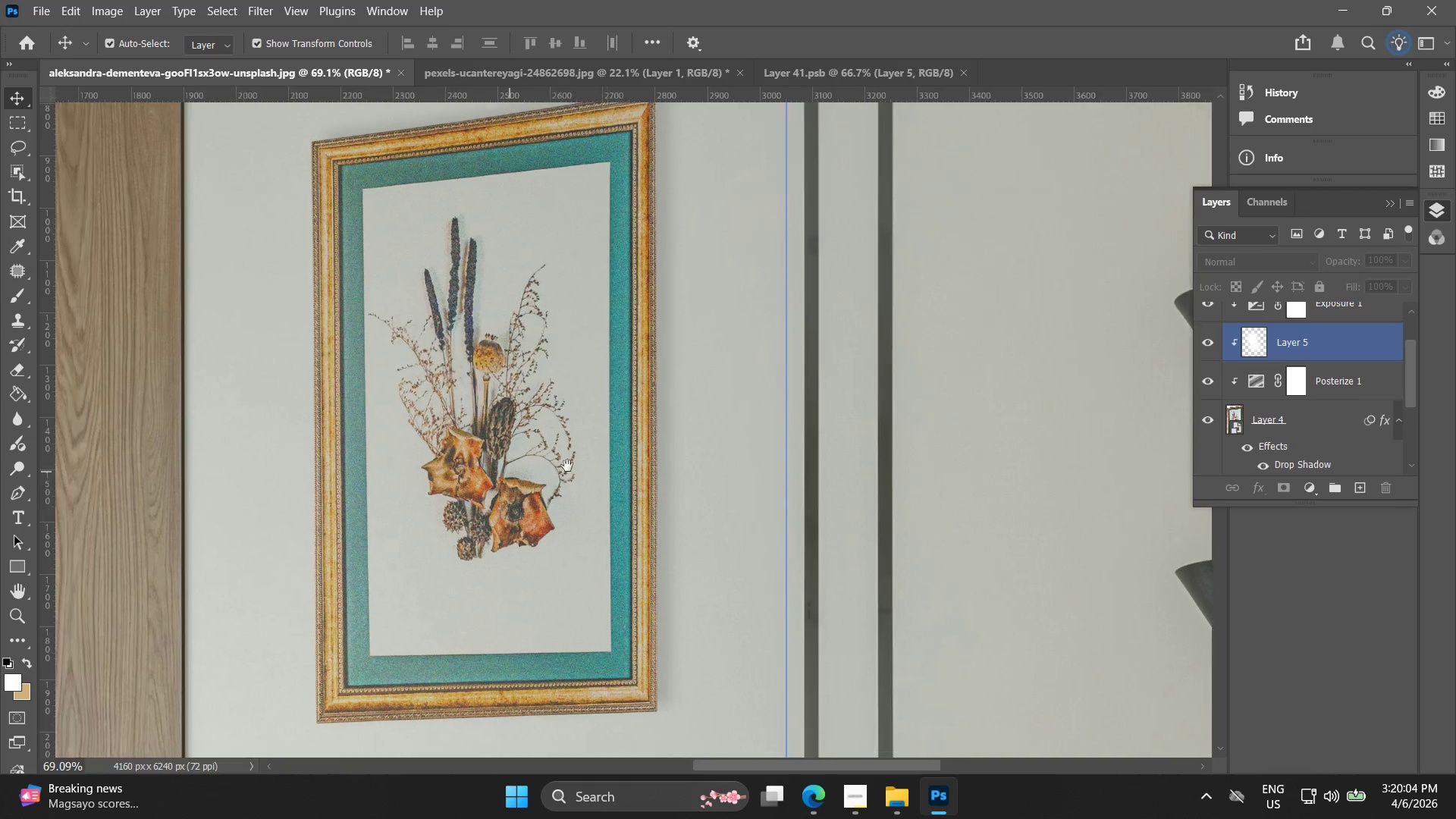 
left_click_drag(start_coordinate=[366, 507], to_coordinate=[423, 495])
 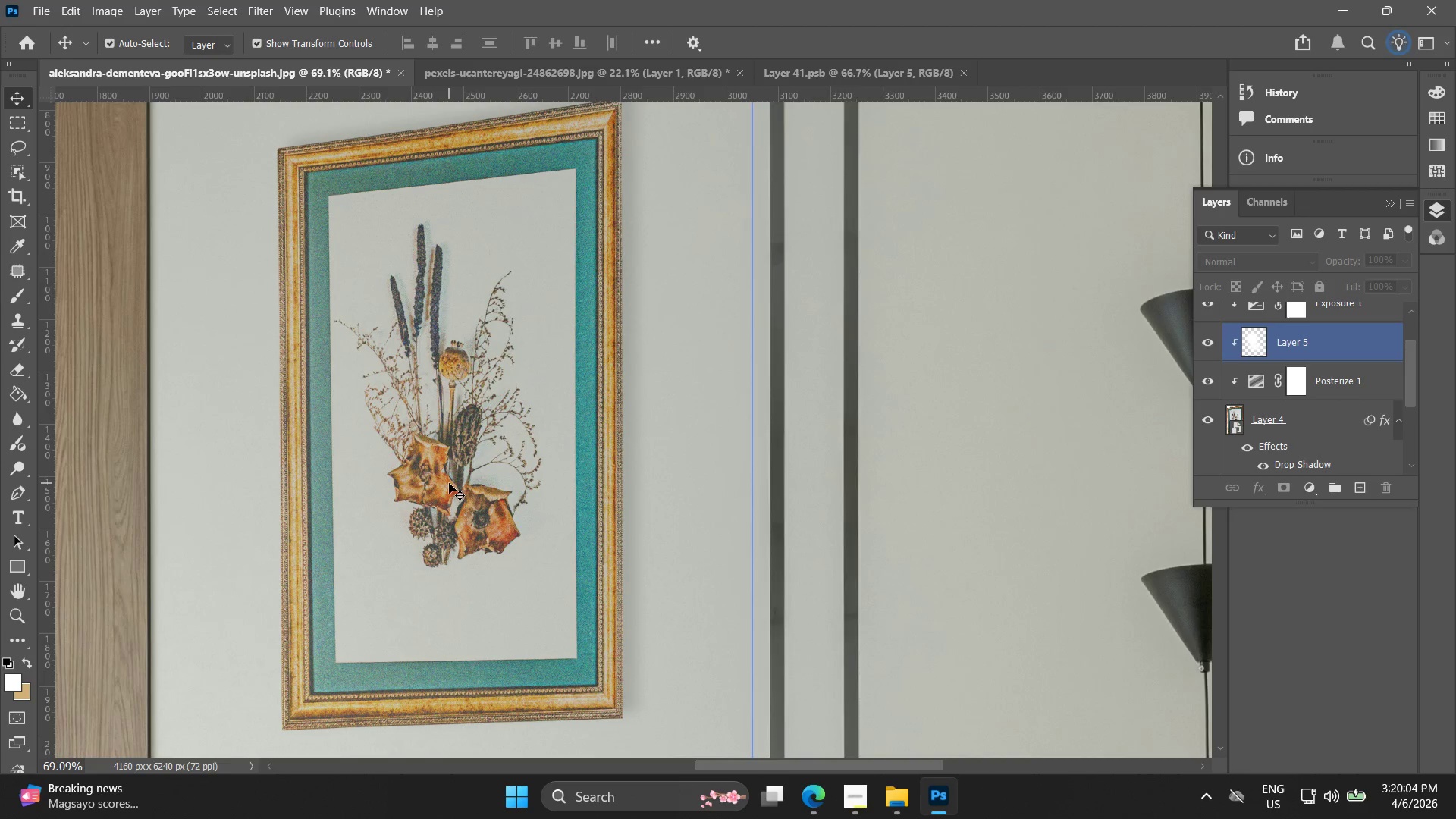 
scroll: coordinate [248, 479], scroll_direction: down, amount: 11.0
 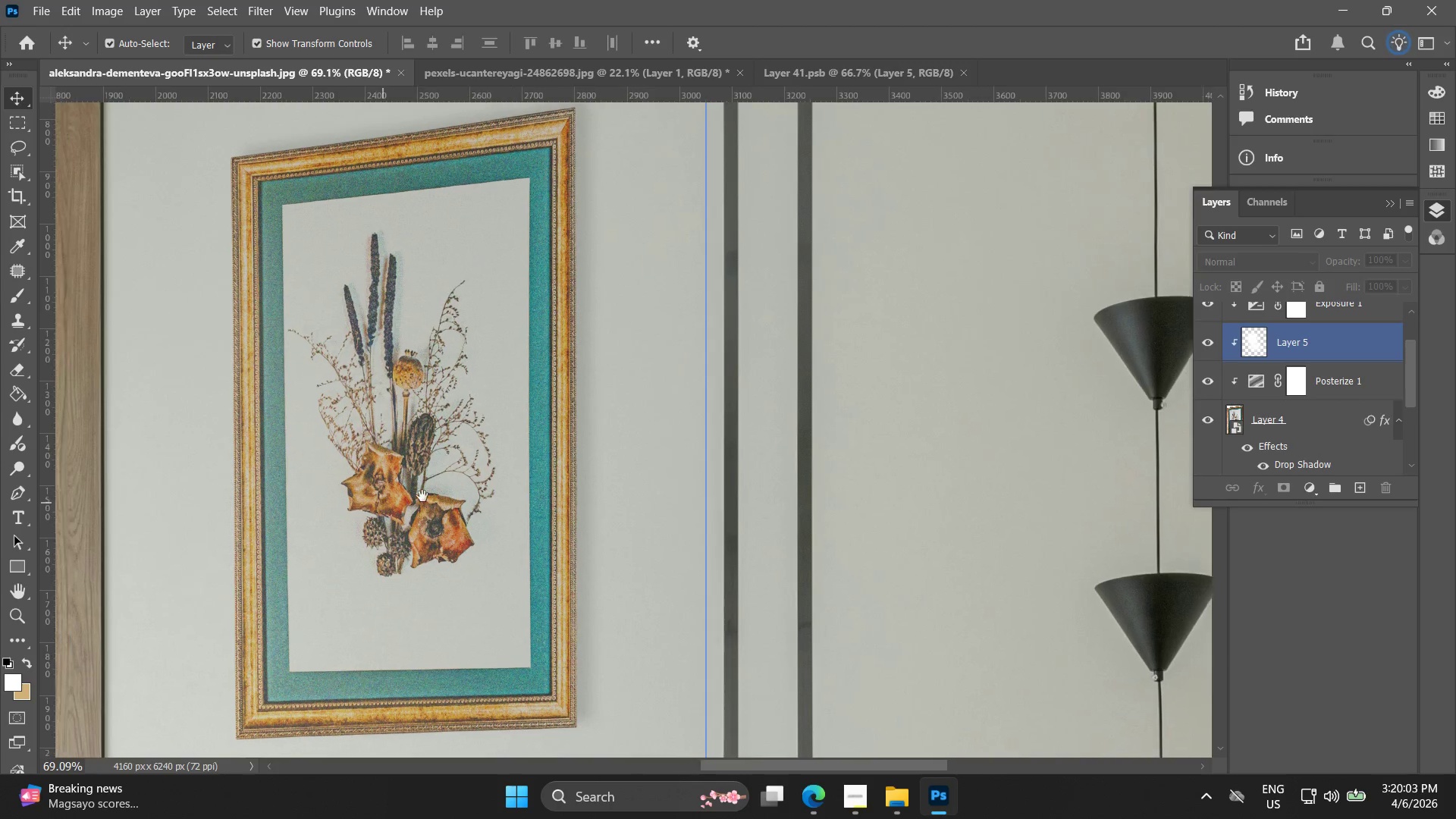 
hold_key(key=Space, duration=0.72)
 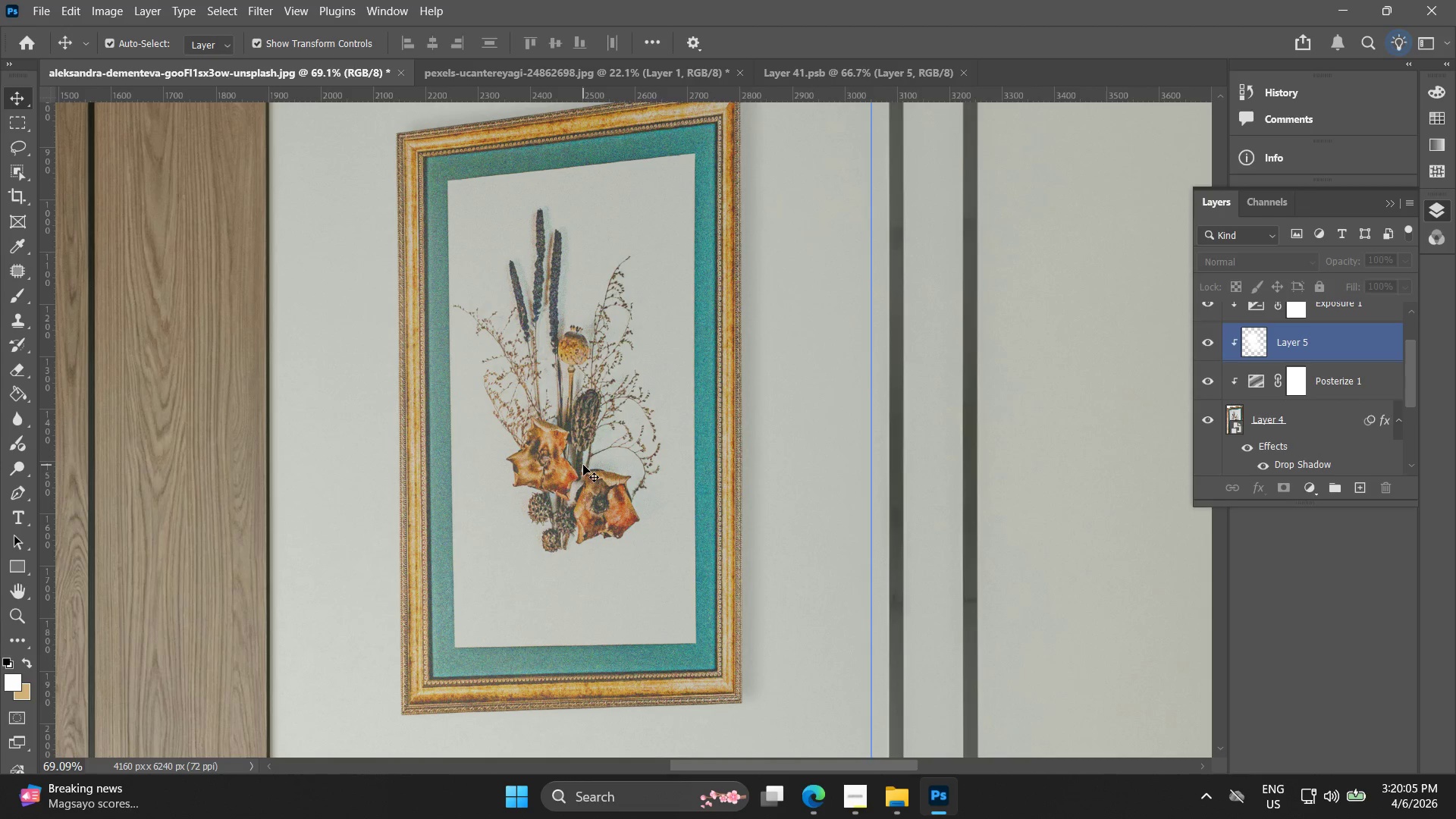 
left_click_drag(start_coordinate=[464, 480], to_coordinate=[583, 465])
 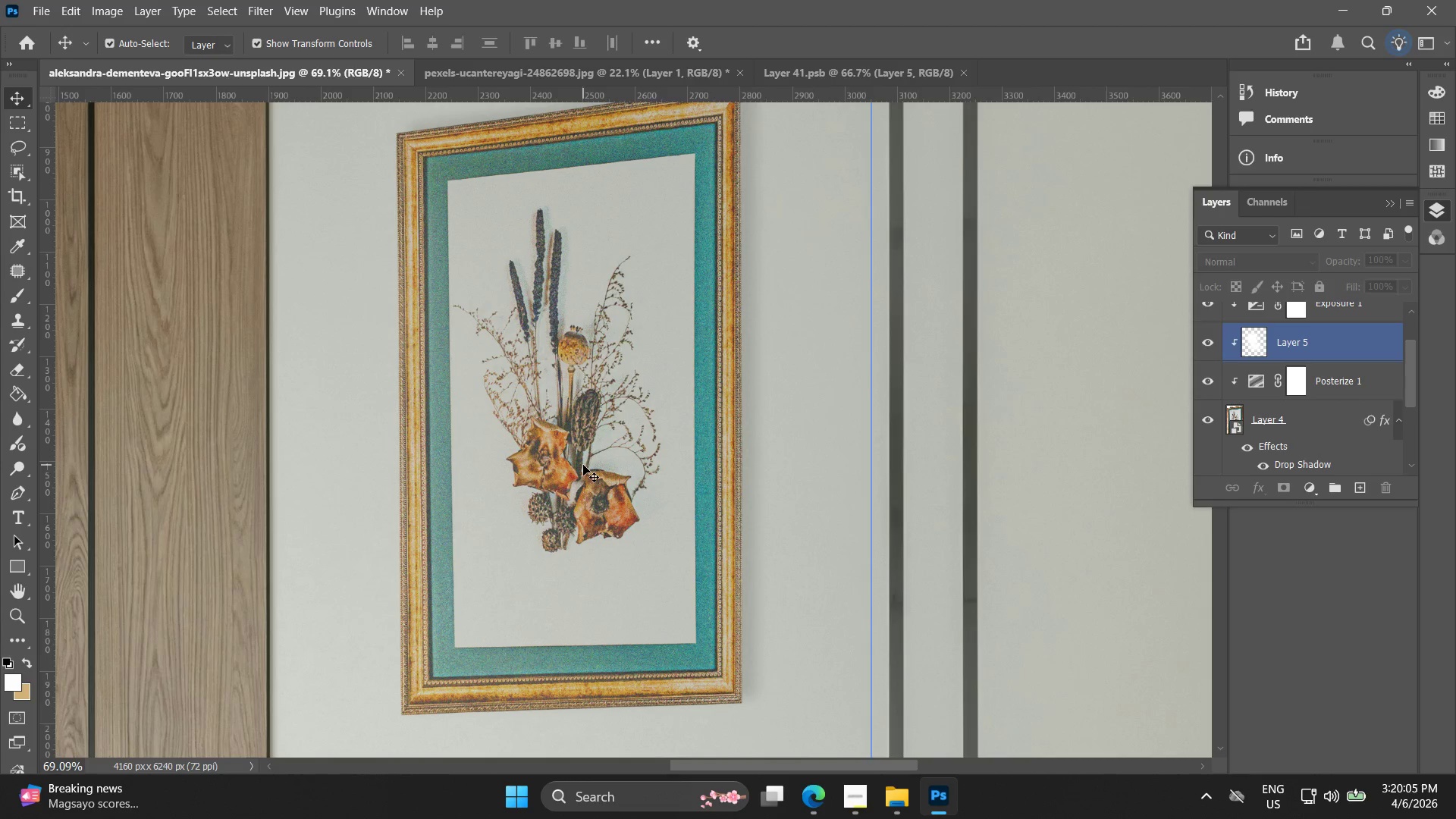 
key(Alt+AltLeft)
 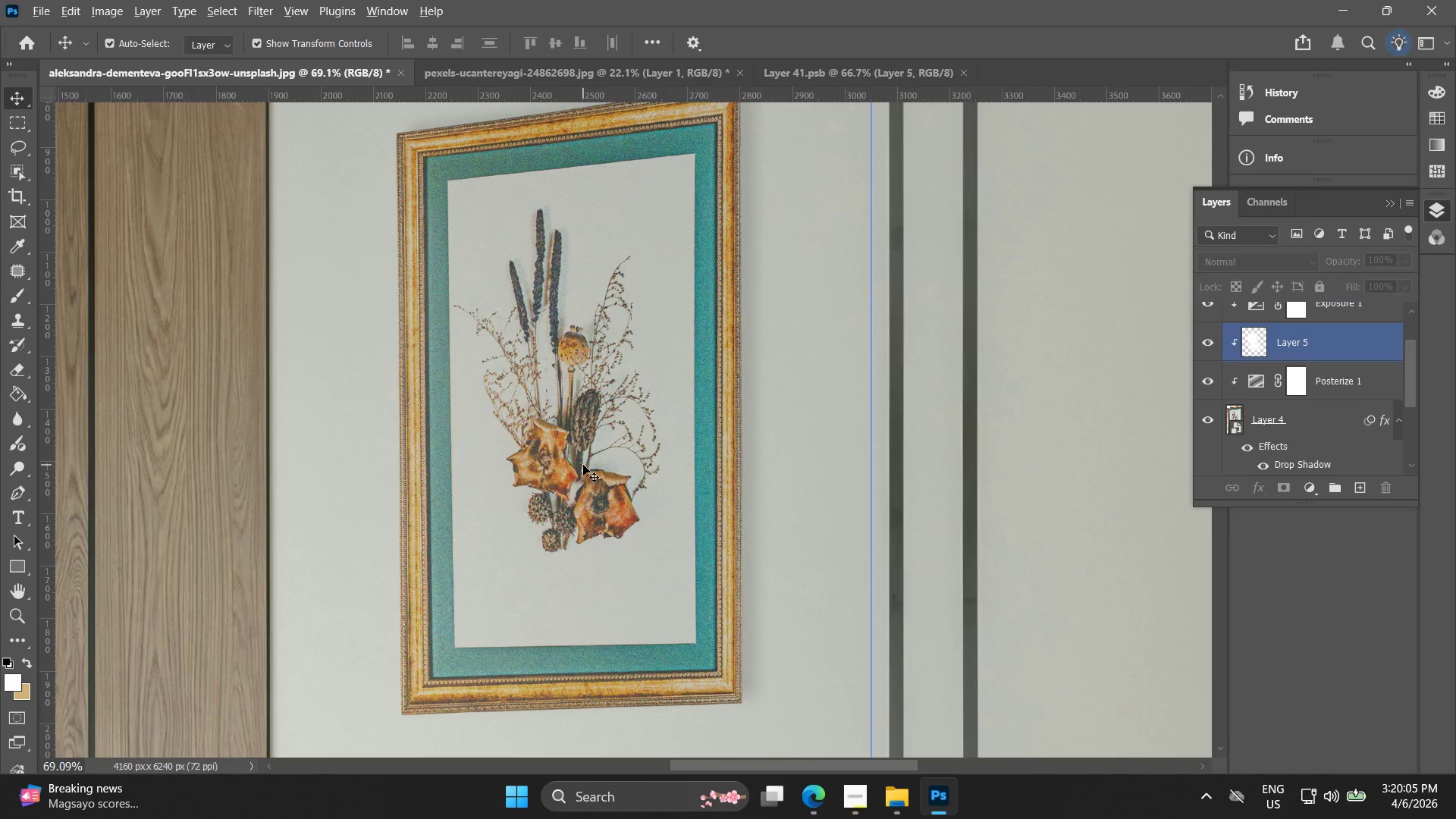 
key(Alt+AltLeft)
 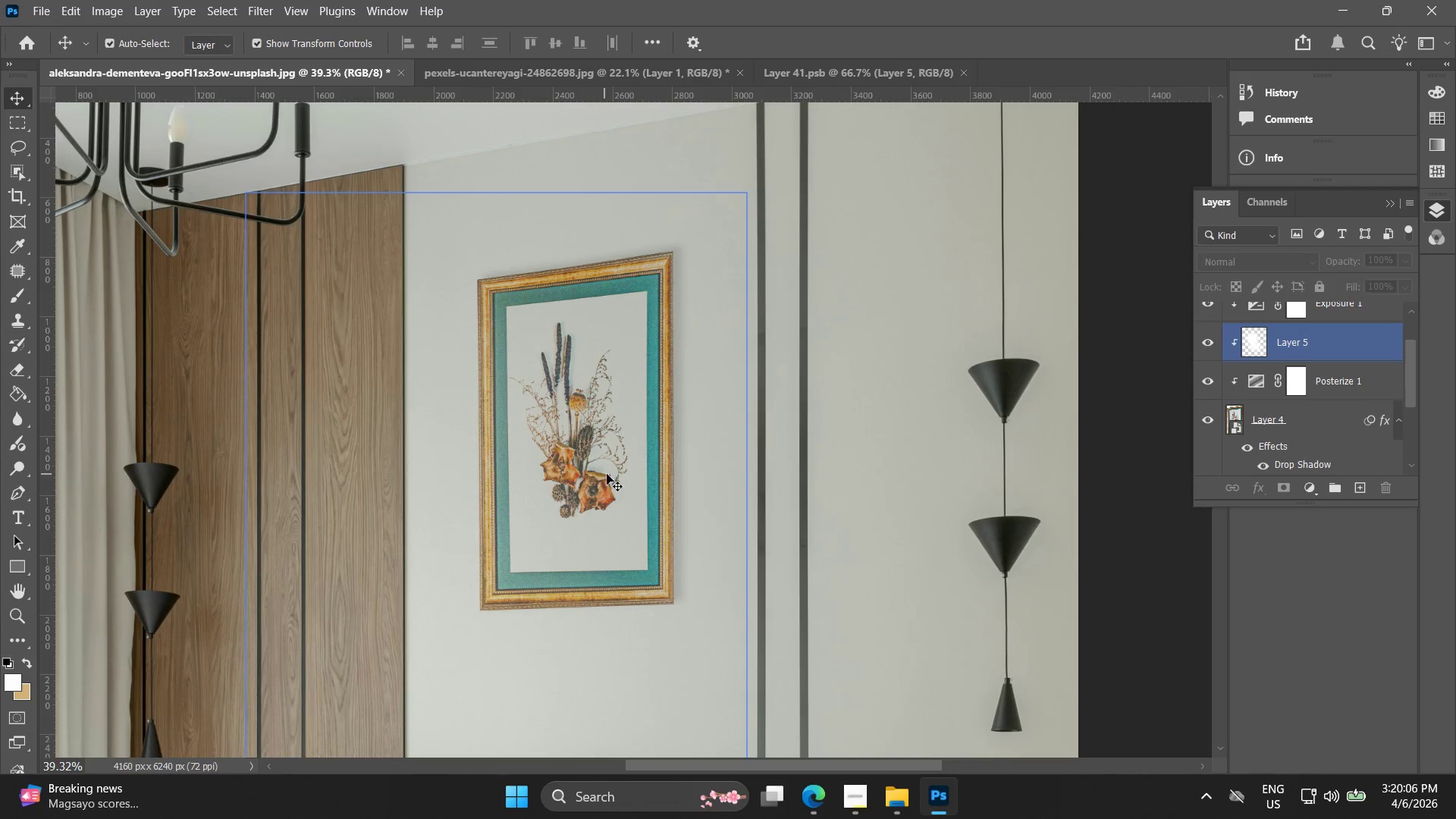 
scroll: coordinate [583, 474], scroll_direction: down, amount: 6.0
 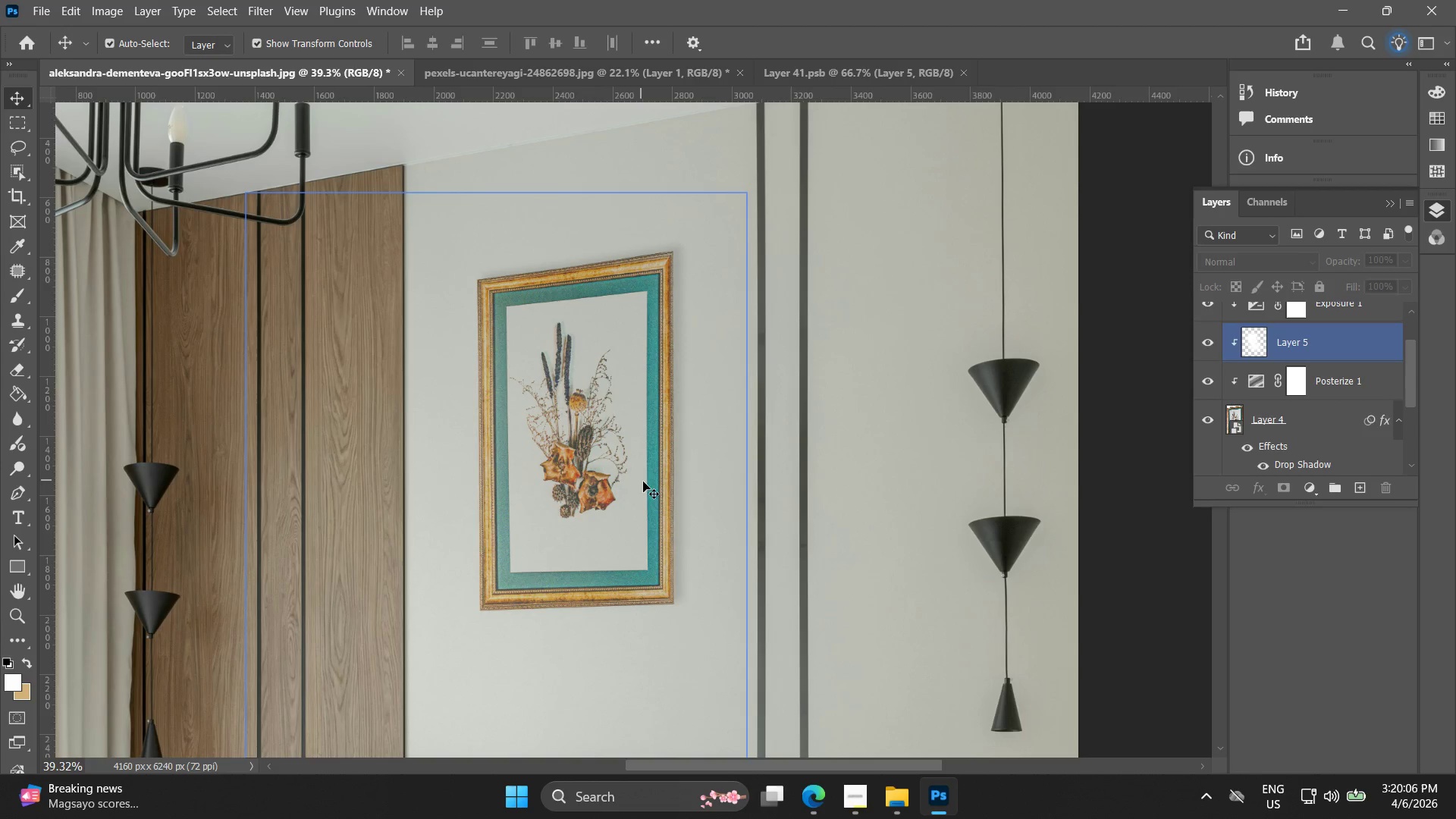 
hold_key(key=Space, duration=0.5)
 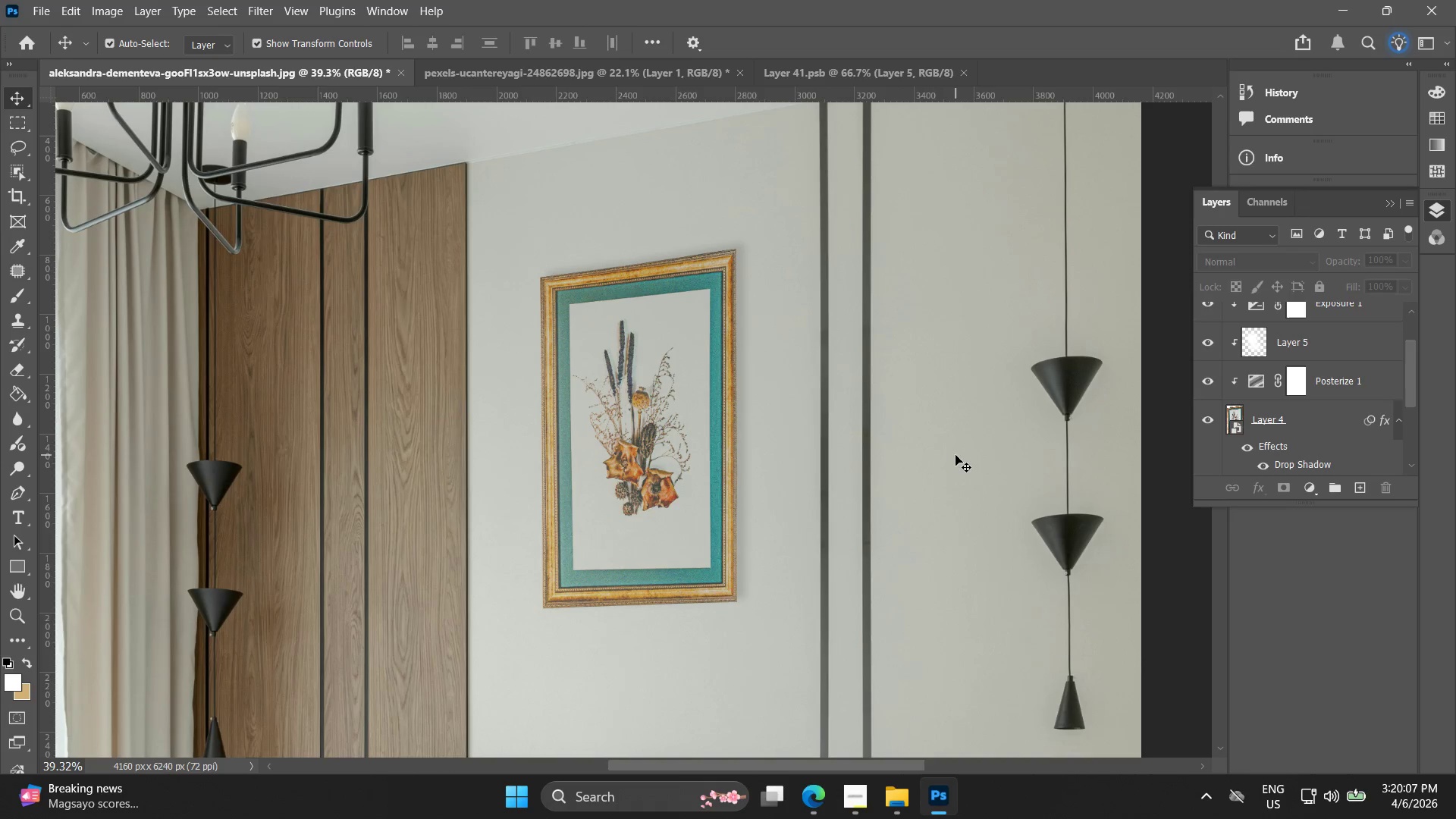 
left_click_drag(start_coordinate=[654, 484], to_coordinate=[717, 482])
 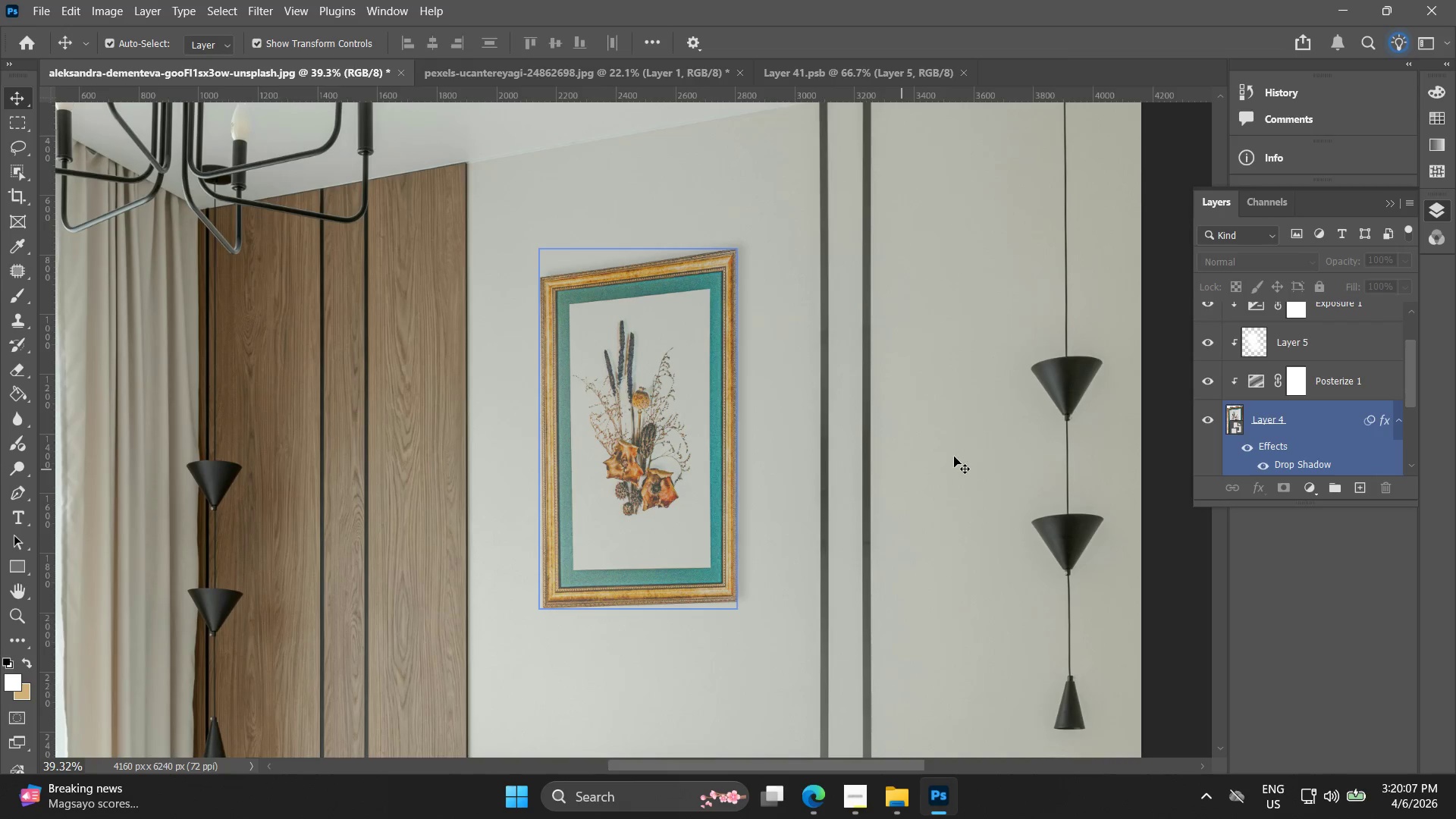 
left_click([956, 455])
 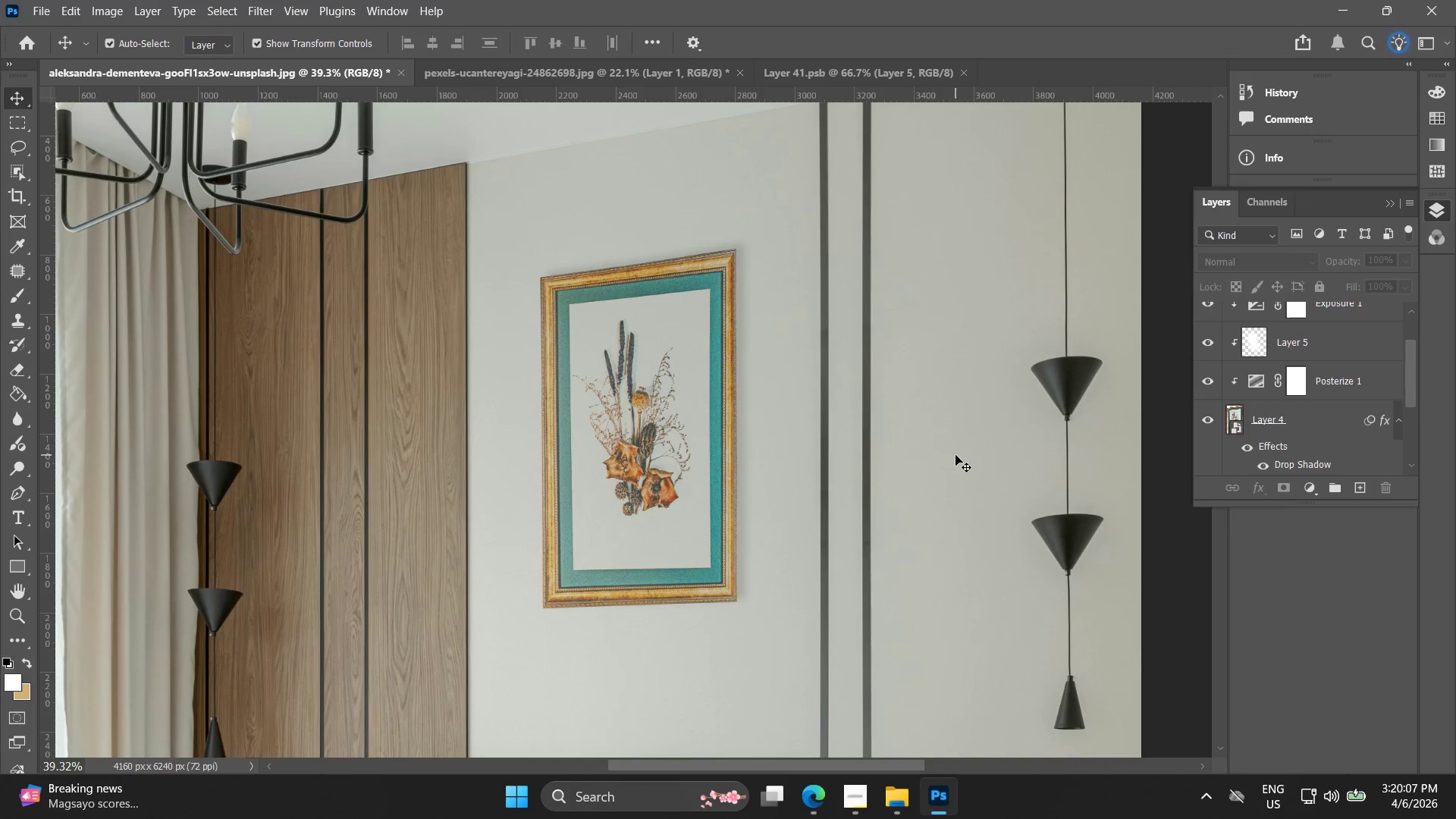 
key(Alt+AltLeft)
 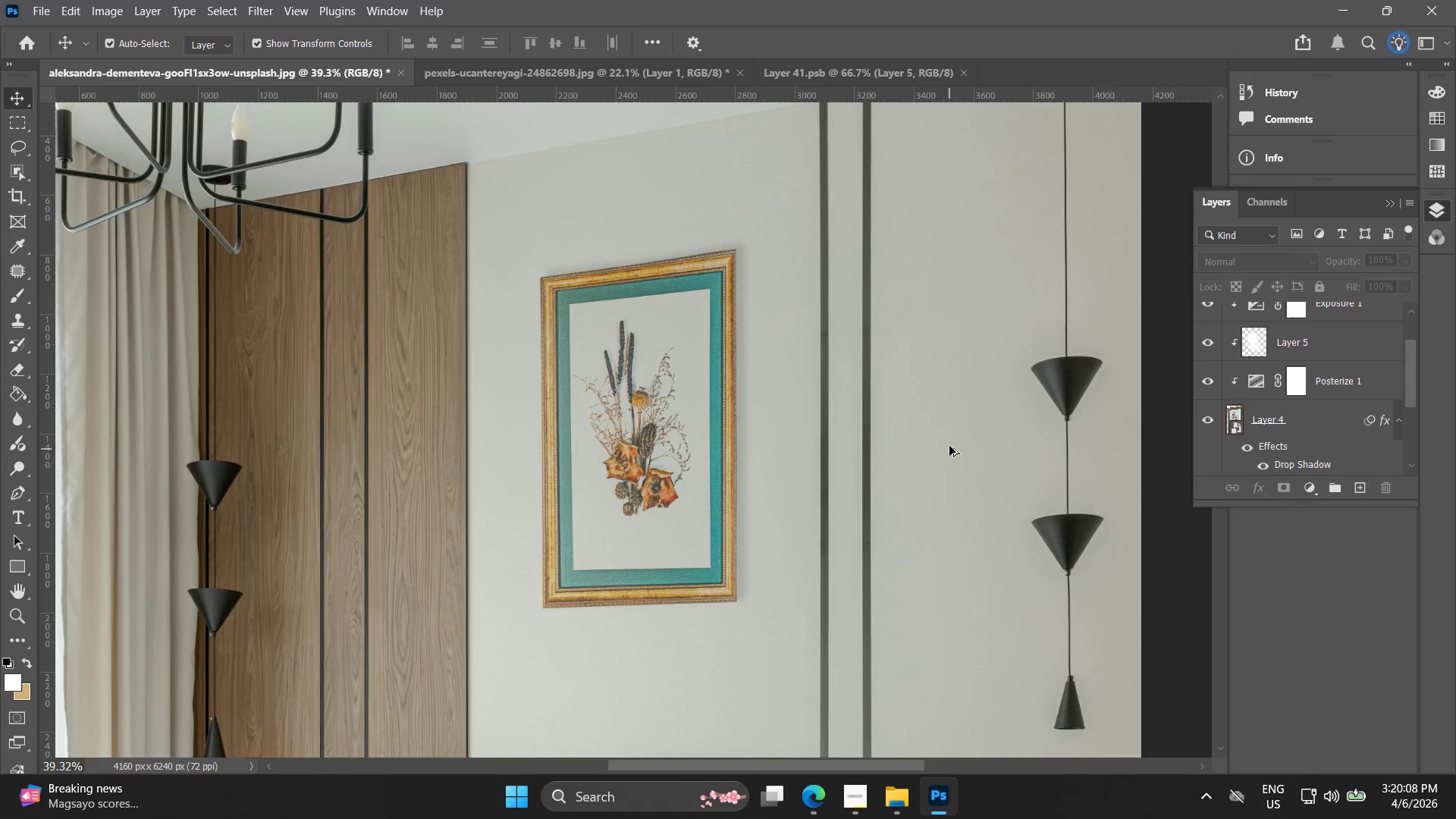 
key(Alt+AltLeft)
 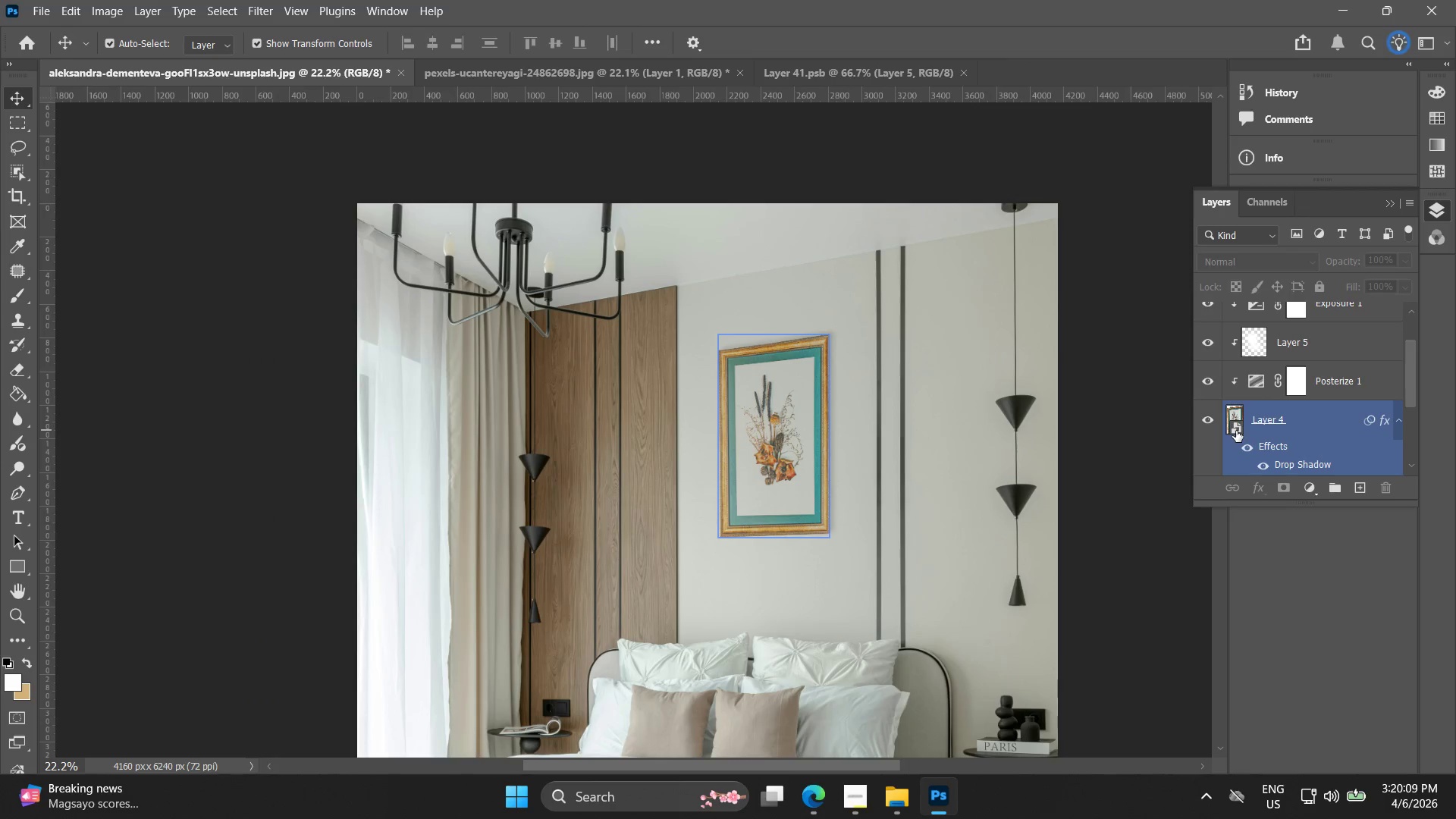 
scroll: coordinate [949, 446], scroll_direction: down, amount: 6.0
 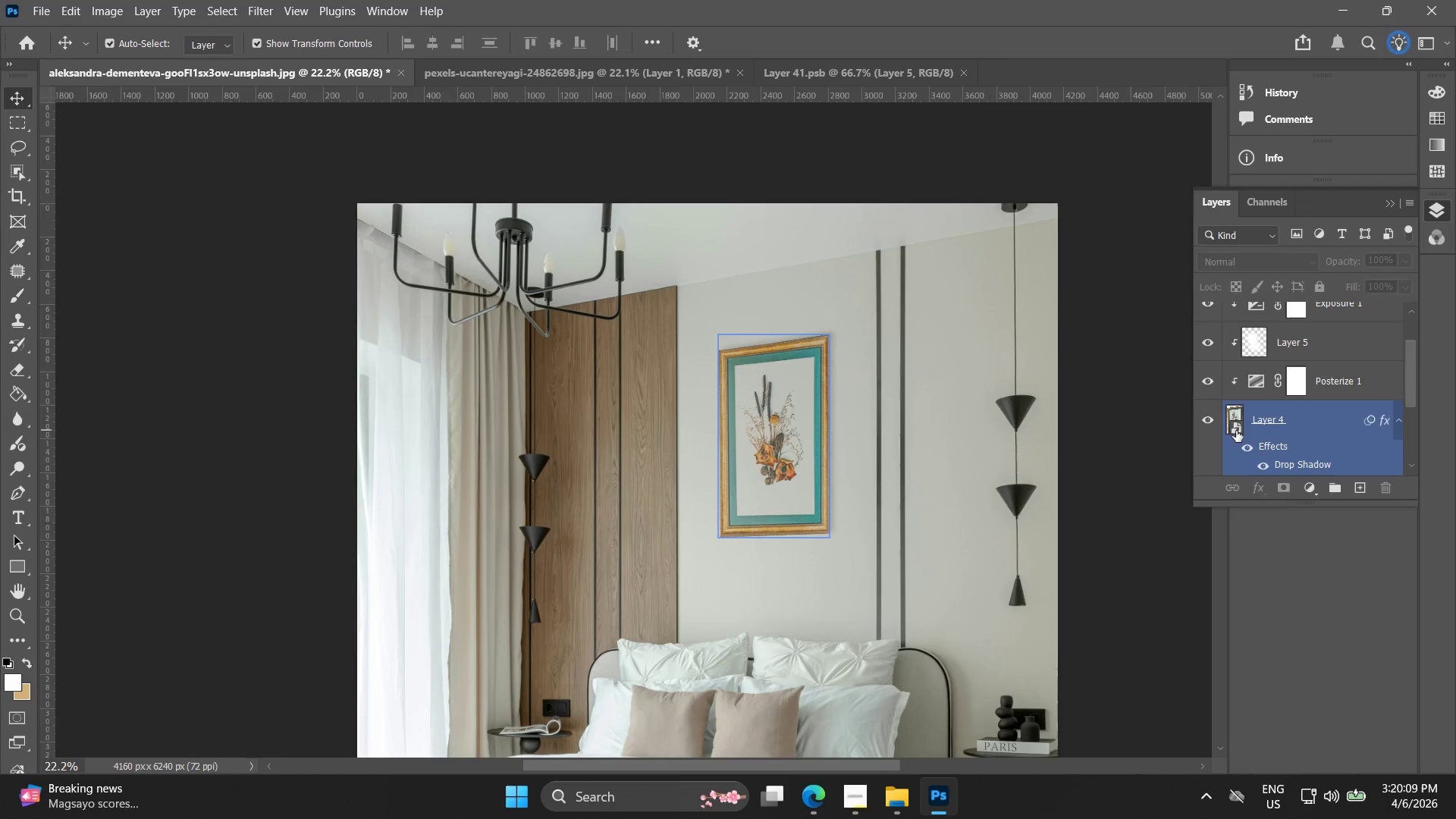 
scroll: coordinate [1233, 442], scroll_direction: up, amount: 1.0
 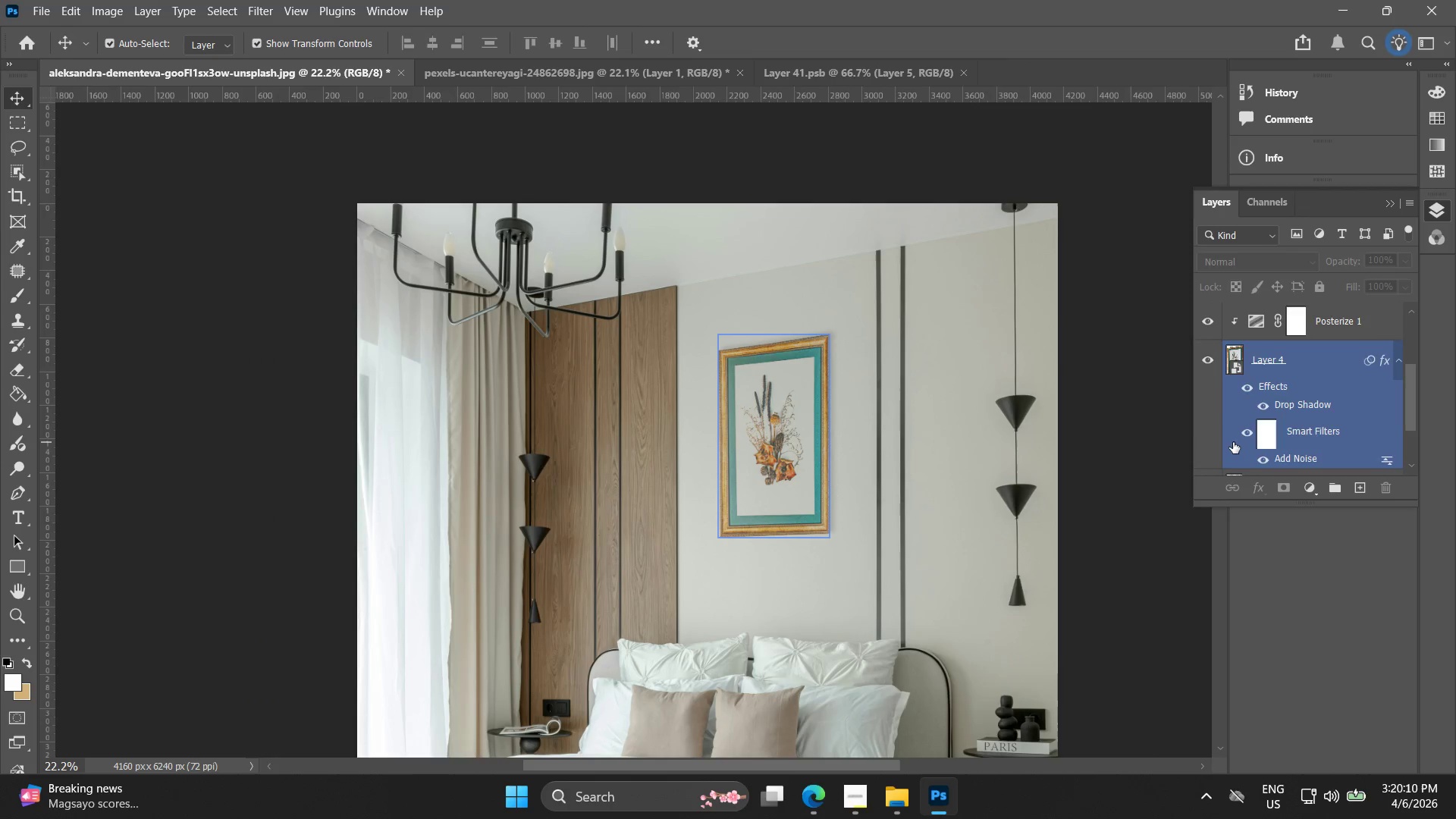 
scroll: coordinate [1230, 445], scroll_direction: down, amount: 3.0
 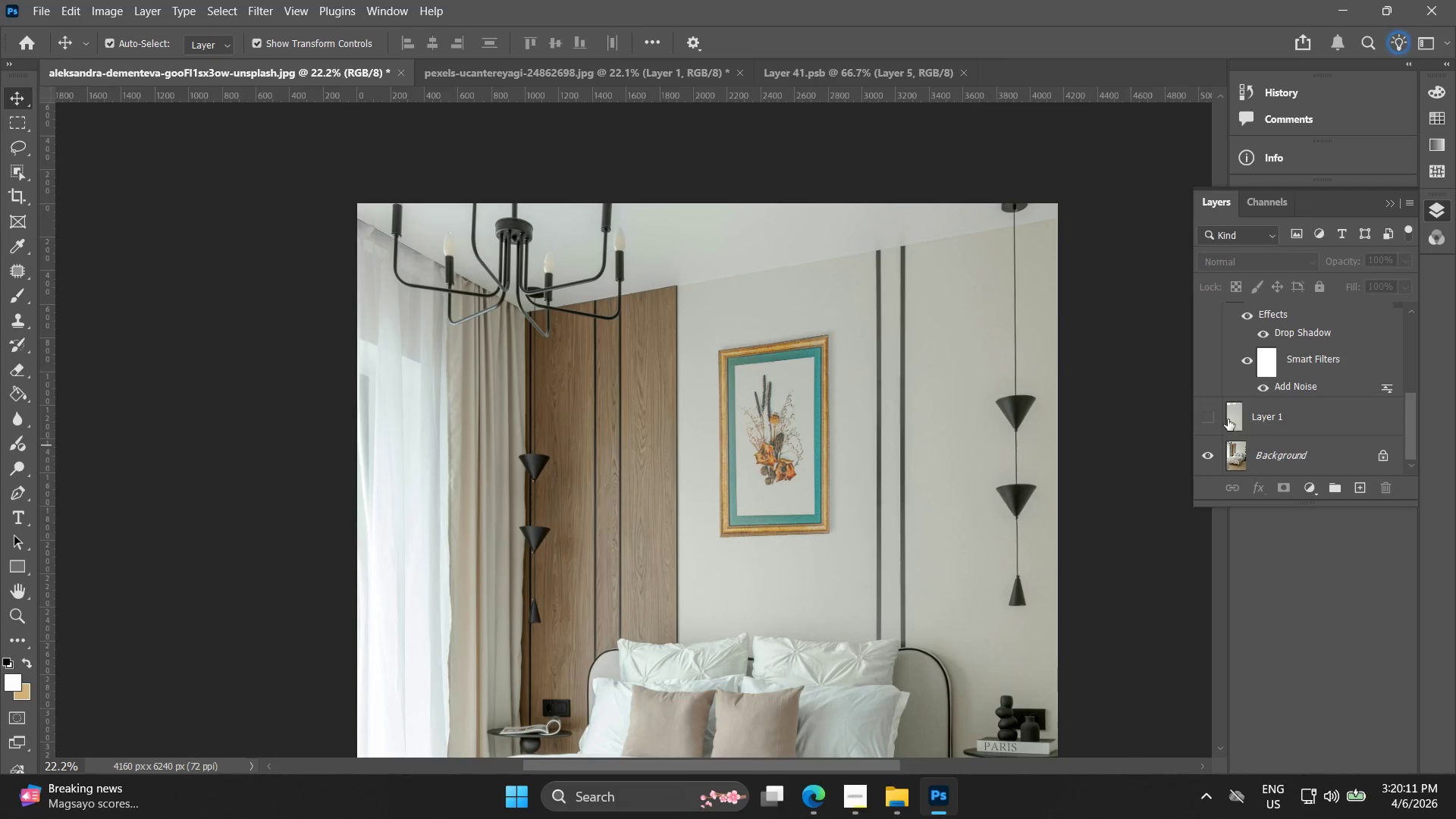 
left_click([1219, 417])
 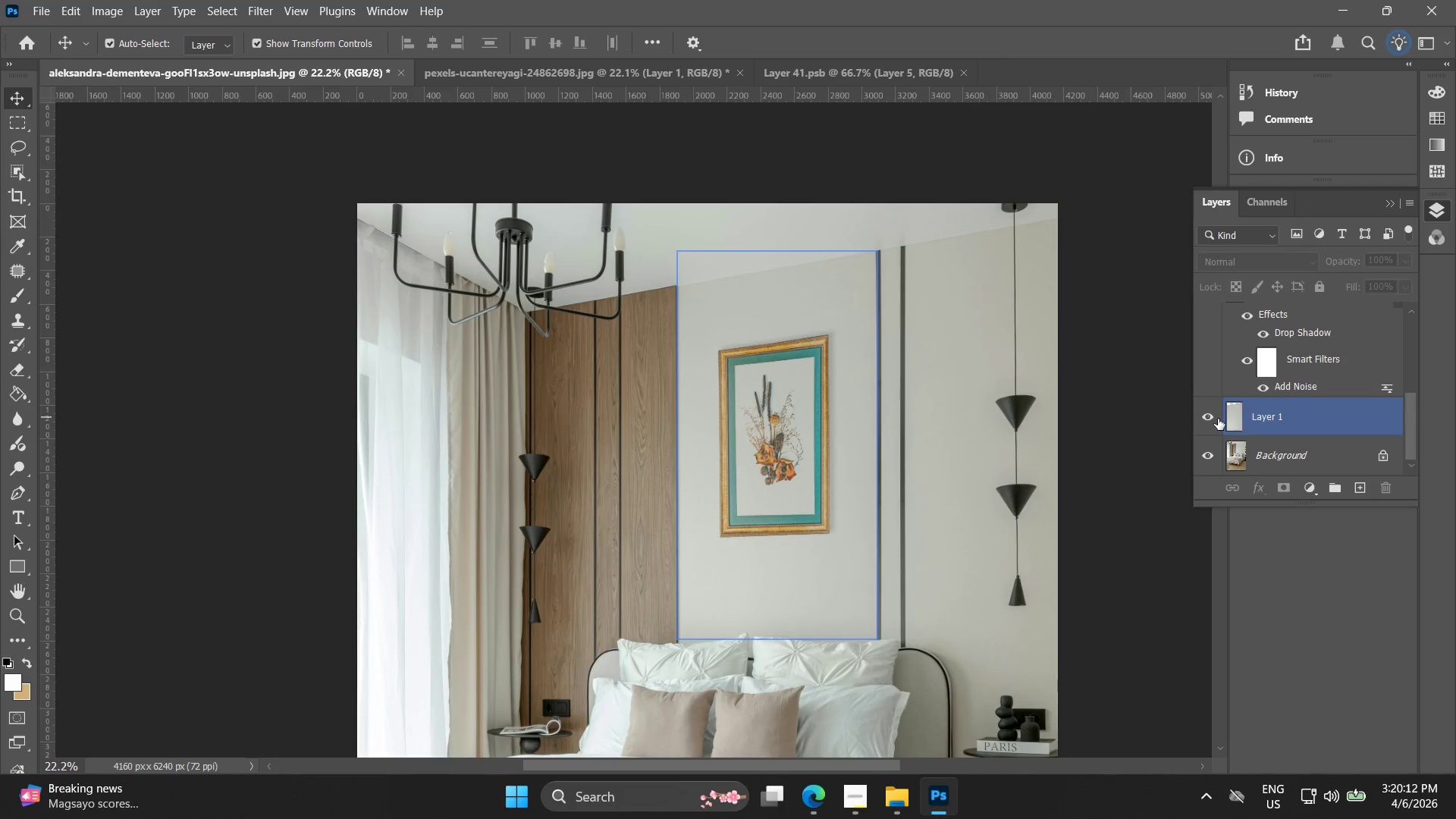 
left_click([1218, 419])
 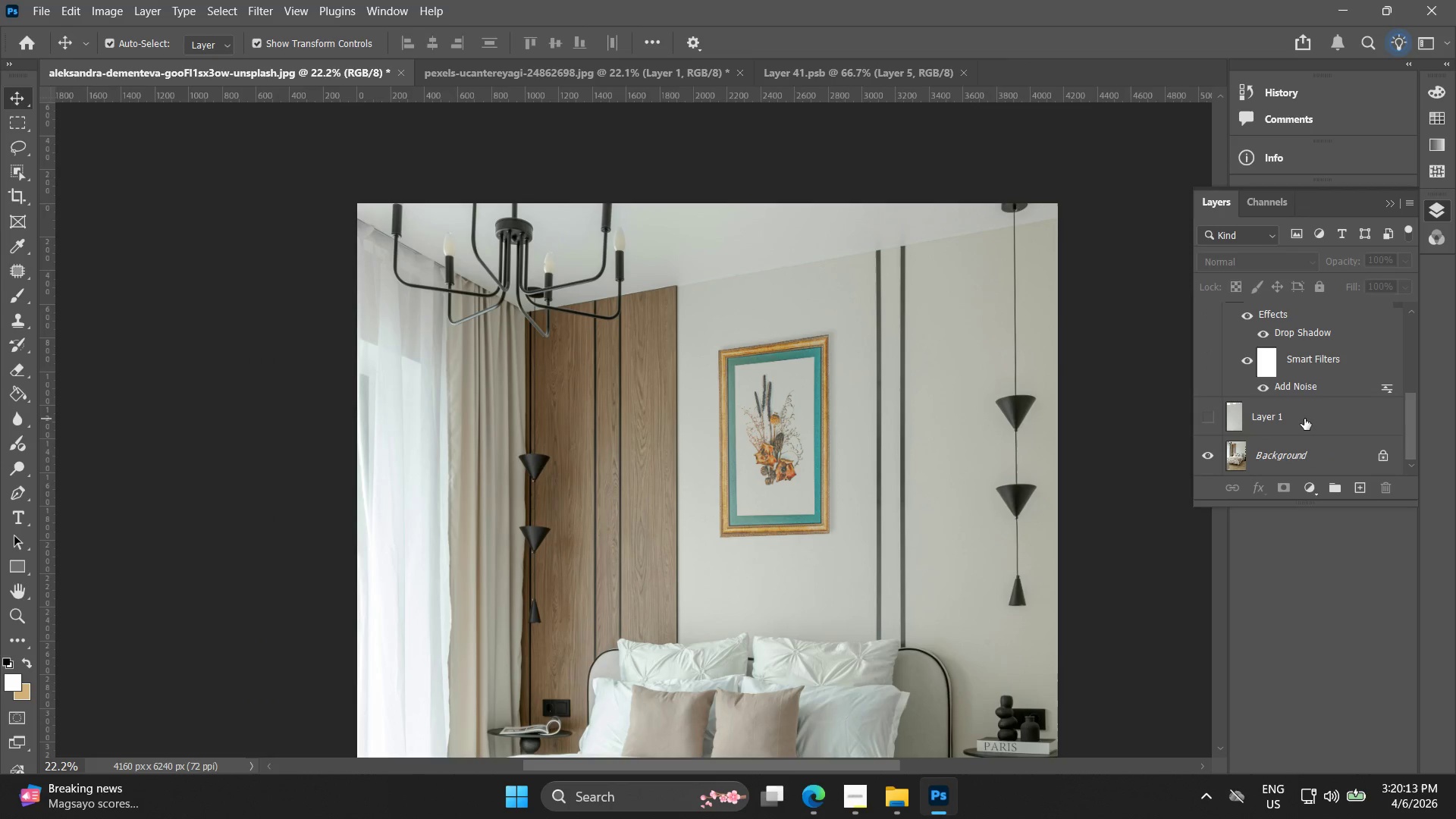 
left_click([1304, 419])
 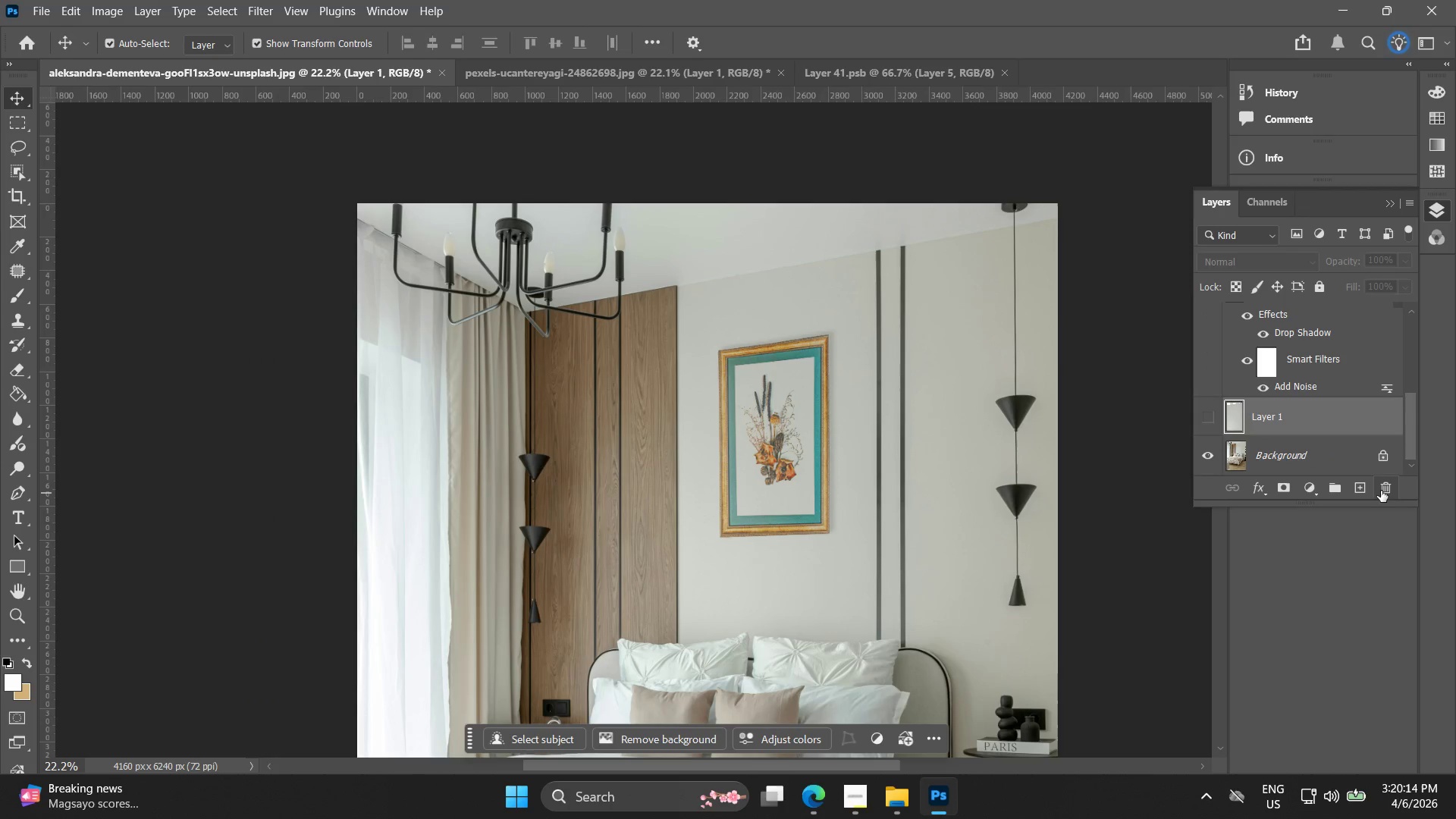 
left_click([1381, 491])
 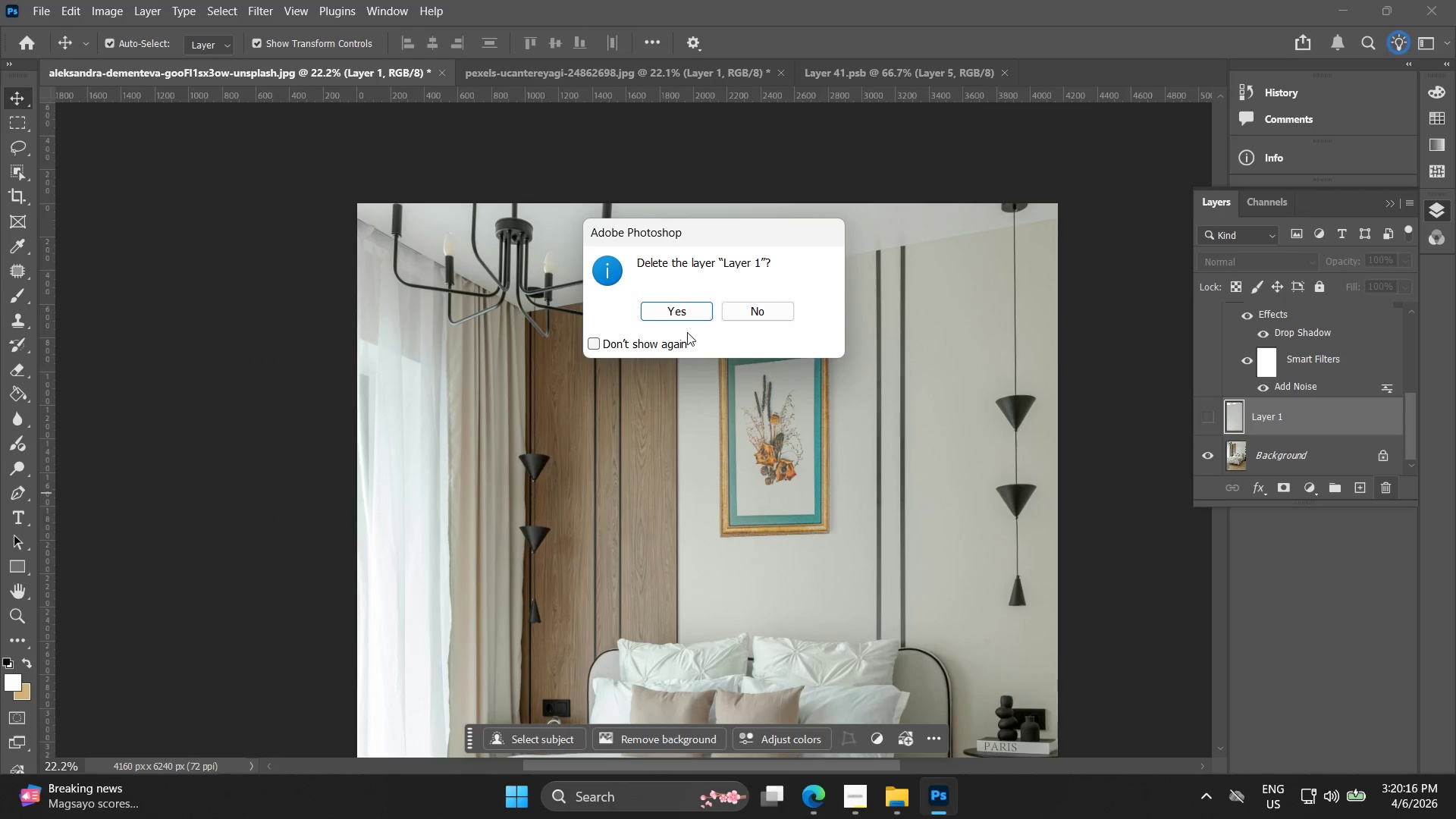 
left_click([651, 315])
 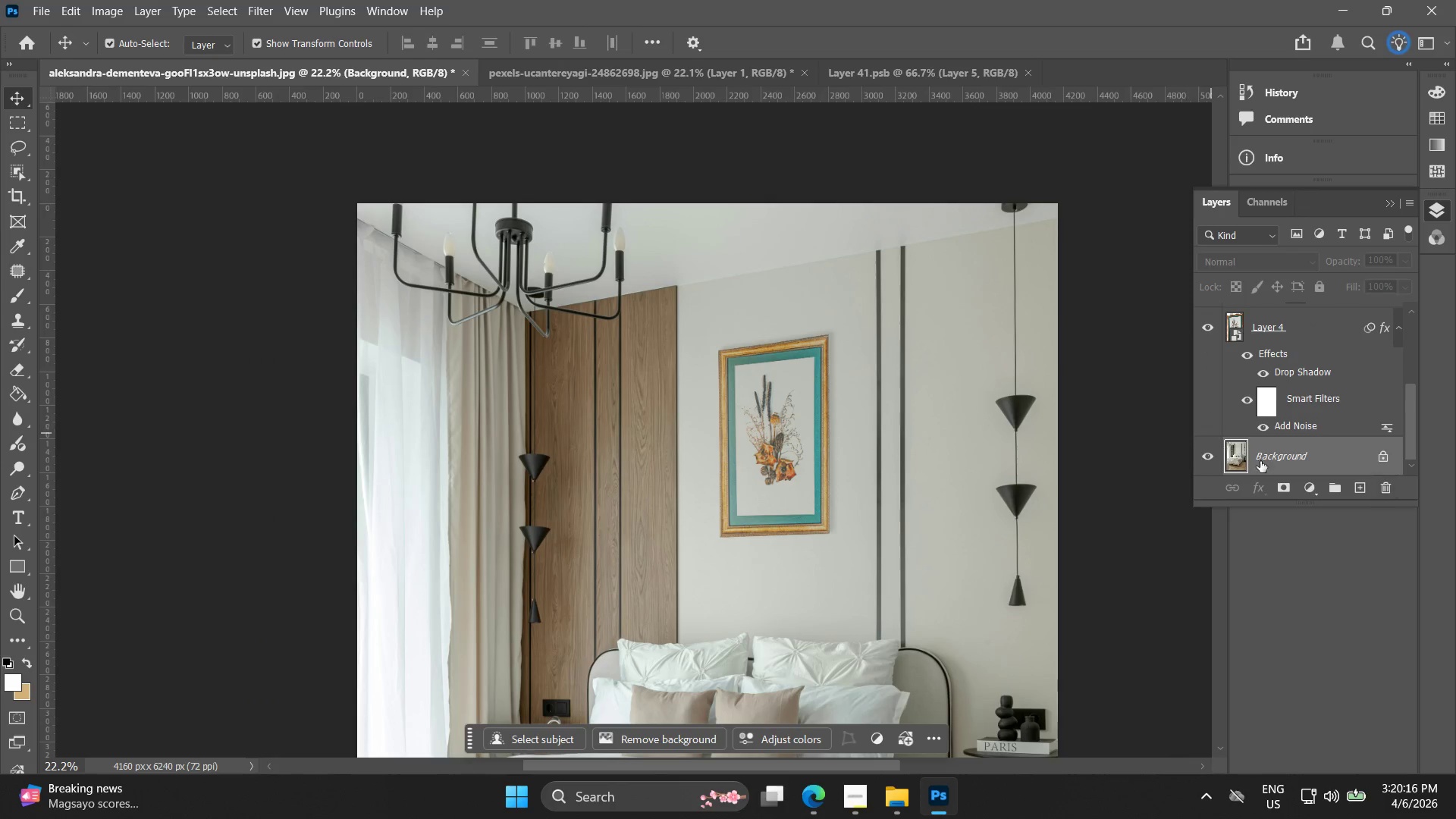 
right_click([1276, 460])
 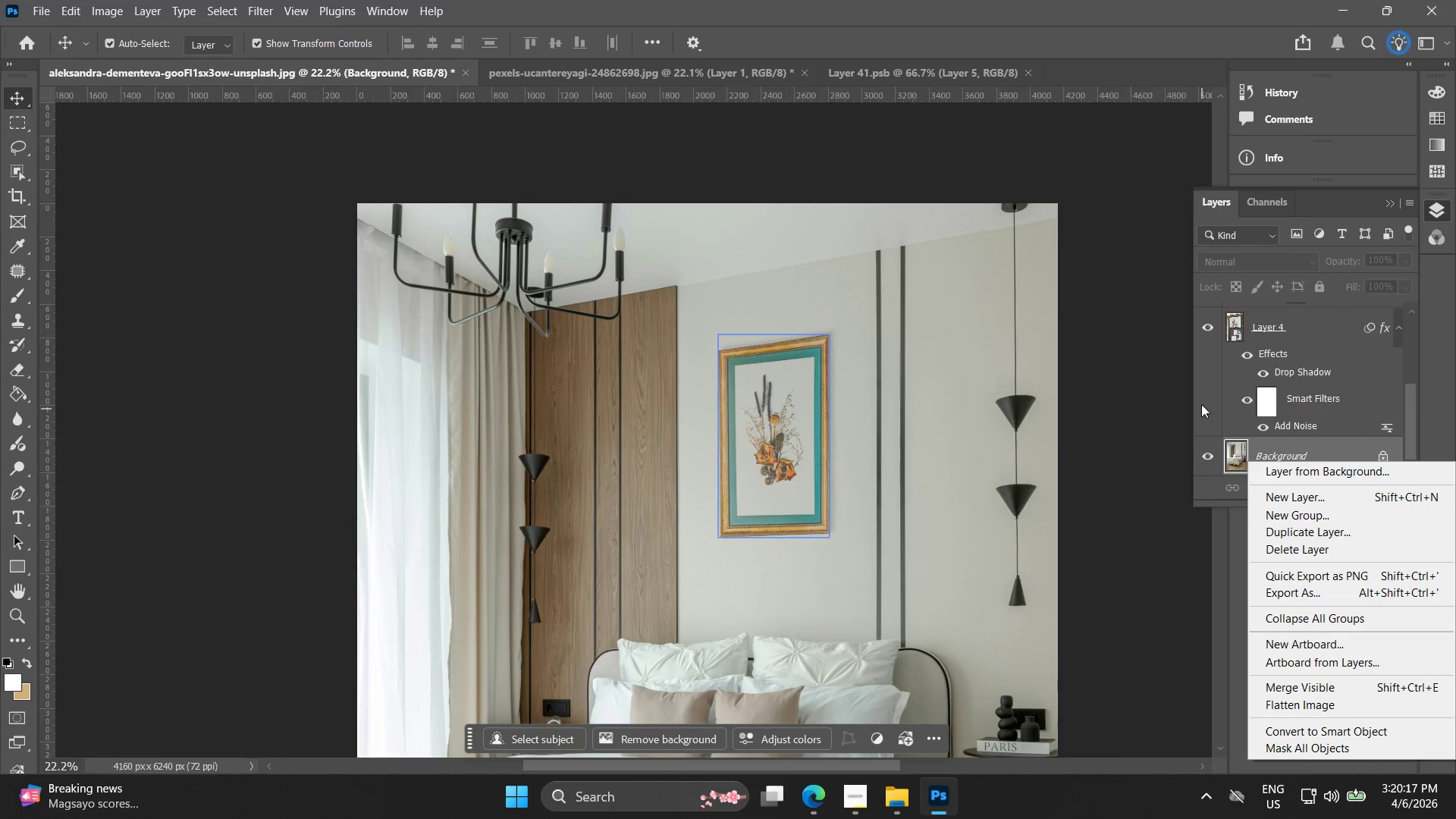 
left_click([1208, 378])
 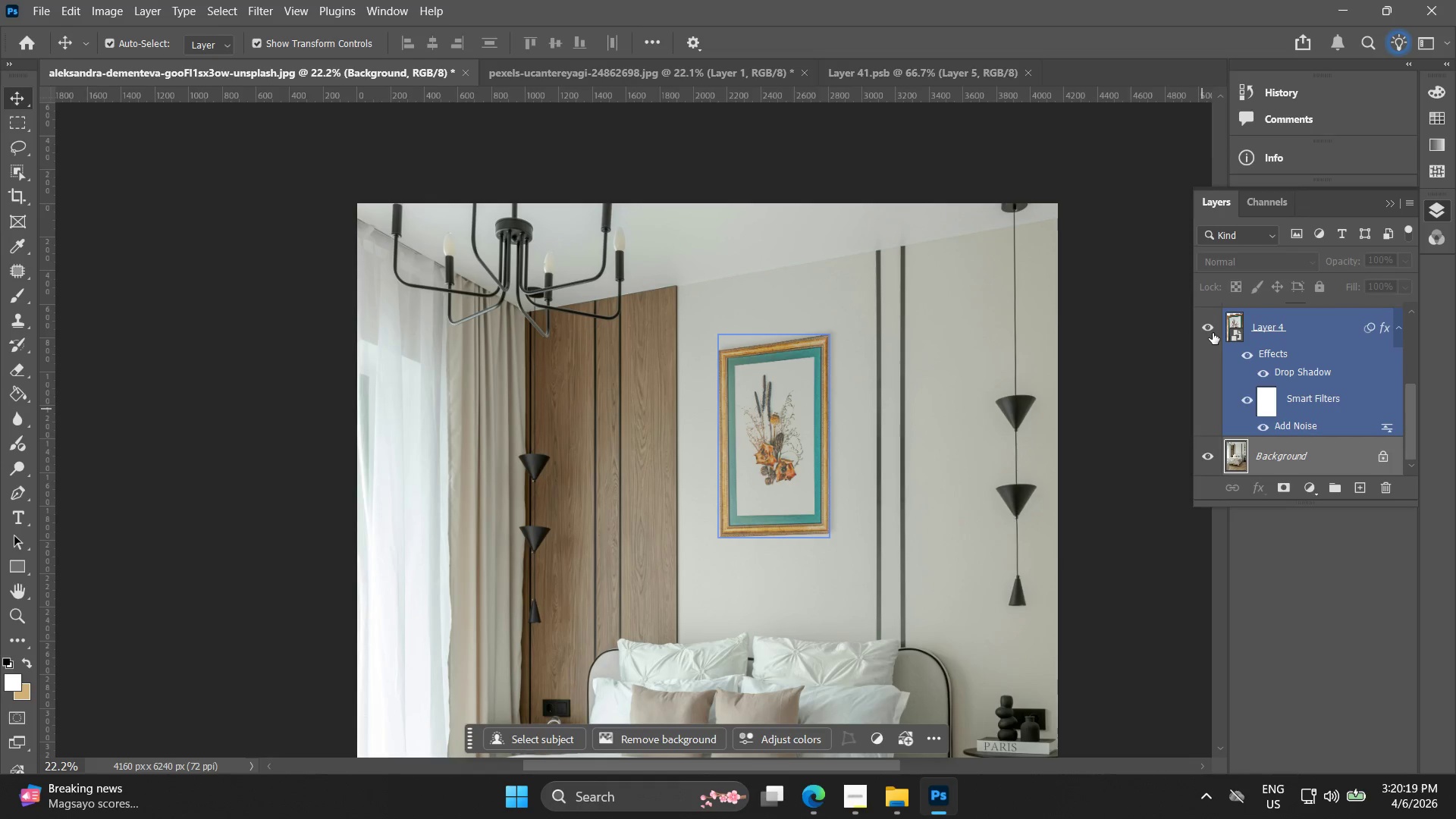 
double_click([1213, 333])
 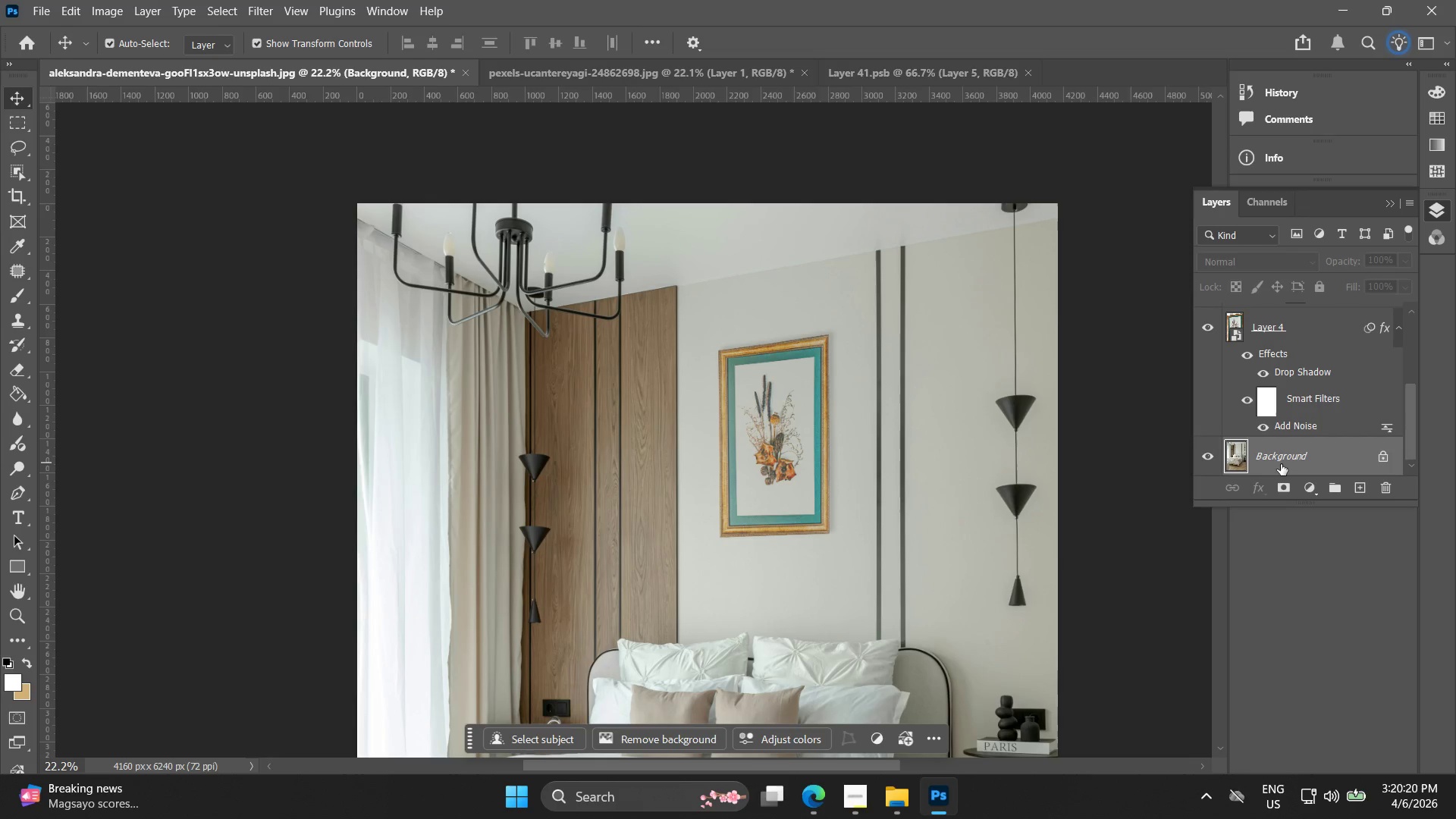 
left_click([1281, 463])
 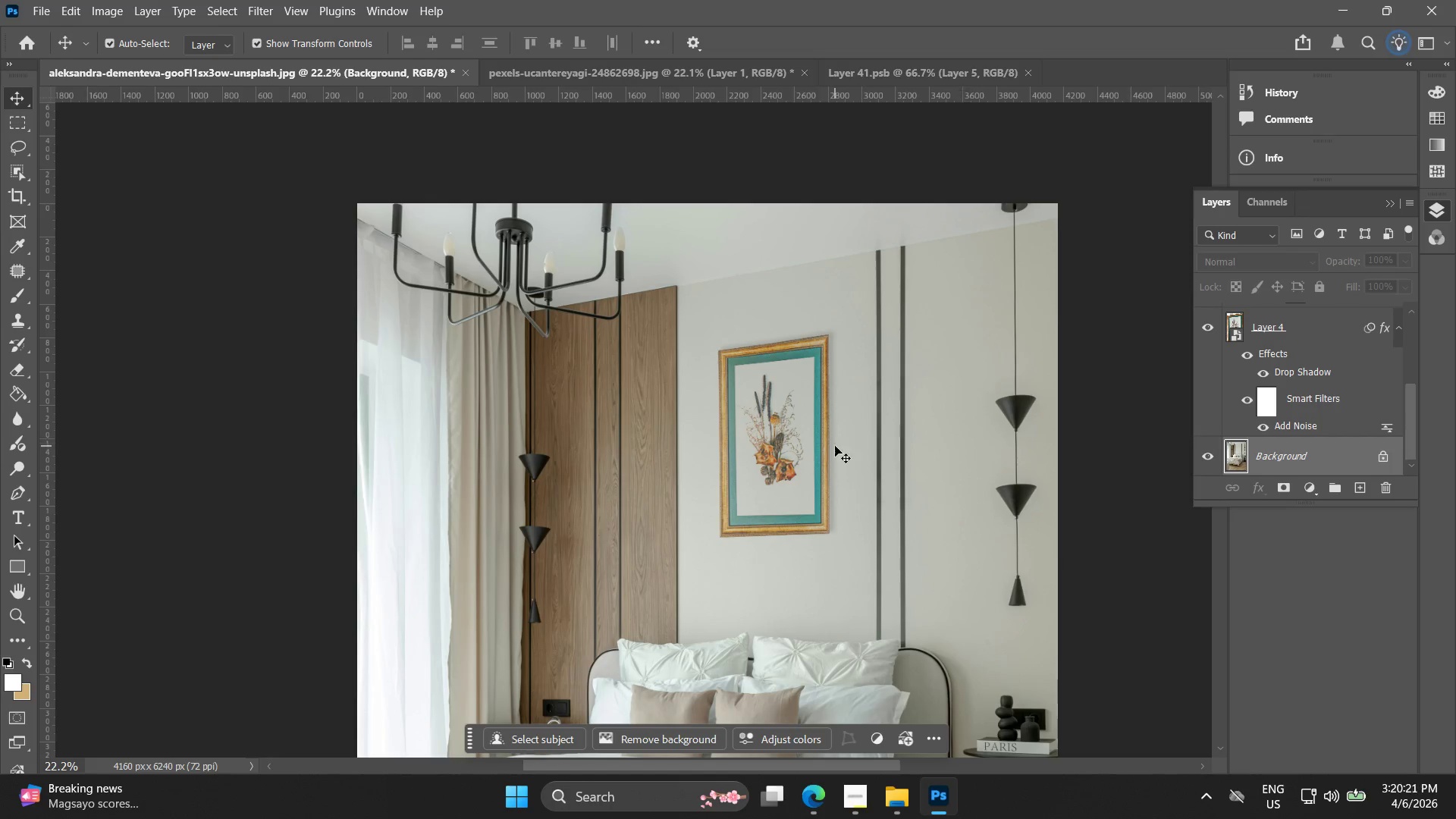 
hold_key(key=AltLeft, duration=1.16)
 